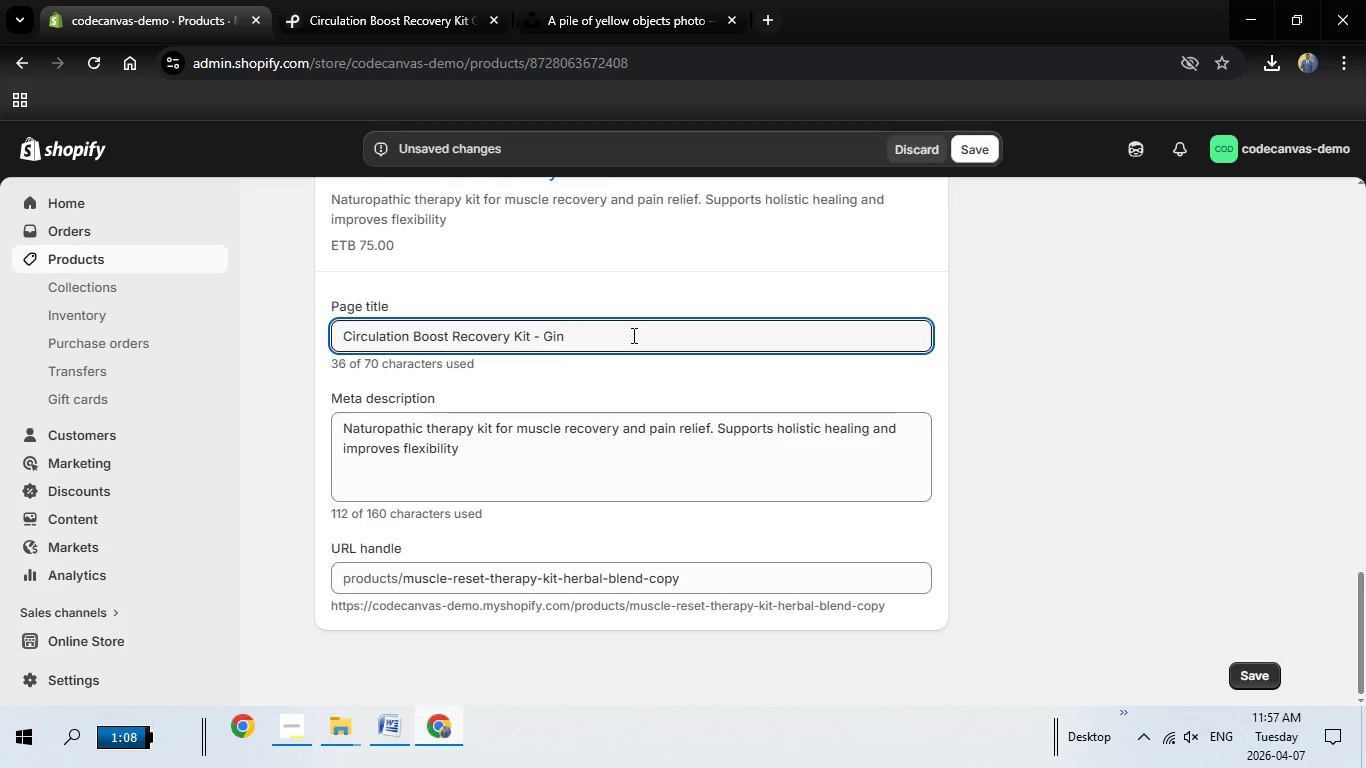 
key(Backspace)
 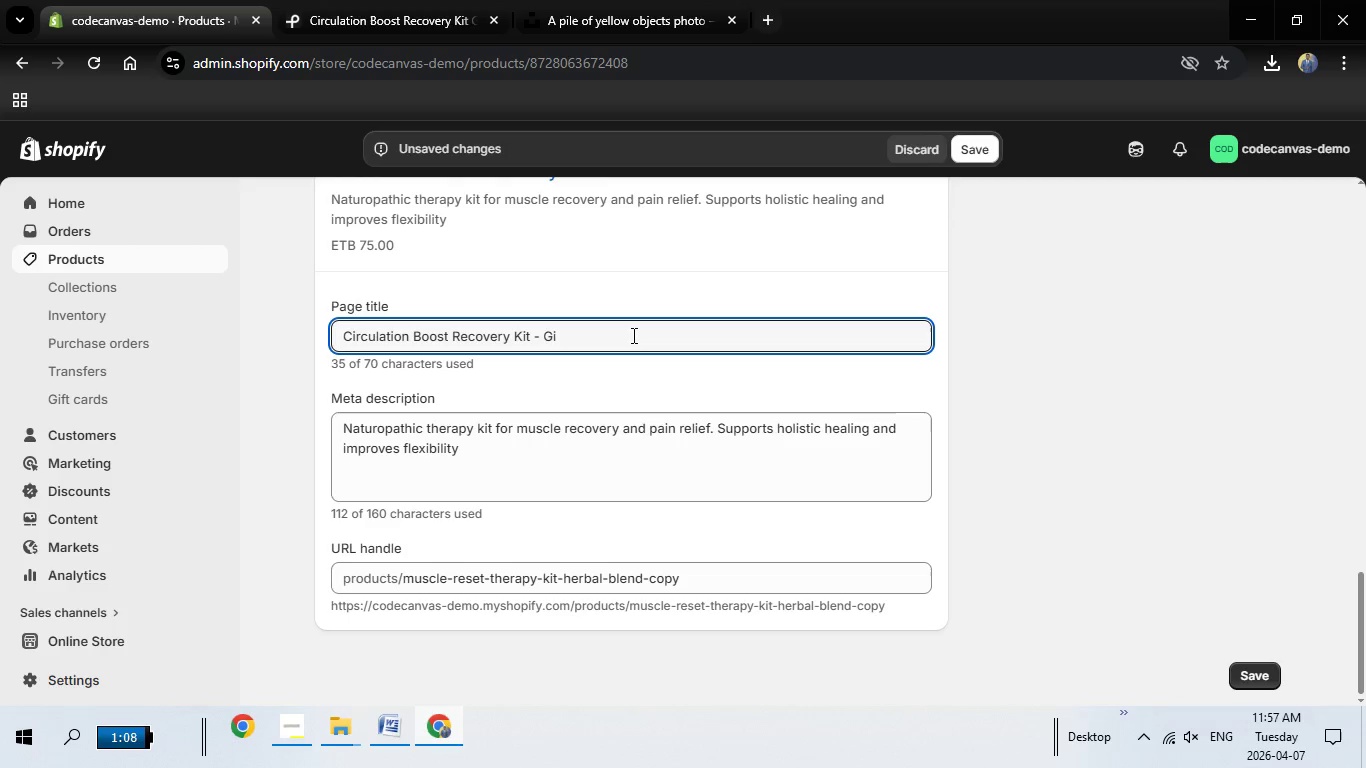 
key(Backspace)
 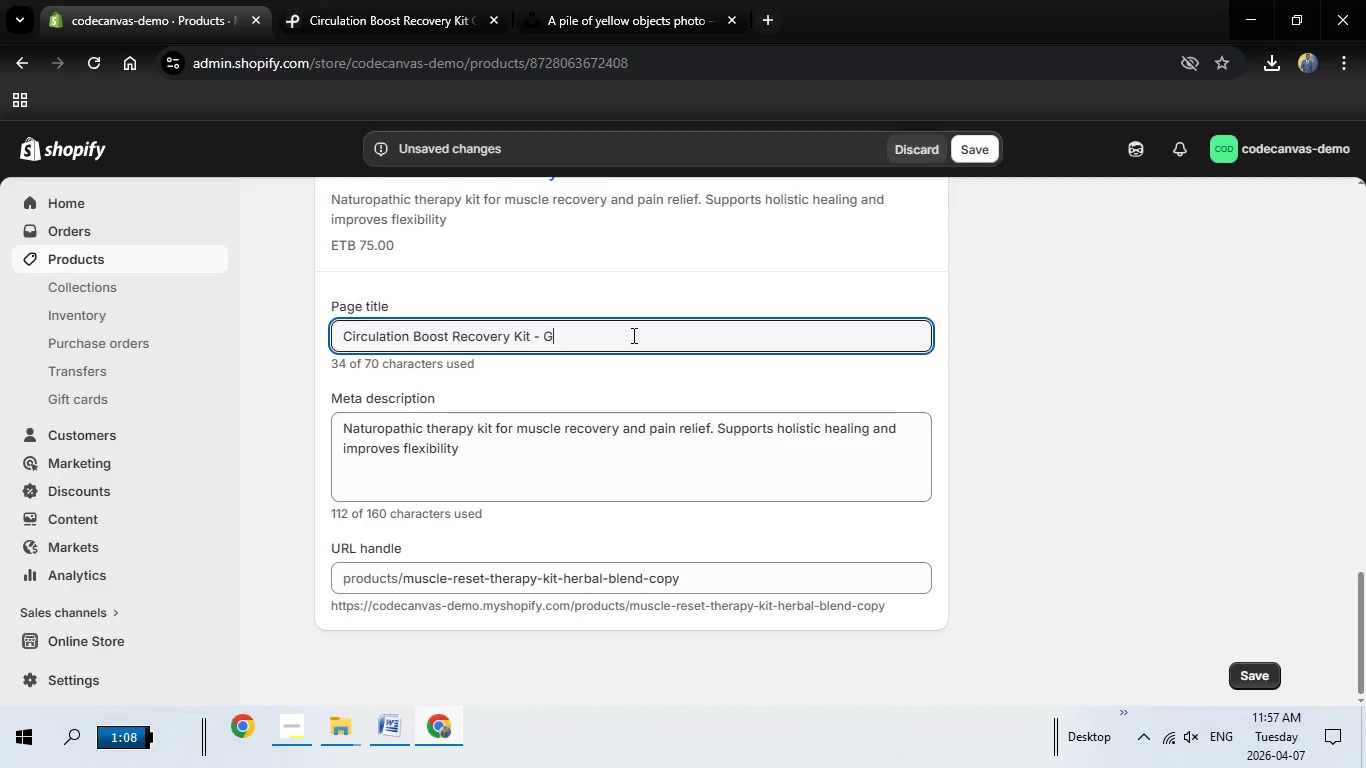 
key(Backspace)
 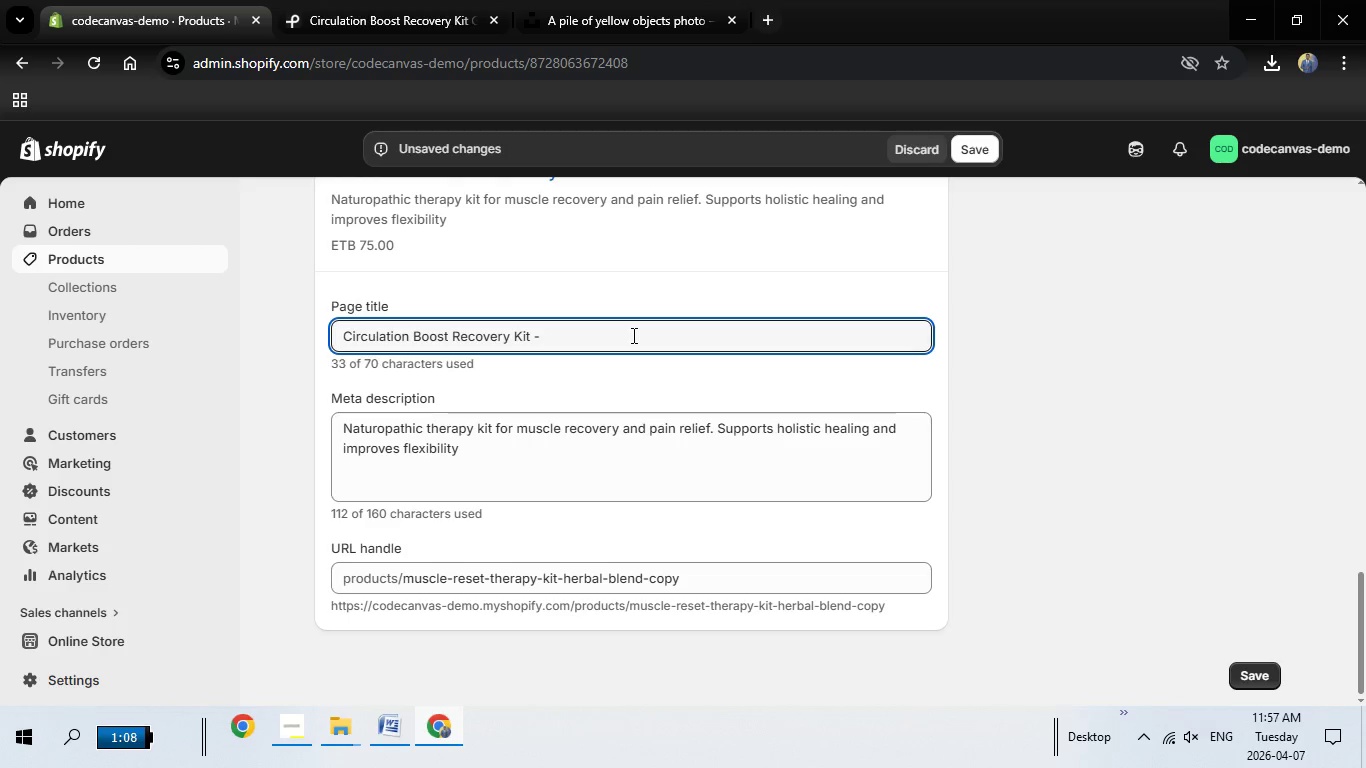 
key(Backspace)
 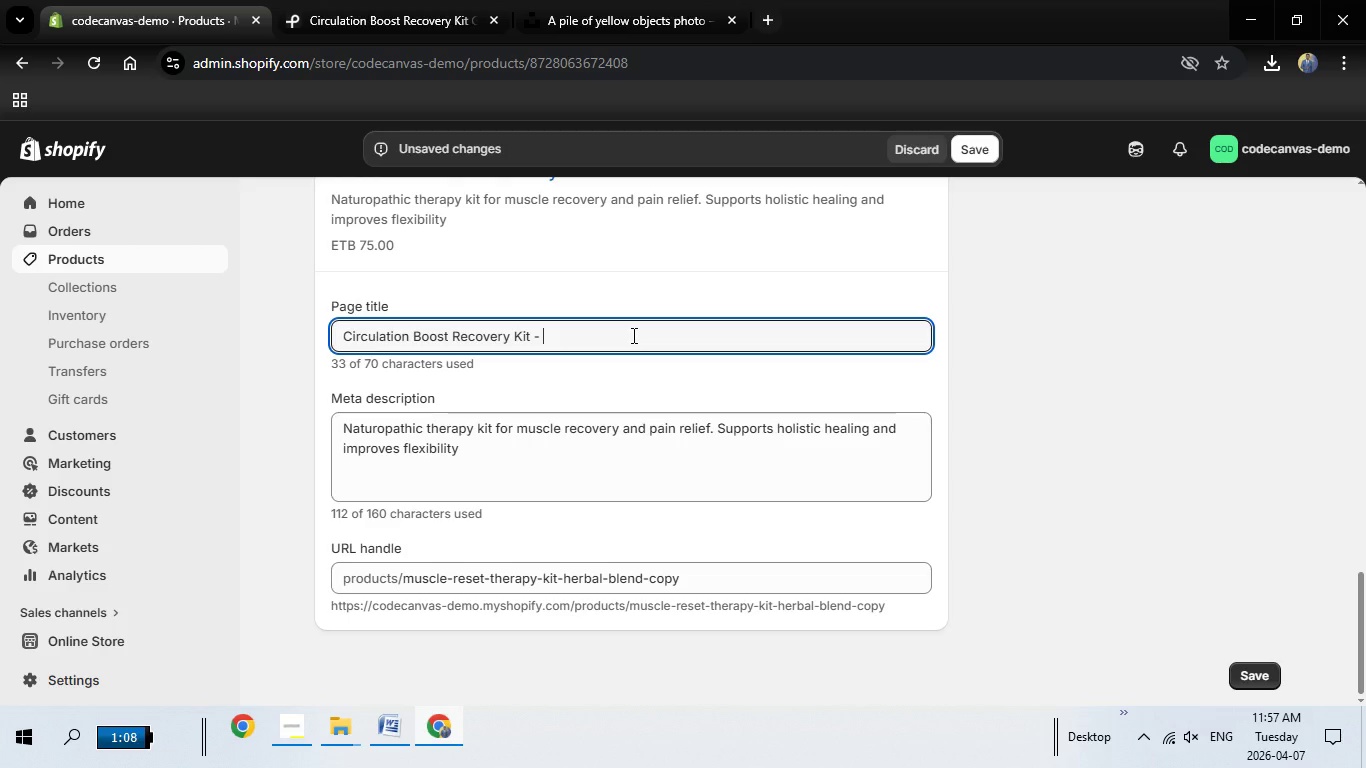 
type(Holistic Recovery Bundle)
 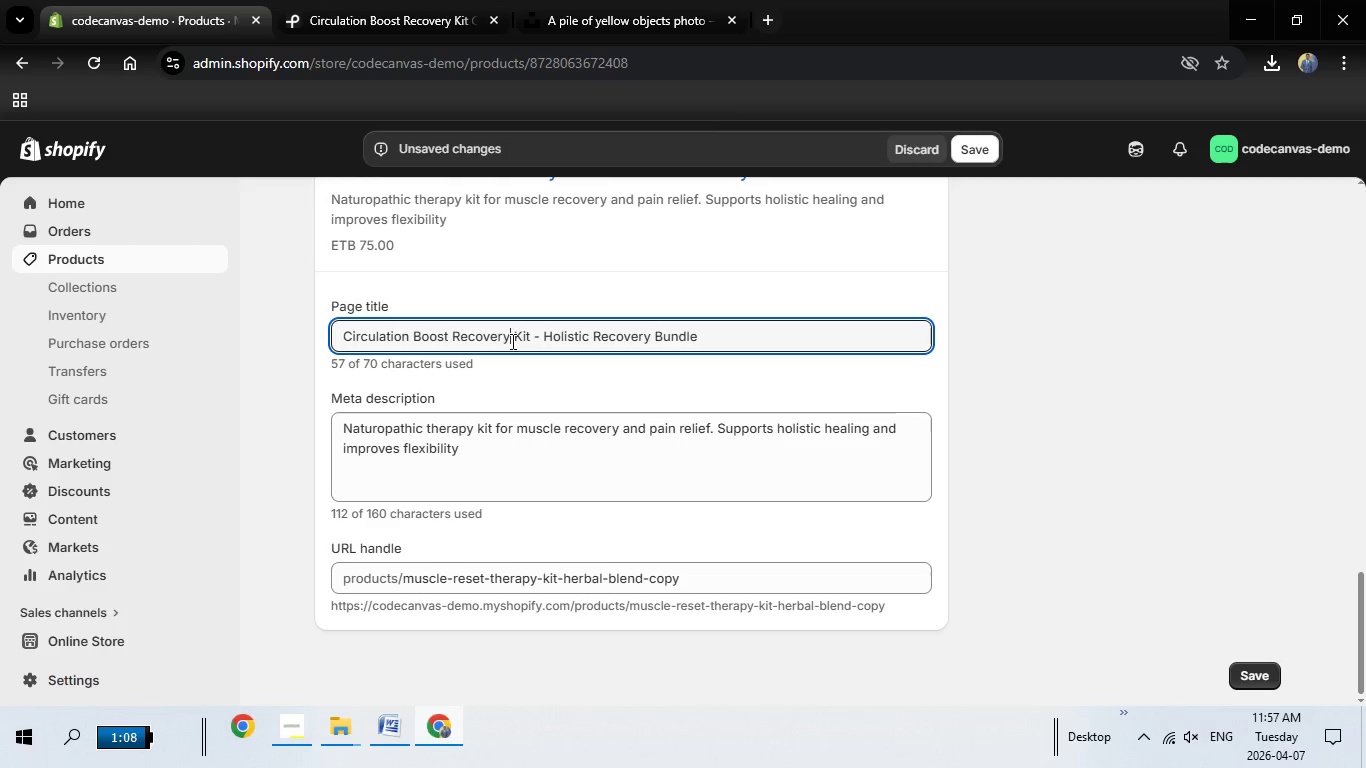 
left_click([511, 341])
 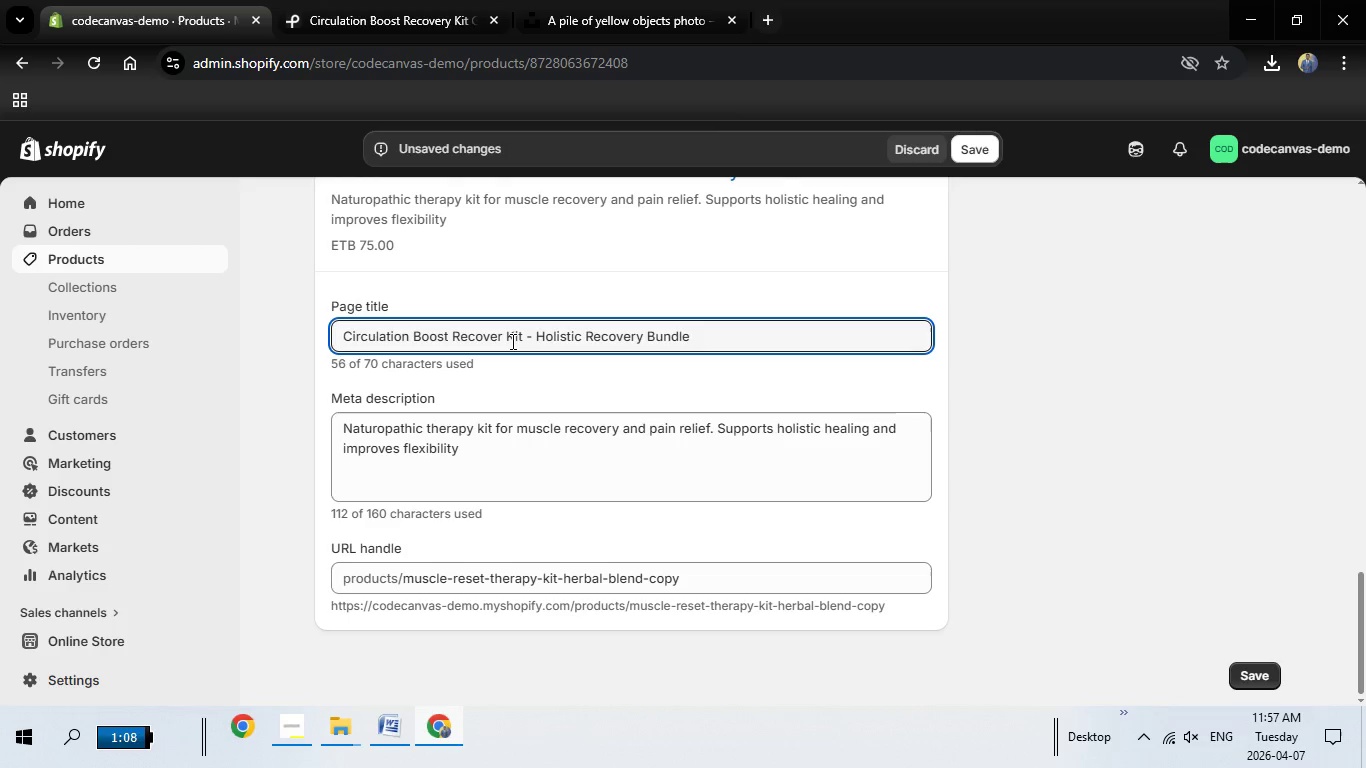 
key(Backspace)
 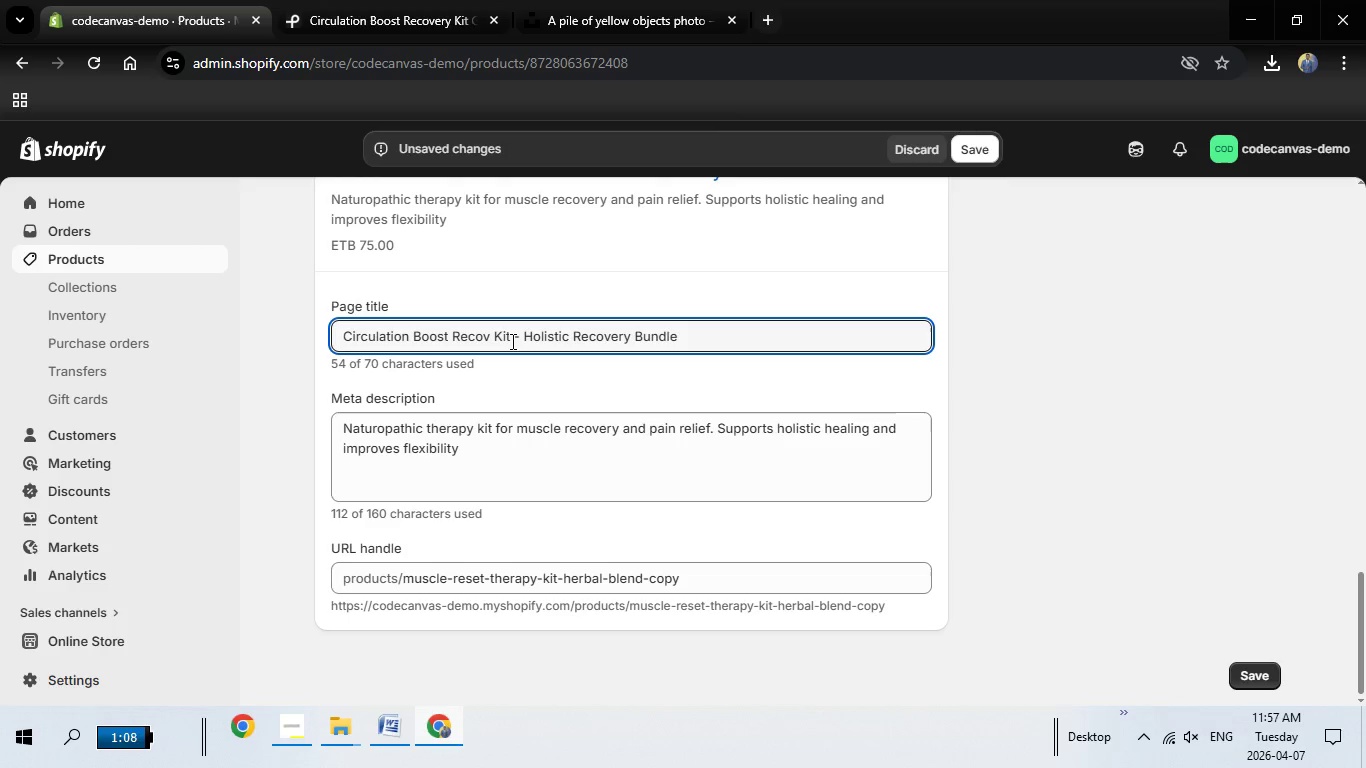 
key(Backspace)
 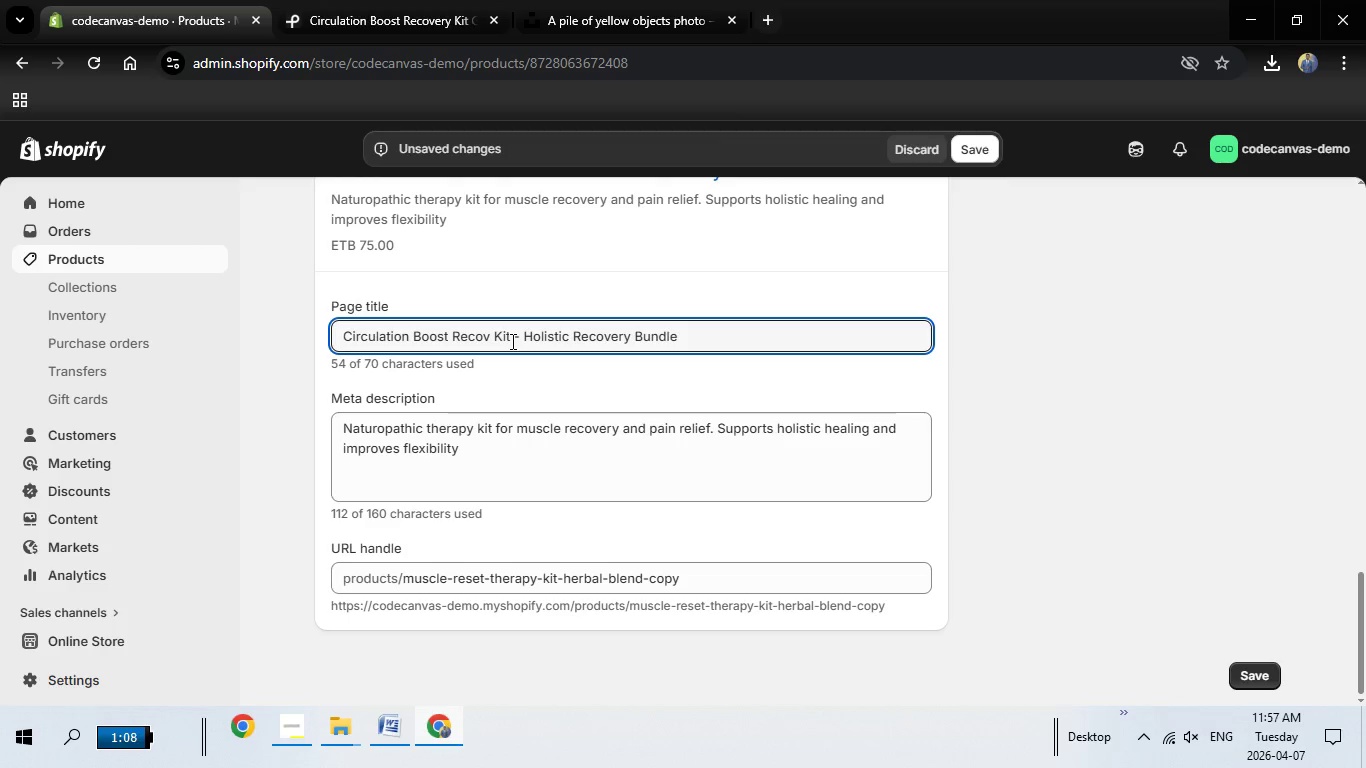 
key(Backspace)
 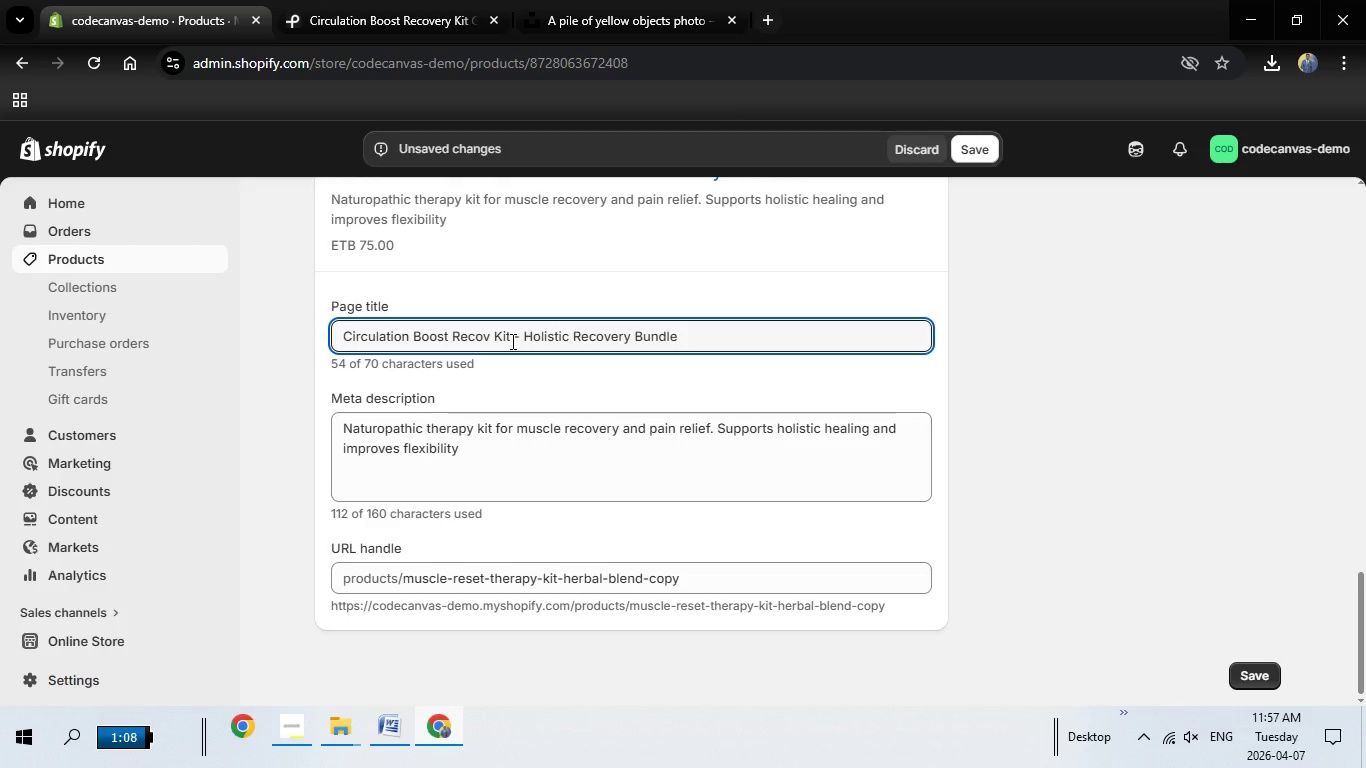 
key(Backspace)
 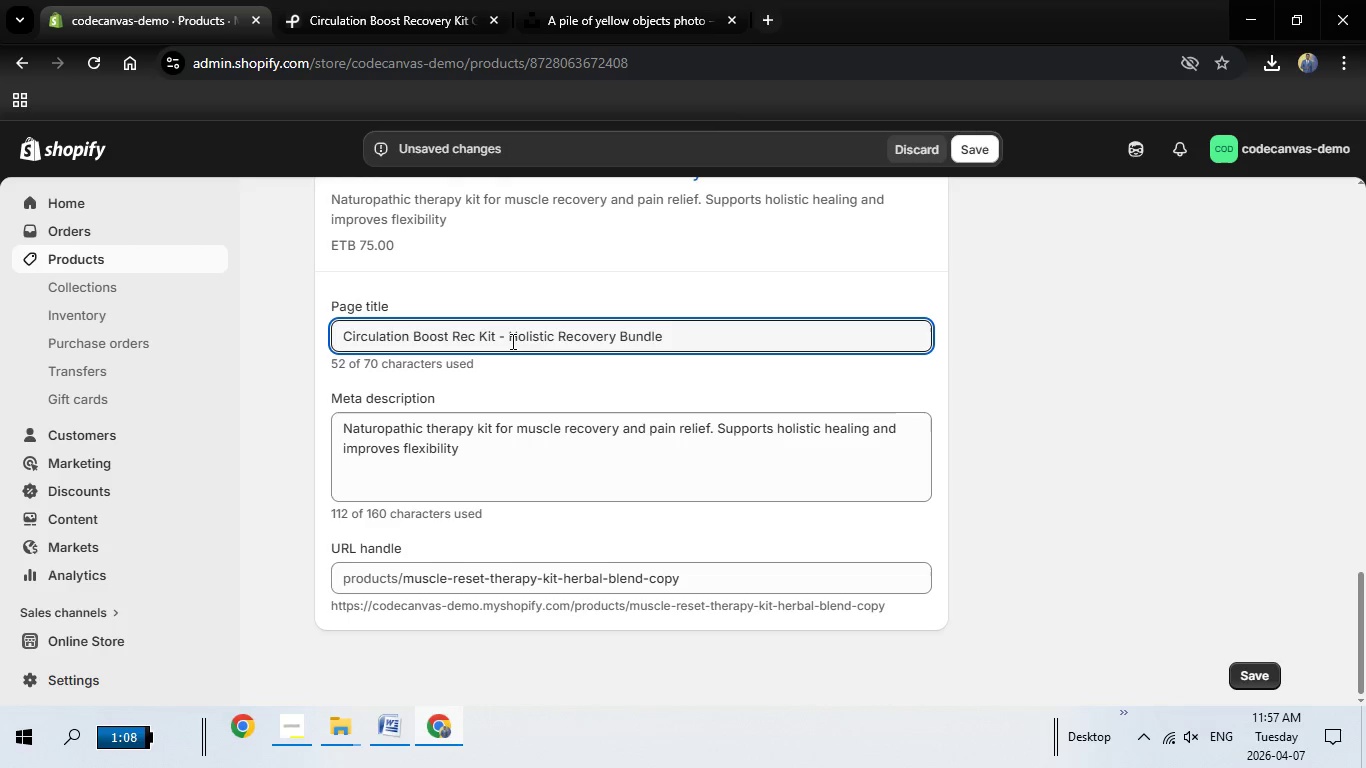 
key(Backspace)
 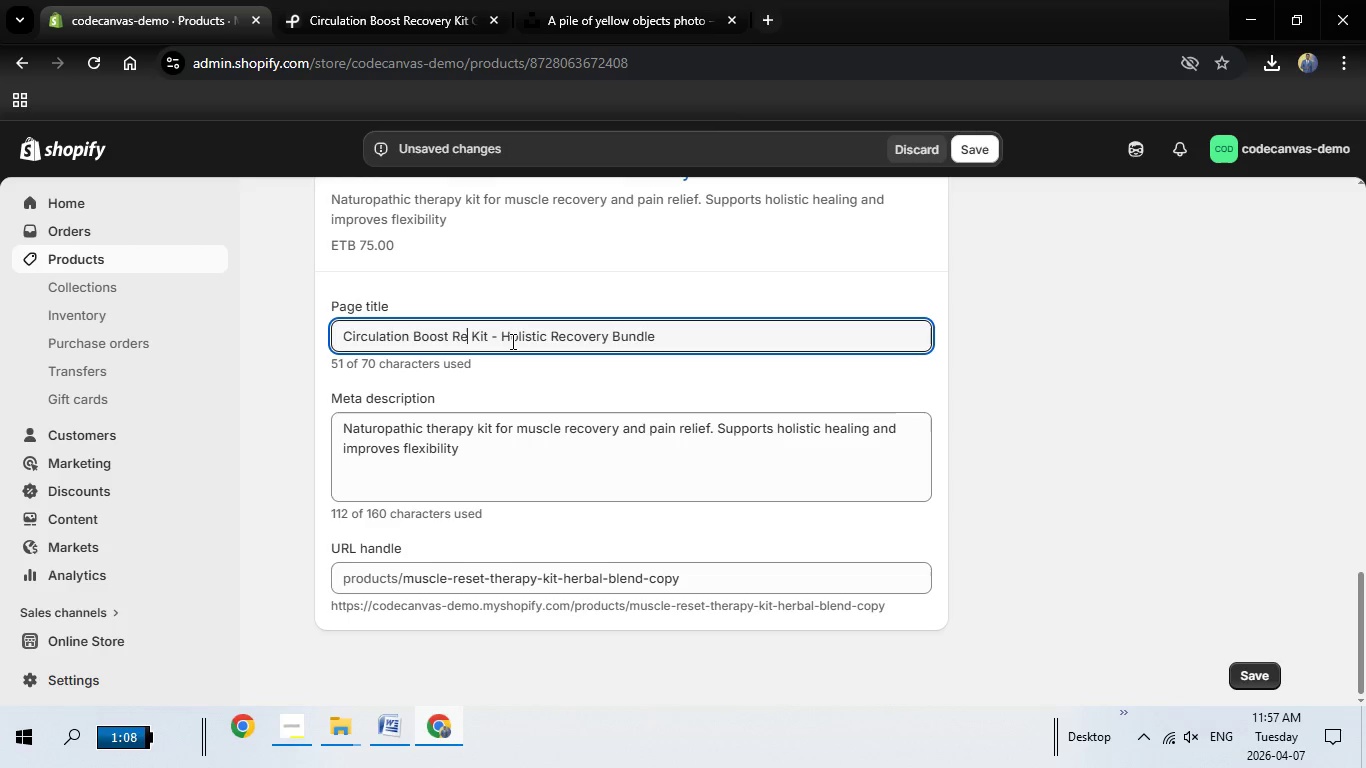 
key(Backspace)
 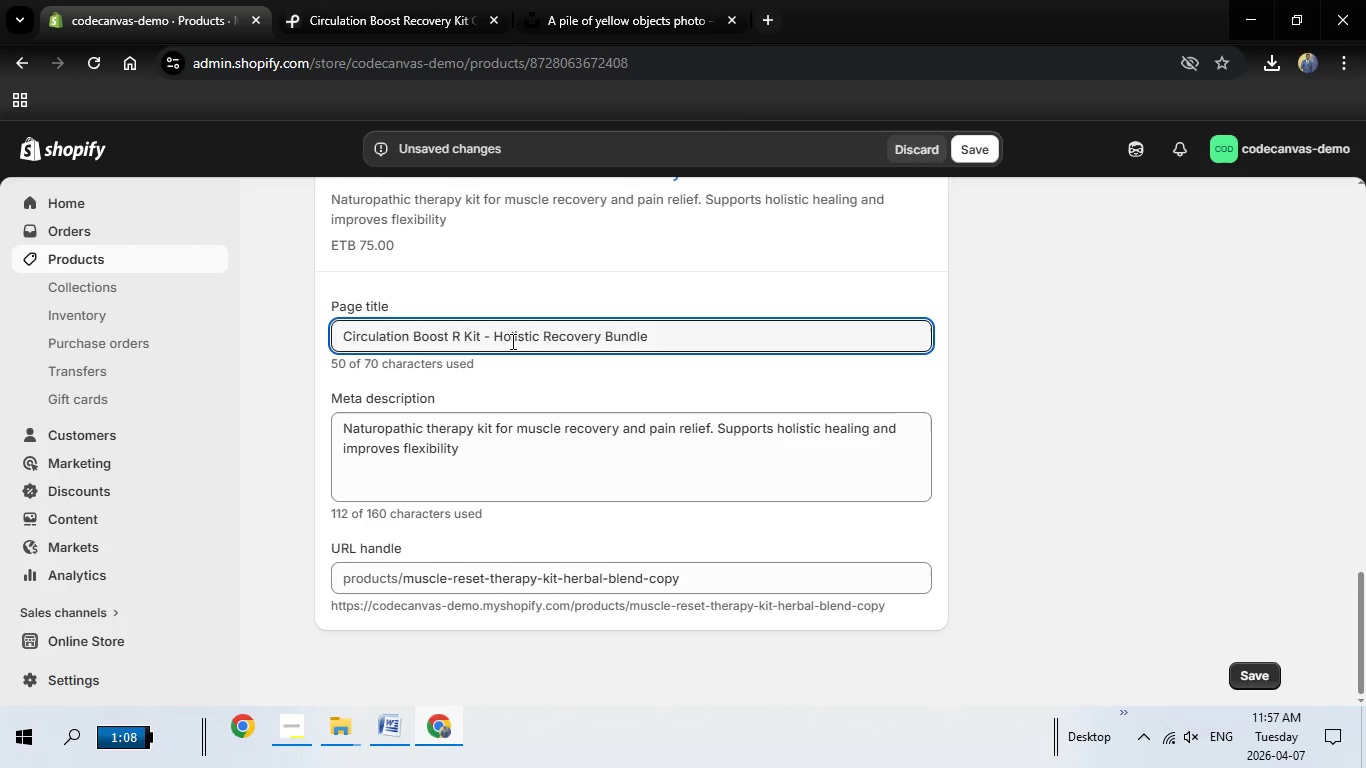 
key(Backspace)
 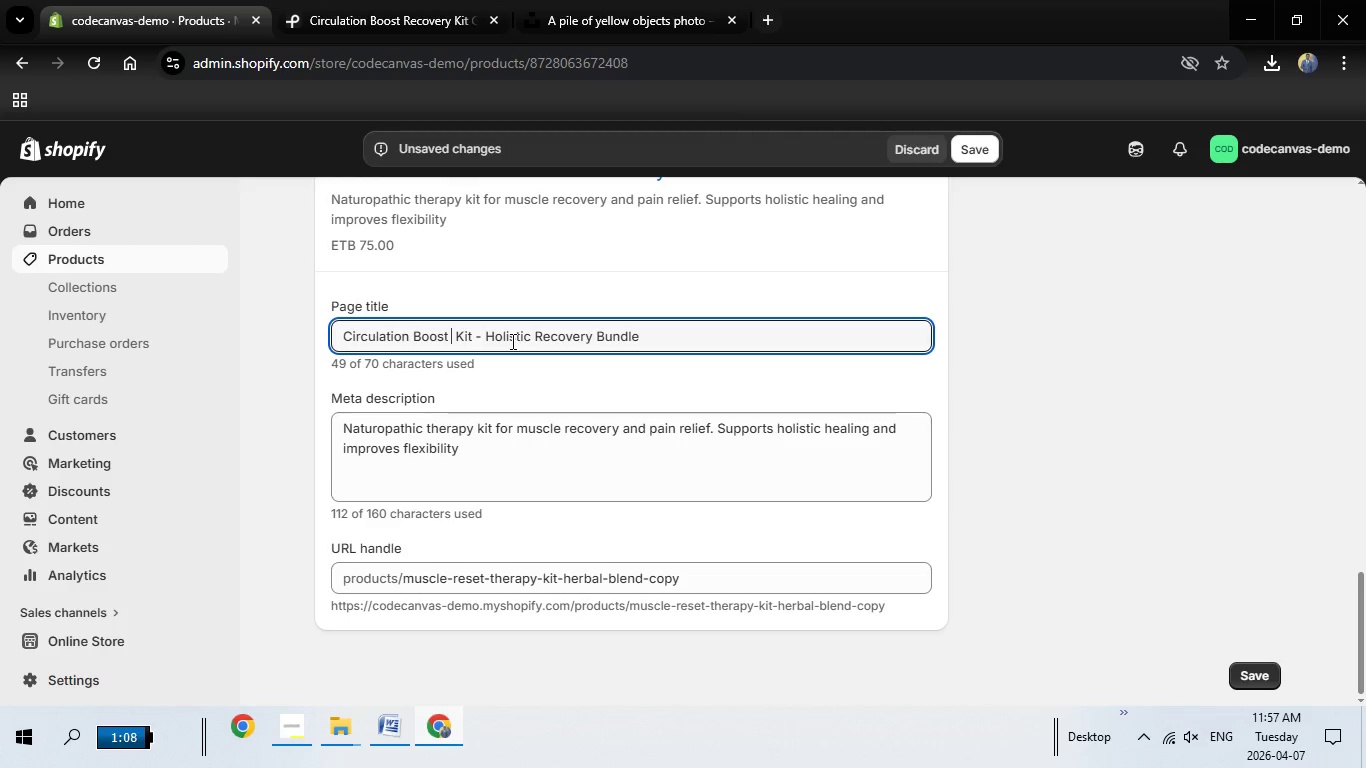 
key(Backspace)
 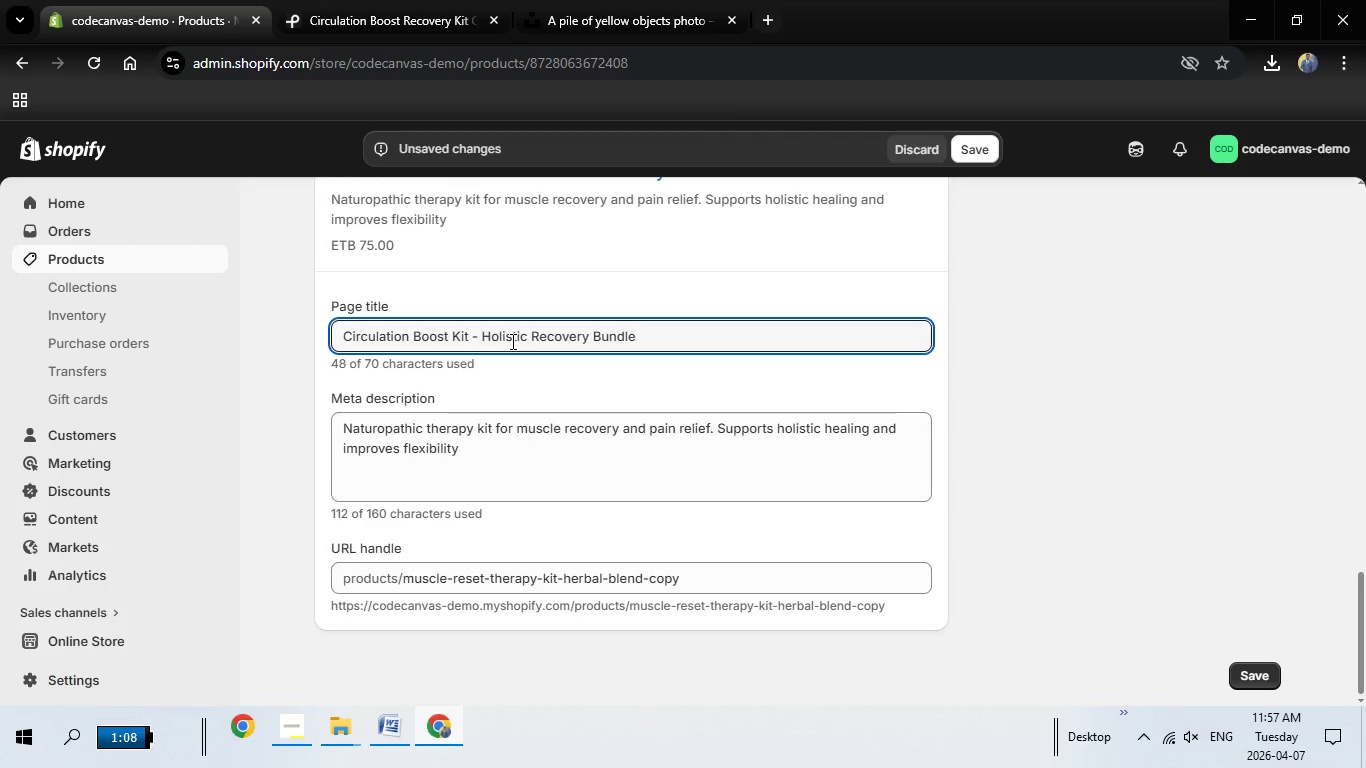 
key(Backspace)
 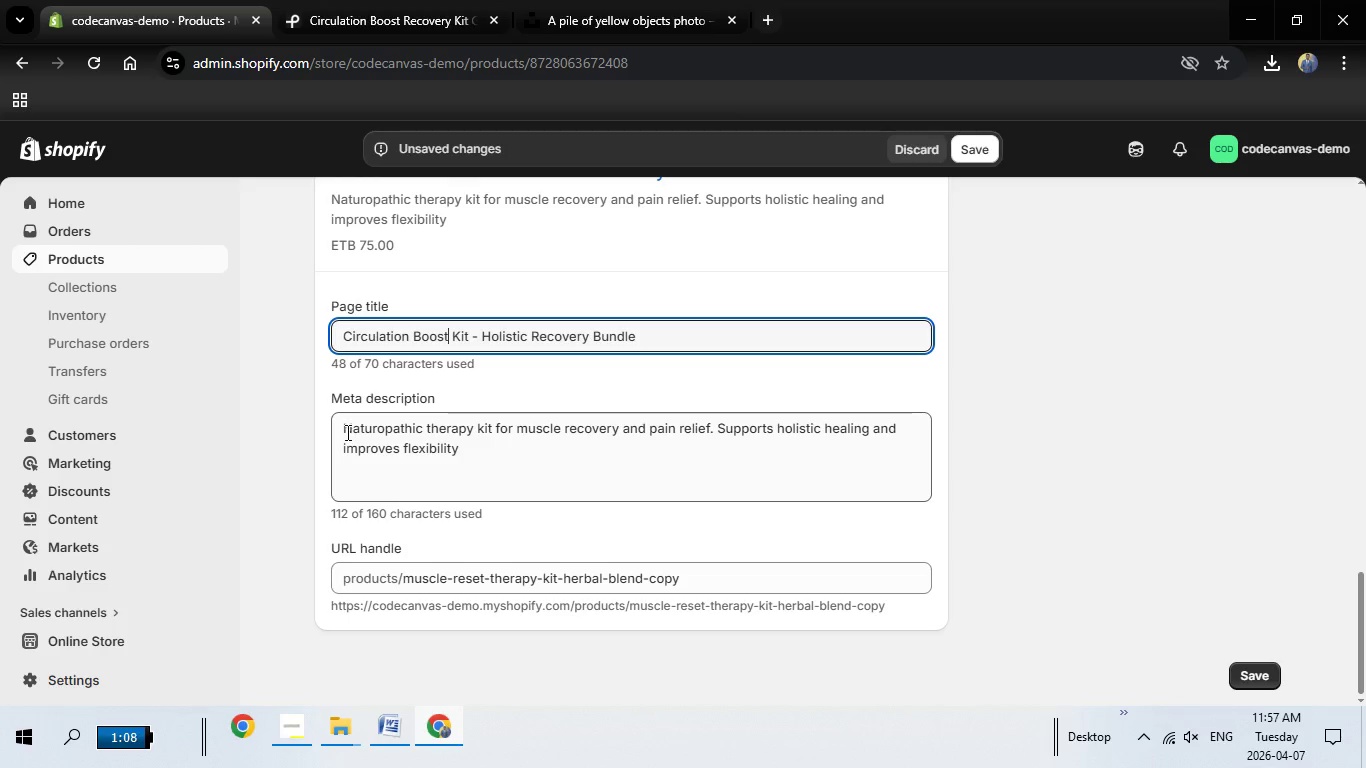 
left_click_drag(start_coordinate=[346, 432], to_coordinate=[498, 462])
 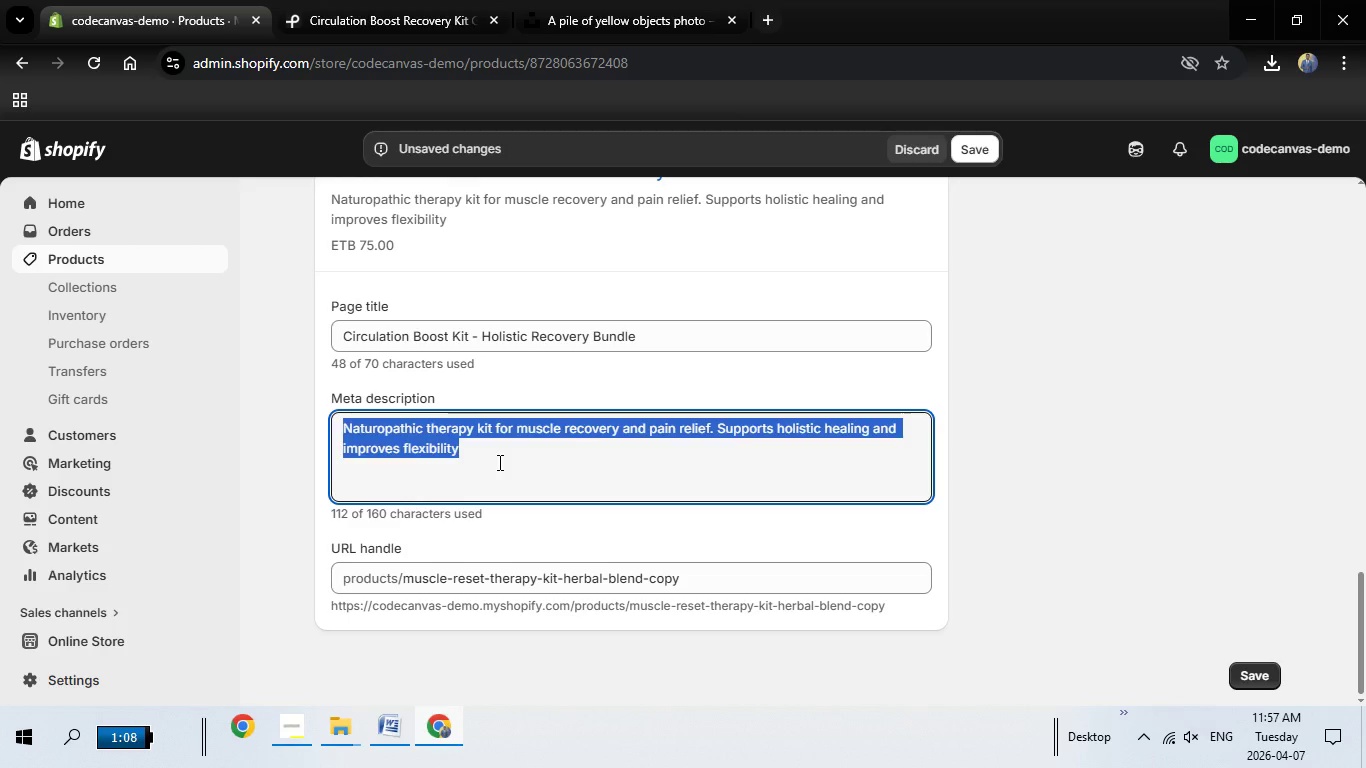 
key(Backspace)
type(Holistic recovery kit with ginger to boost circulation and support natural healing after therapy.)
 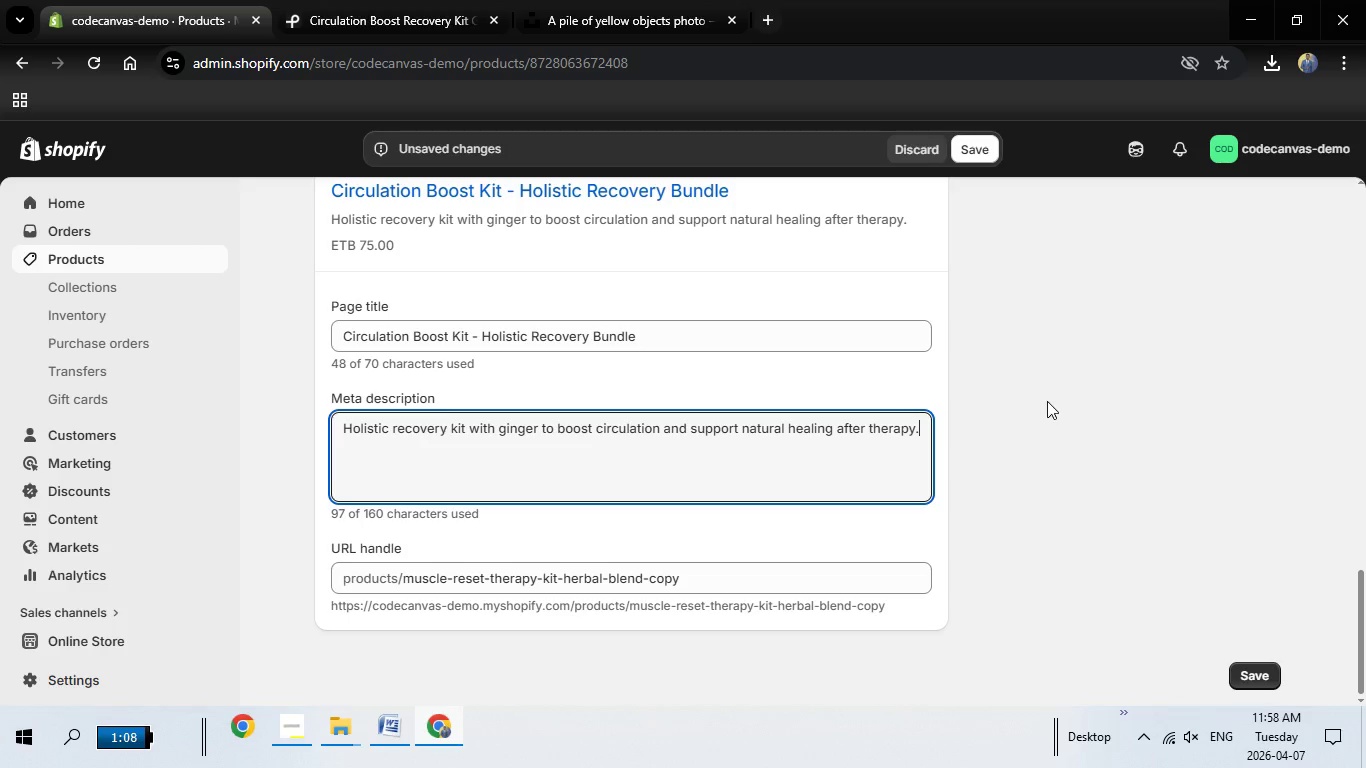 
scroll: coordinate [1081, 380], scroll_direction: up, amount: 22.0
 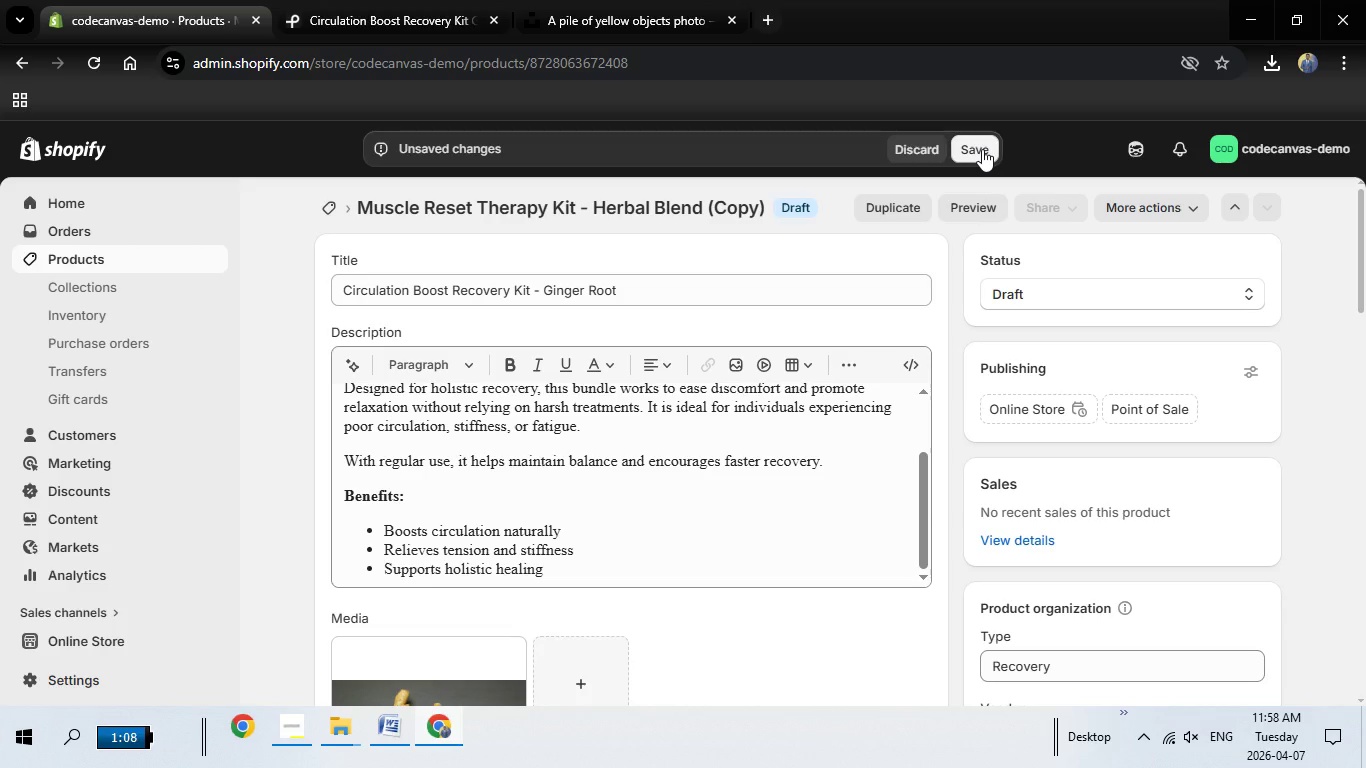 
left_click([982, 149])
 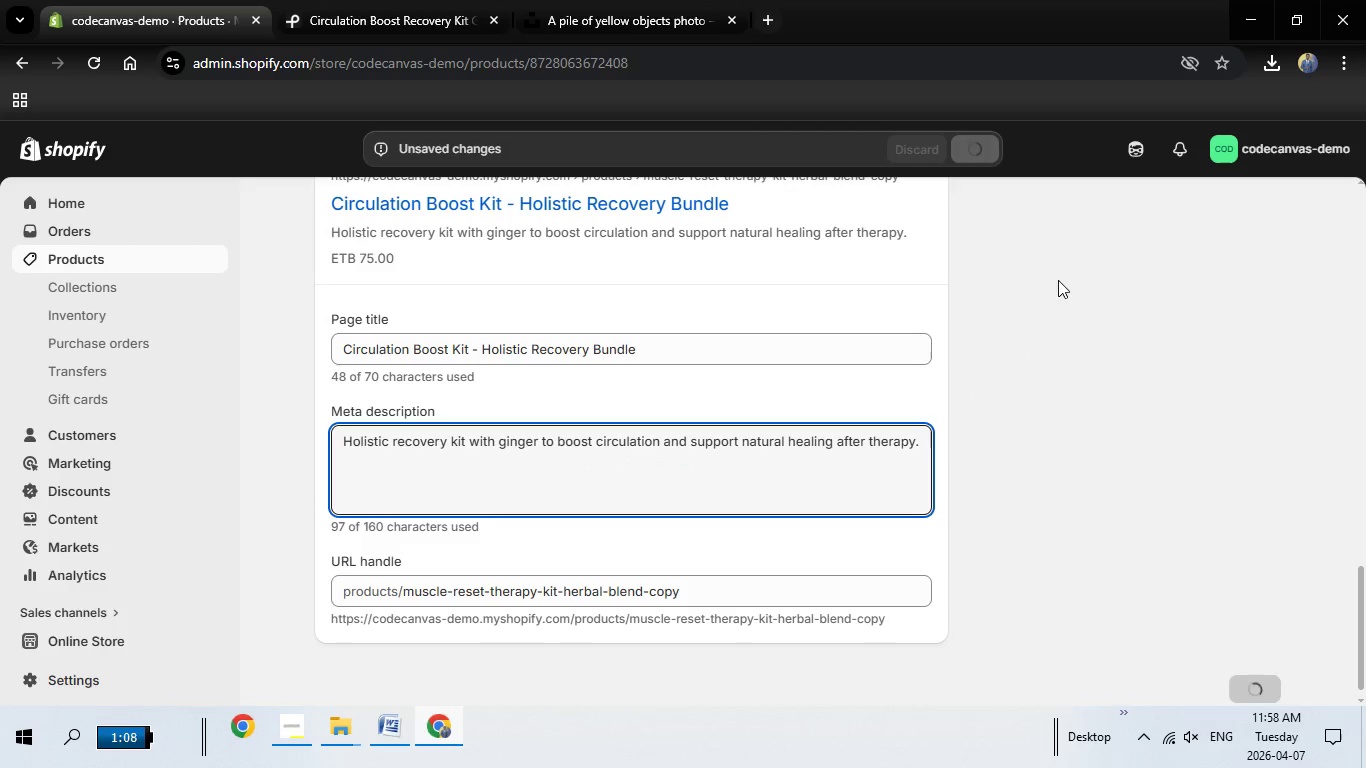 
wait(8.31)
 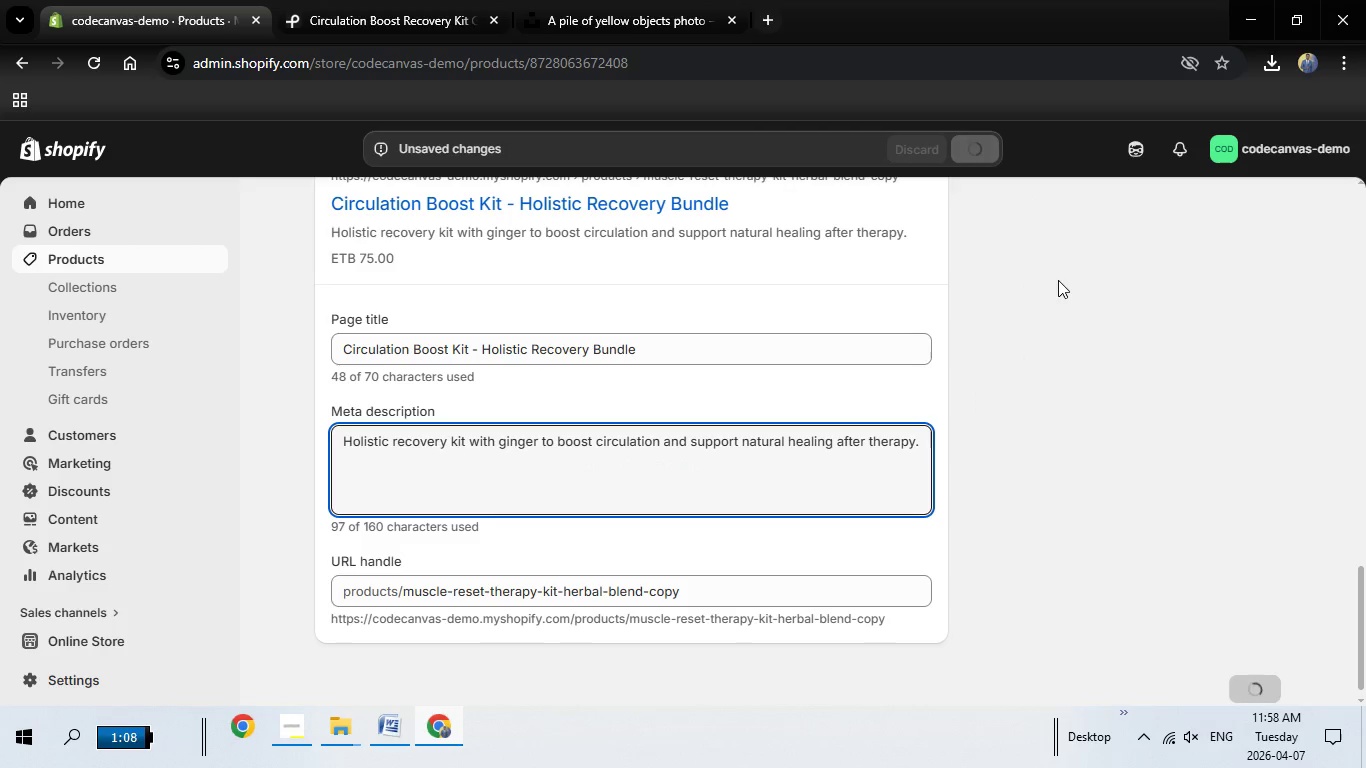 
scroll: coordinate [1007, 329], scroll_direction: none, amount: 0.0
 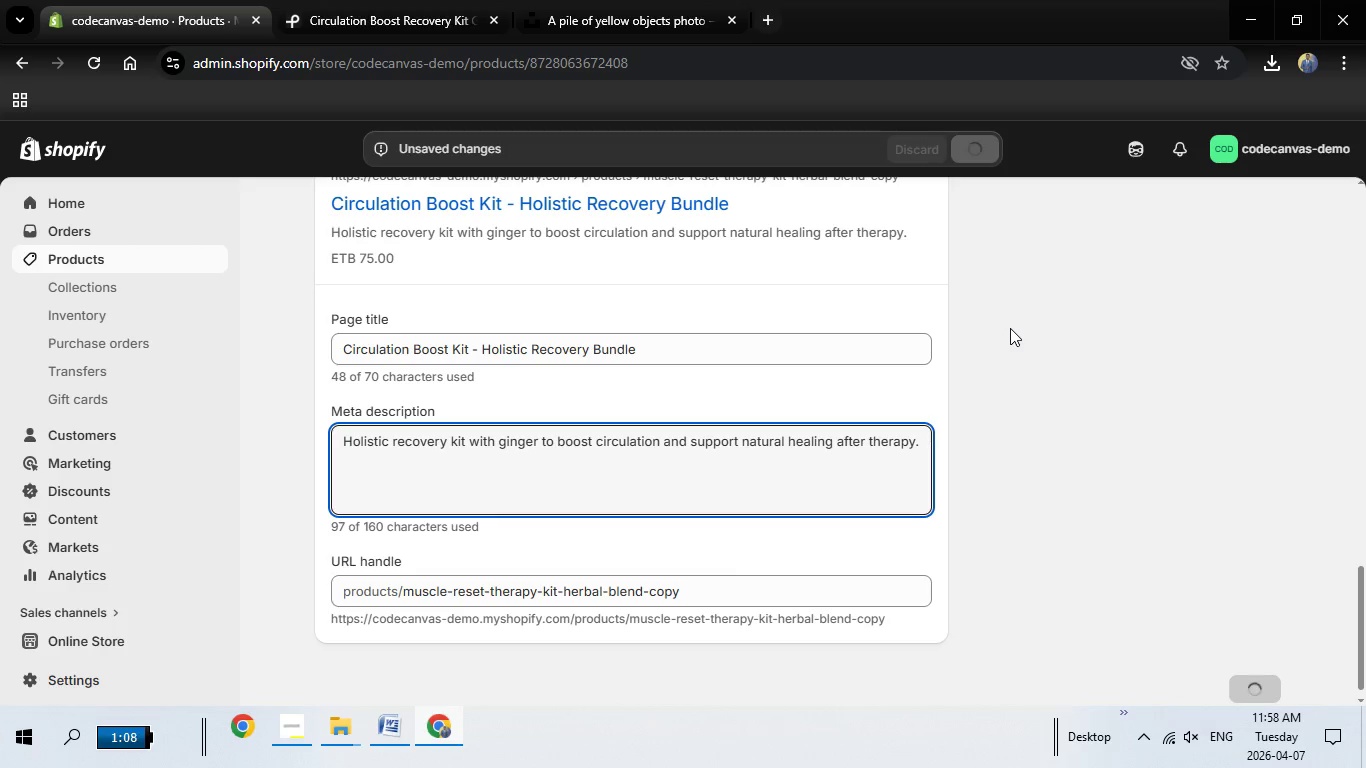 
scroll: coordinate [1039, 284], scroll_direction: up, amount: 27.0
 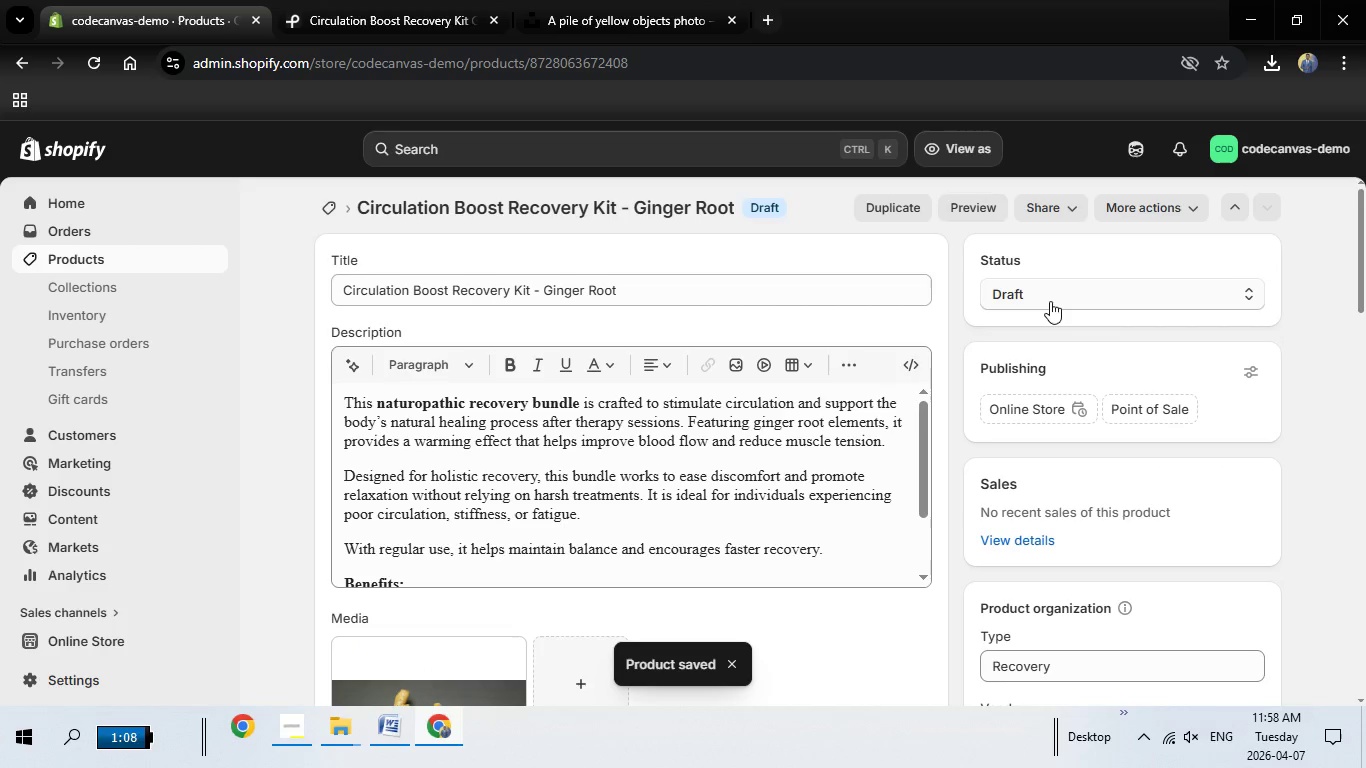 
left_click([1050, 301])
 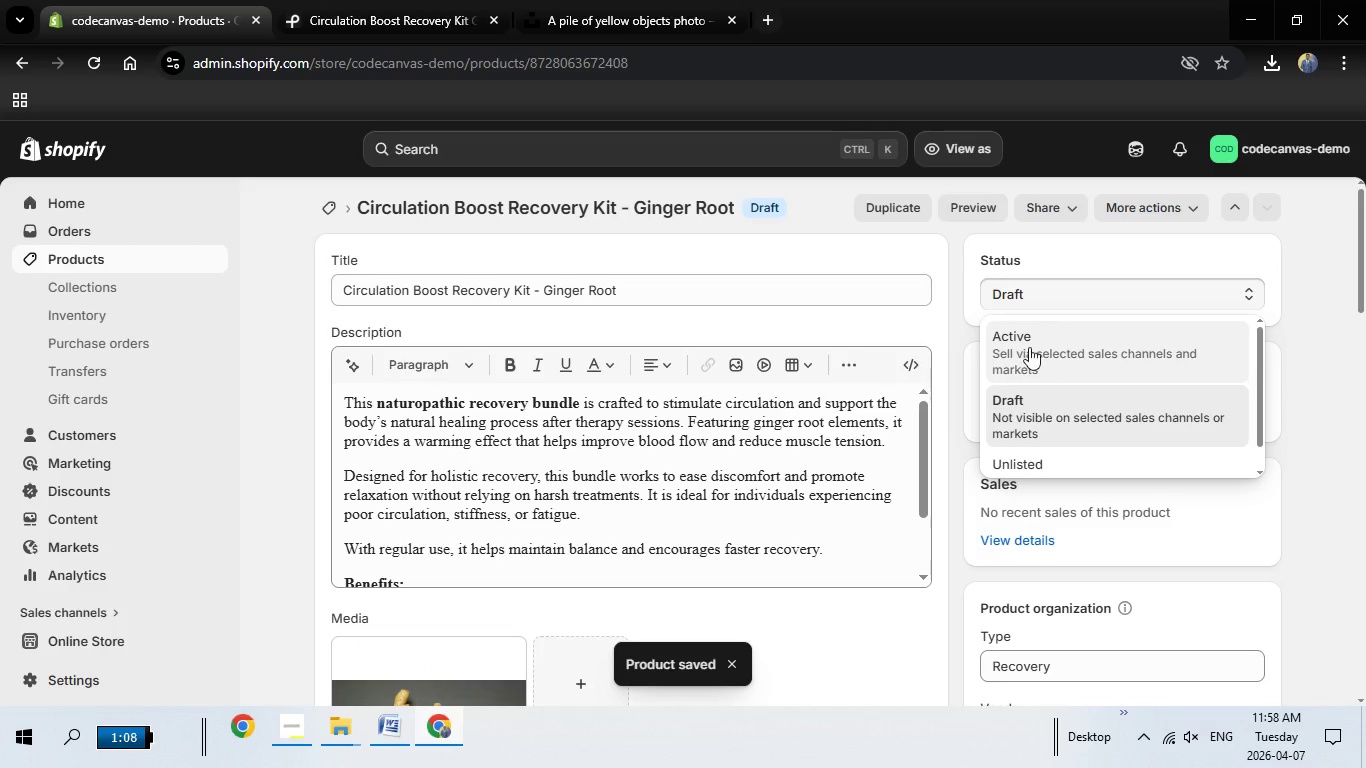 
left_click([1029, 347])
 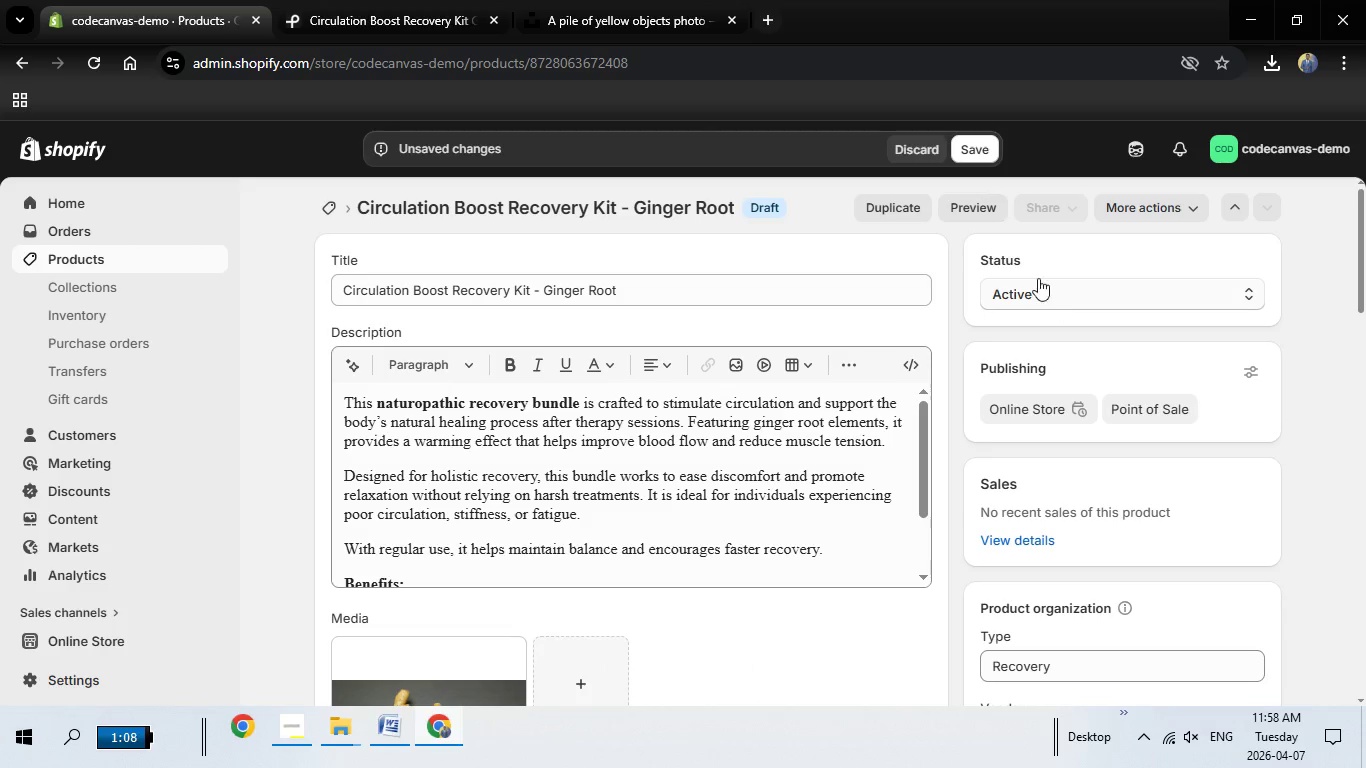 
left_click([983, 151])
 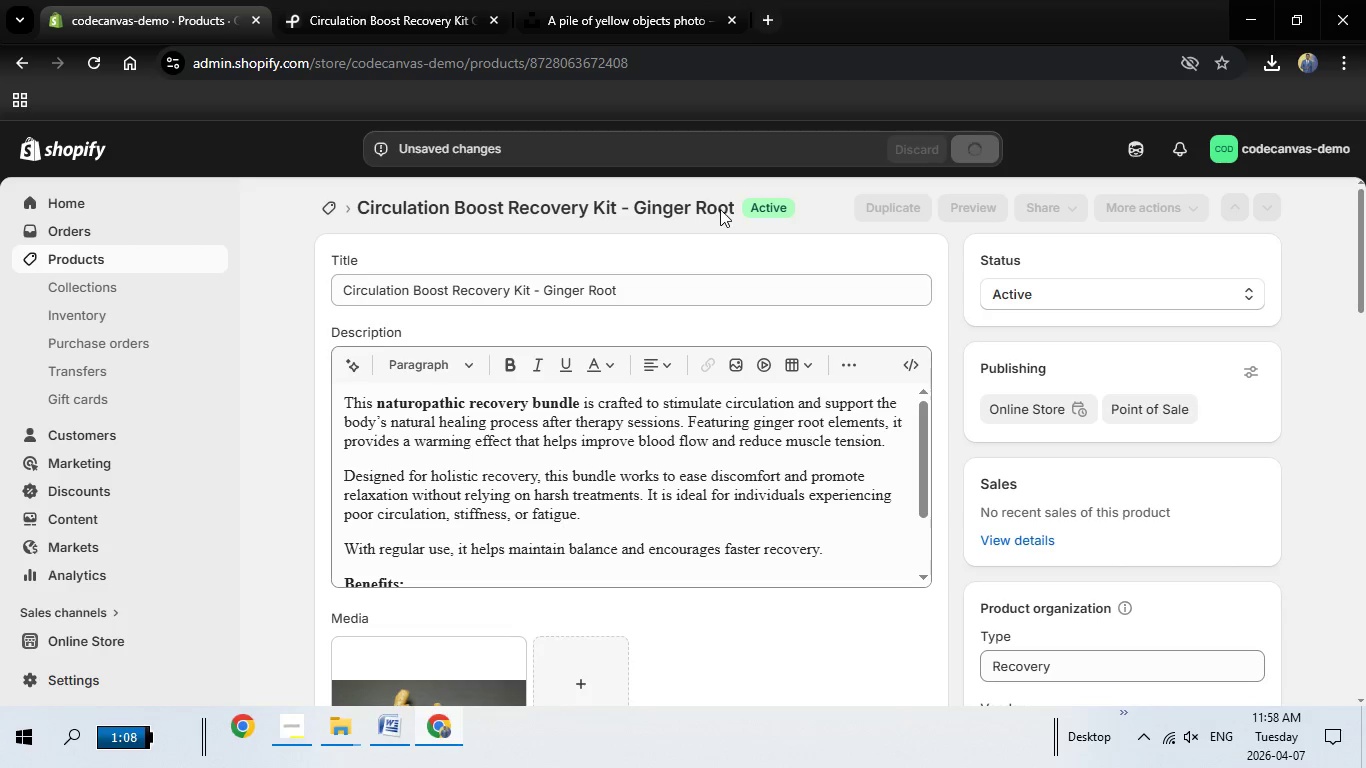 
wait(15.63)
 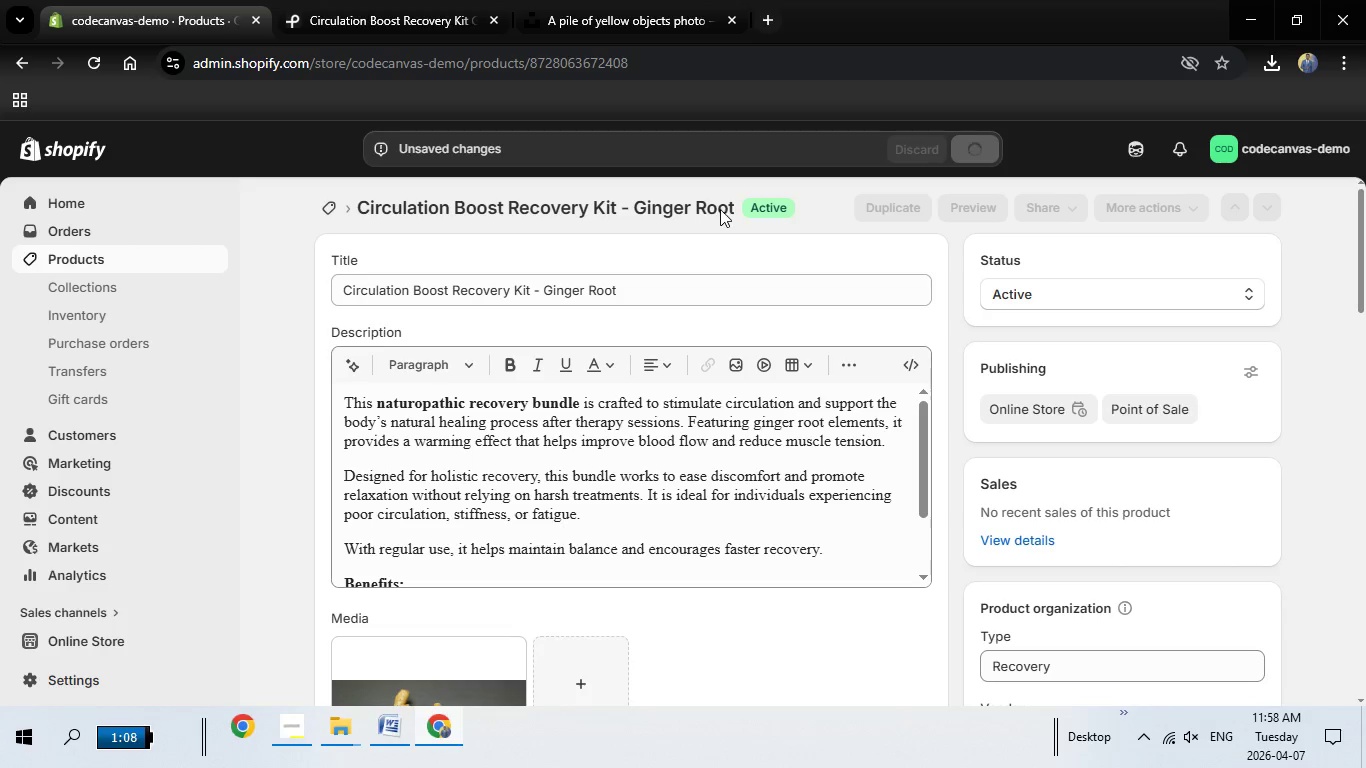 
mouse_move([864, 330])
 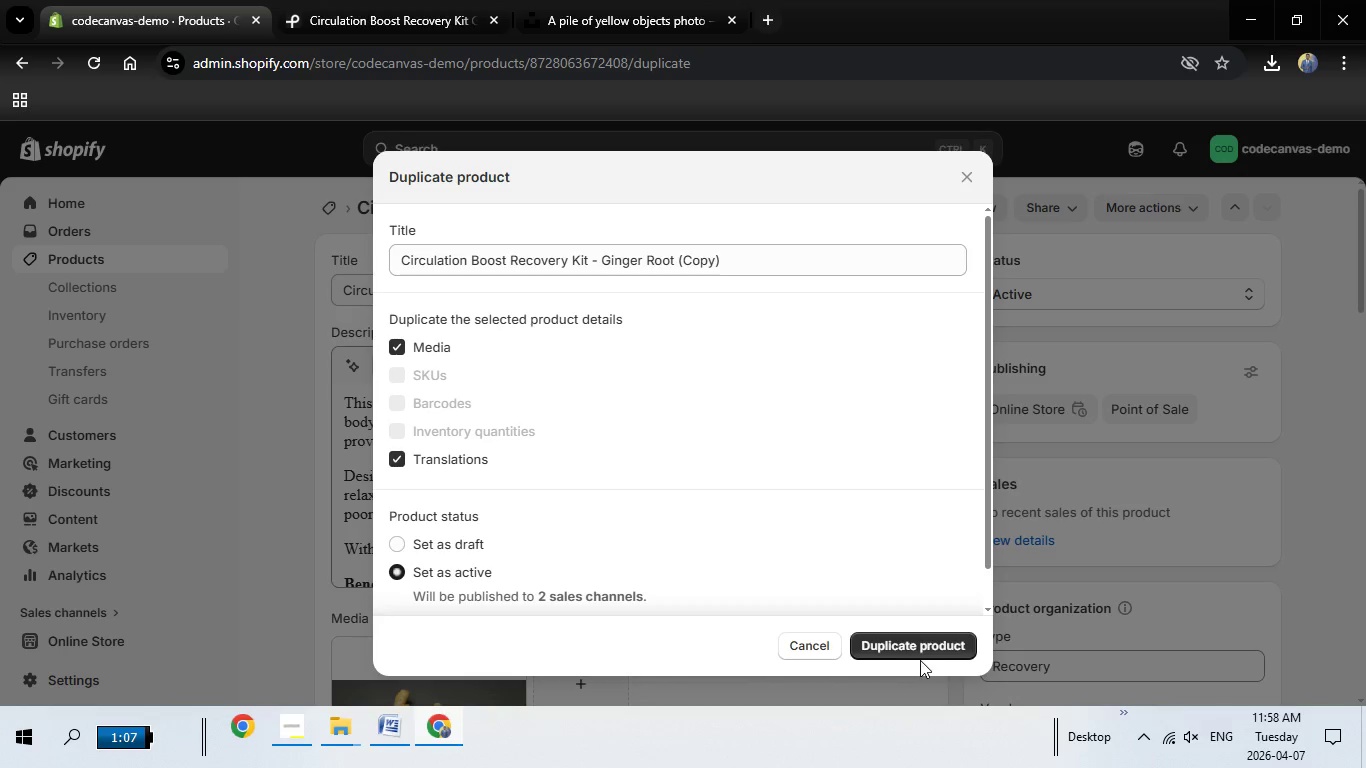 
left_click([911, 634])
 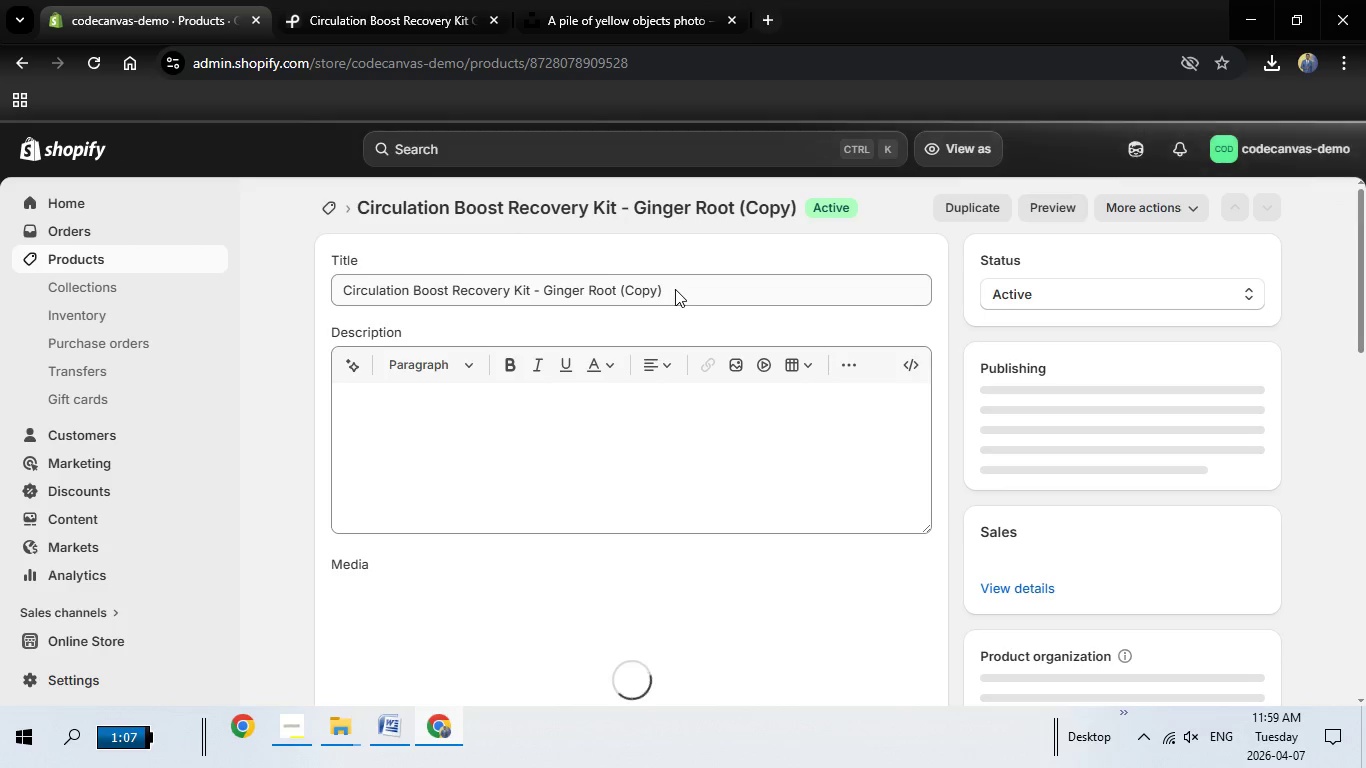 
wait(19.38)
 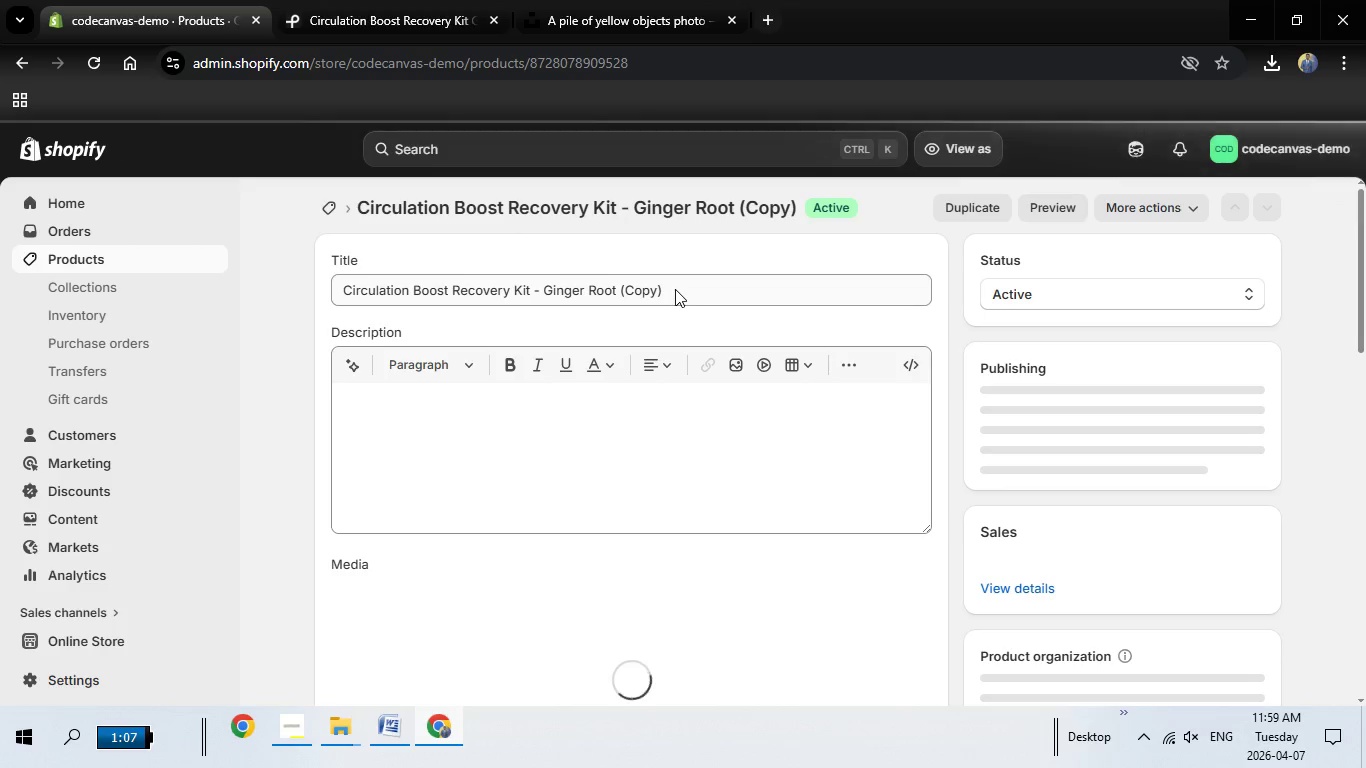 
left_click_drag(start_coordinate=[671, 286], to_coordinate=[320, 281])
 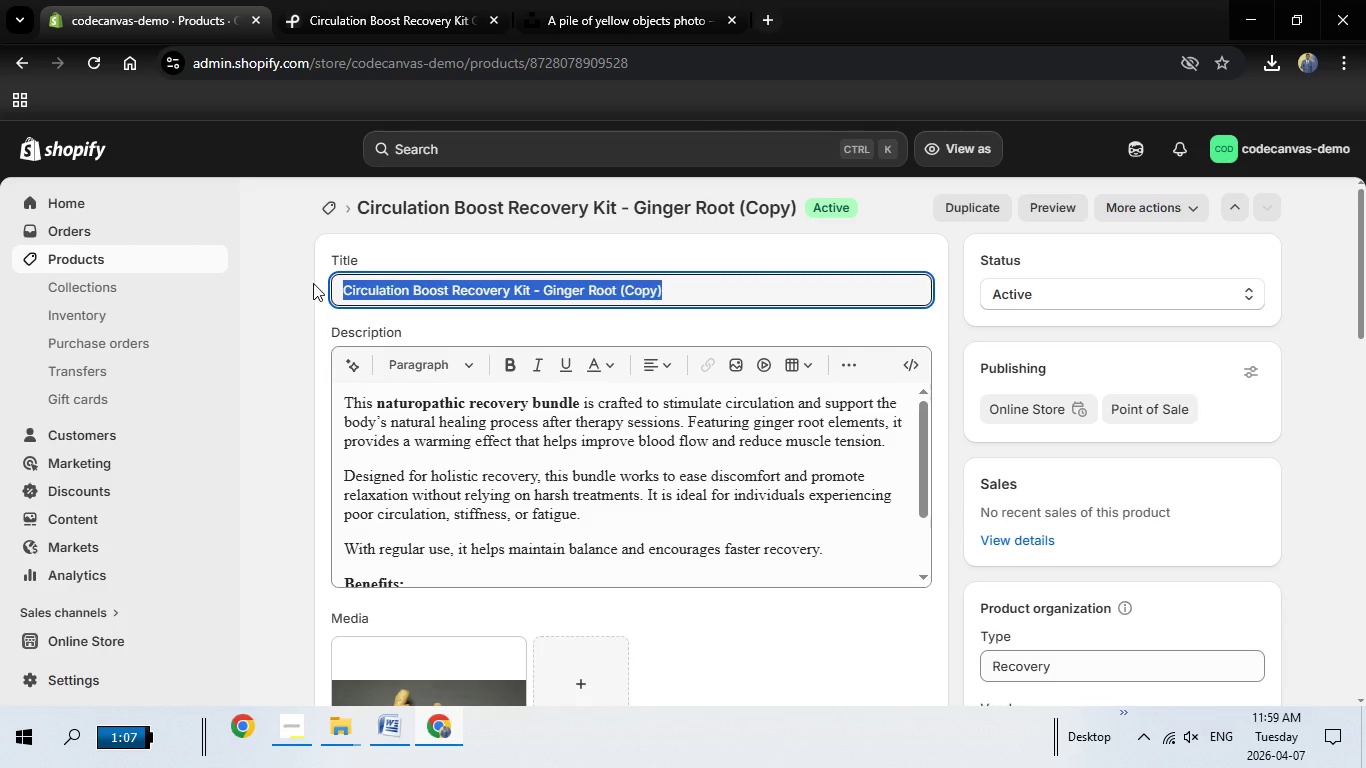 
key(Backspace)
type(Holistic Needle Care Kit - Chamomile Ease)
 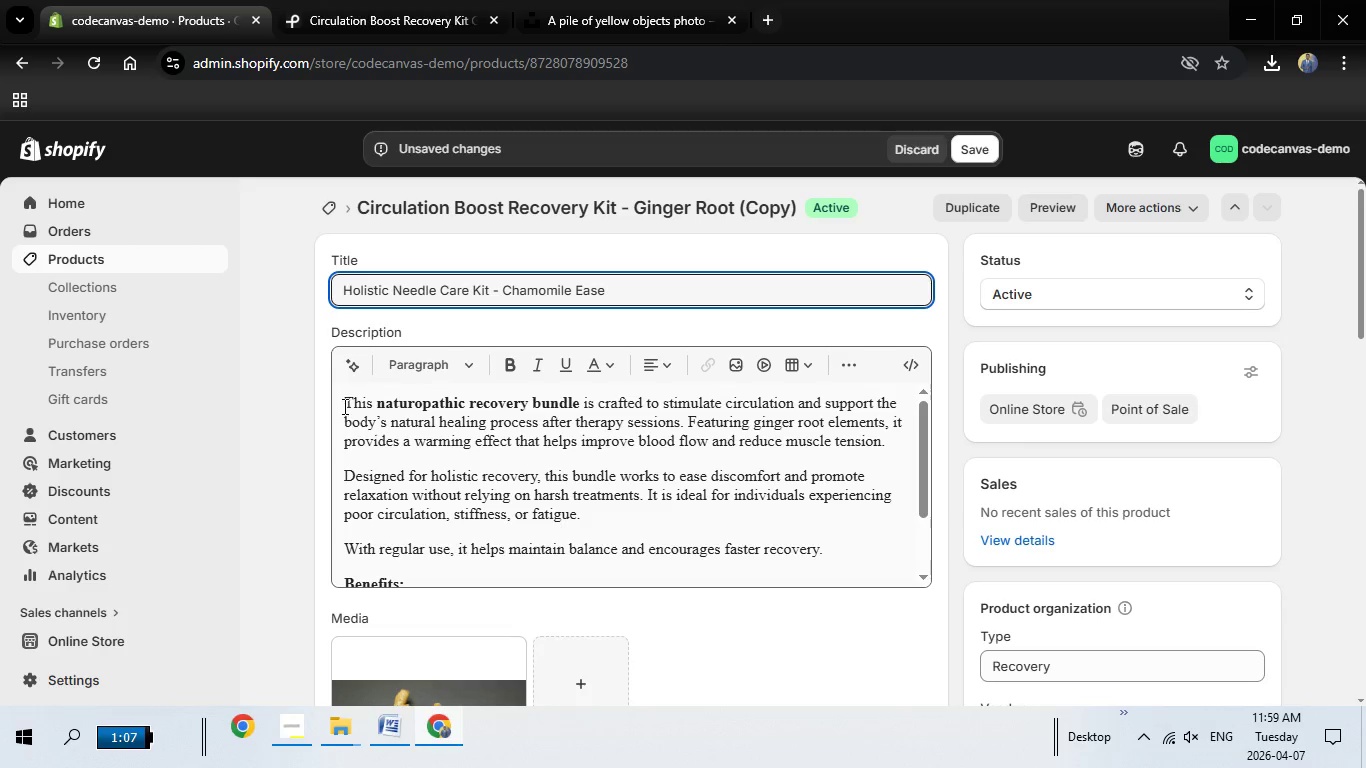 
left_click_drag(start_coordinate=[343, 403], to_coordinate=[586, 595])
 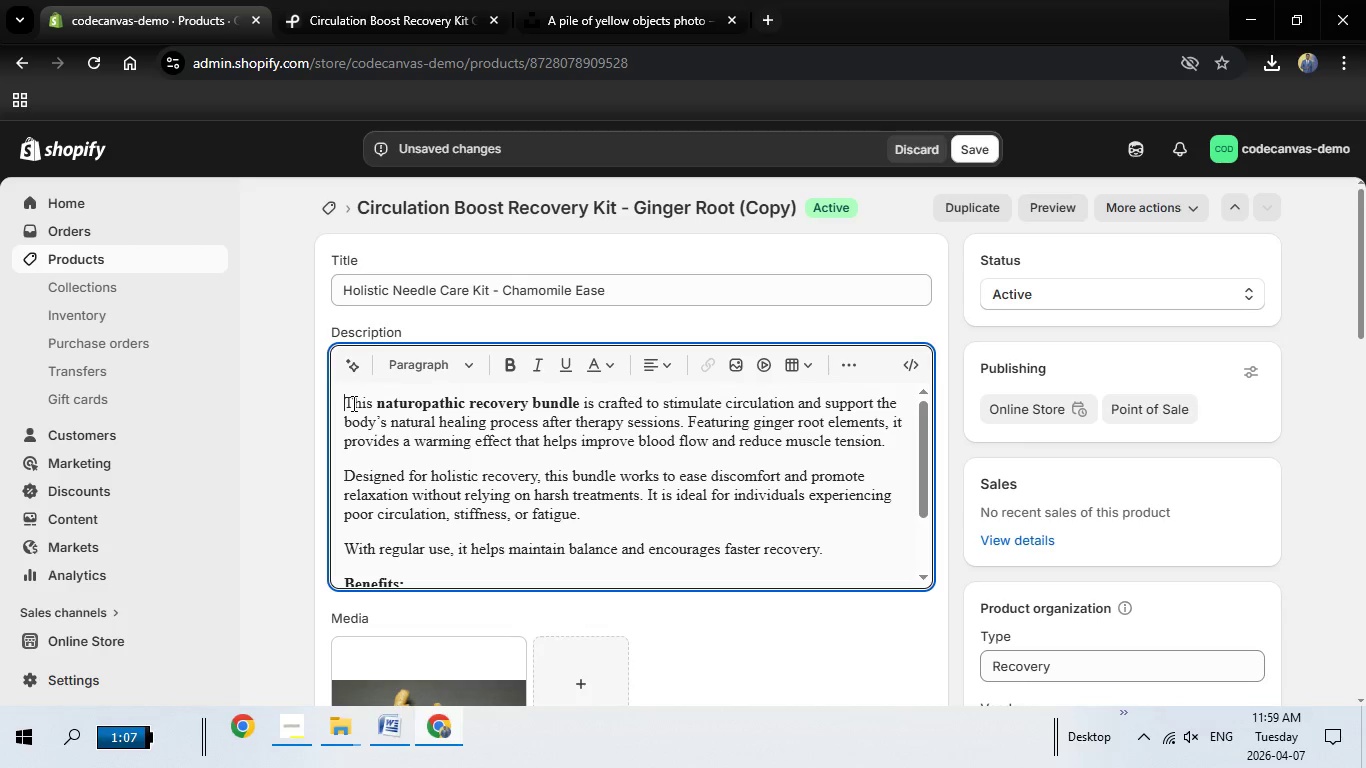 
left_click_drag(start_coordinate=[344, 400], to_coordinate=[491, 636])
 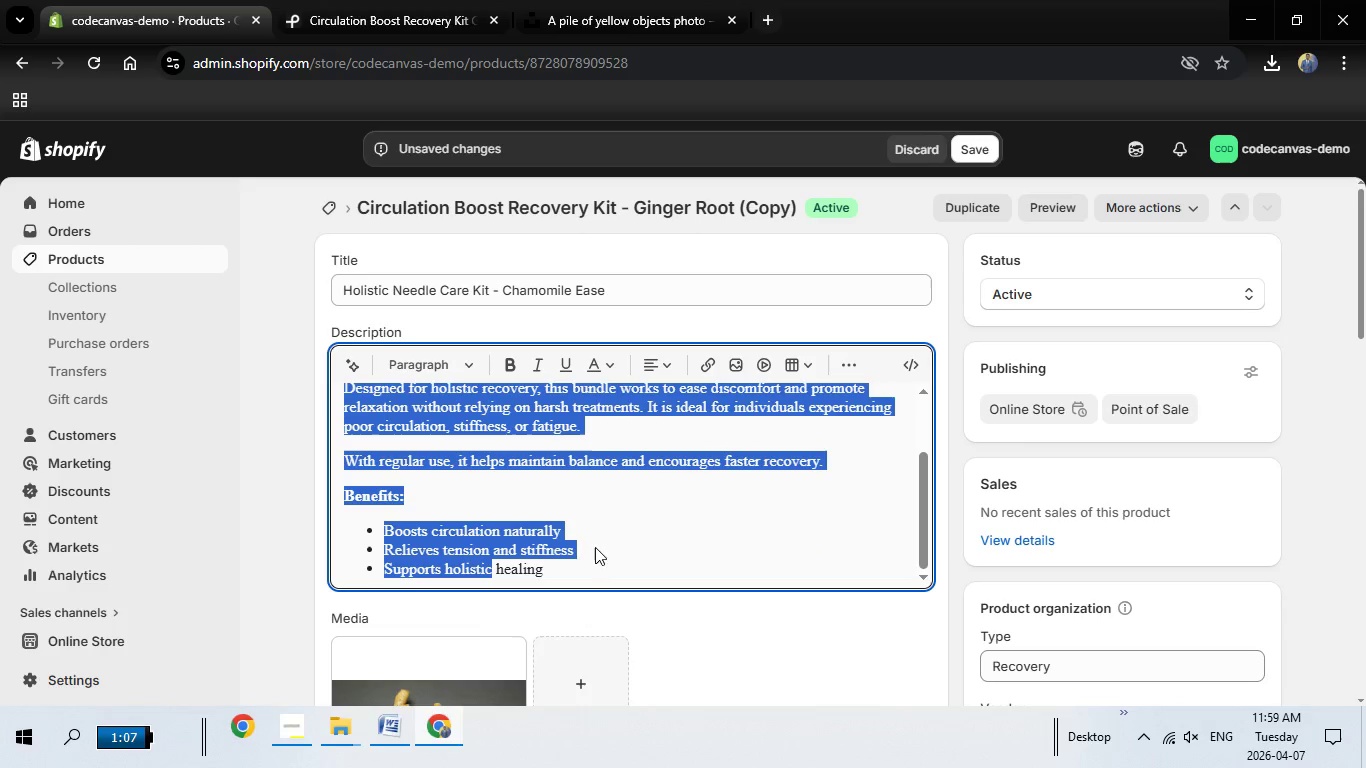 
key(Backspace)
 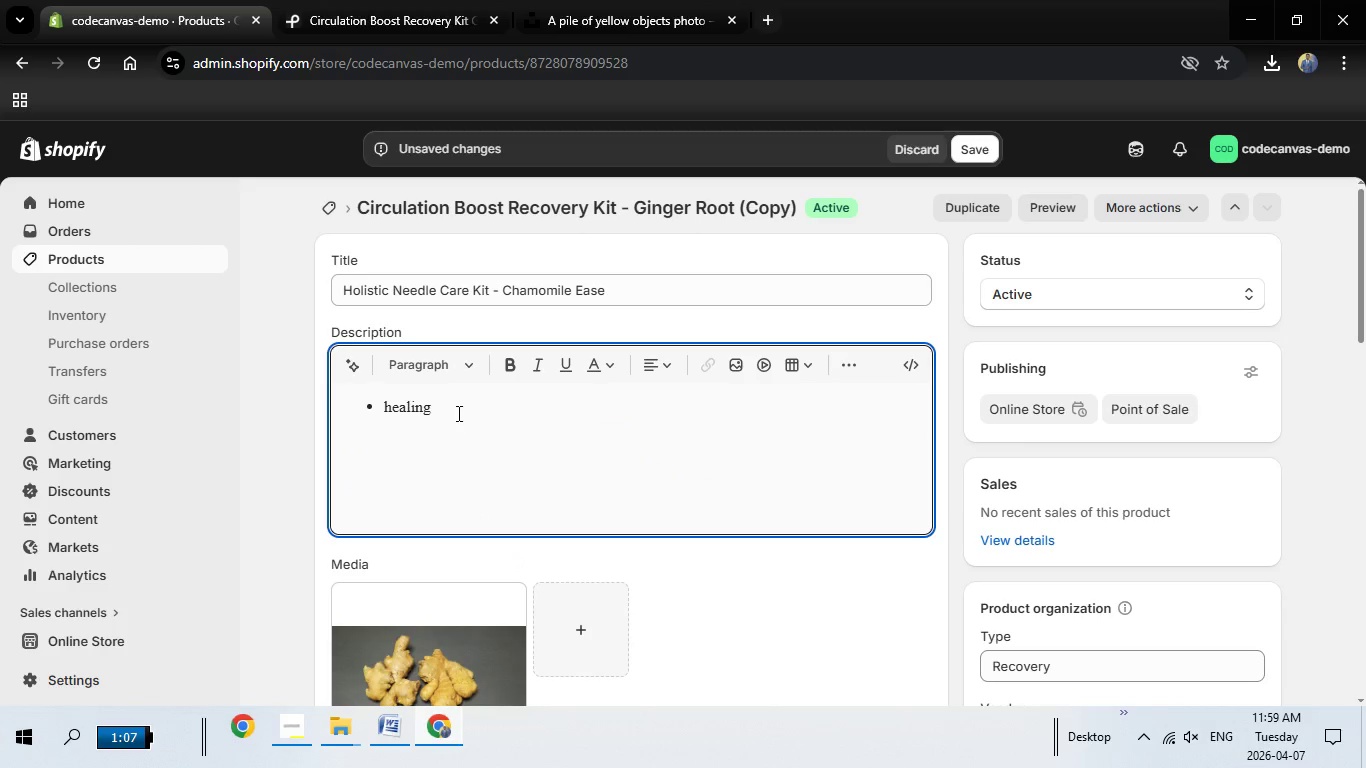 
left_click_drag(start_coordinate=[457, 413], to_coordinate=[333, 399])
 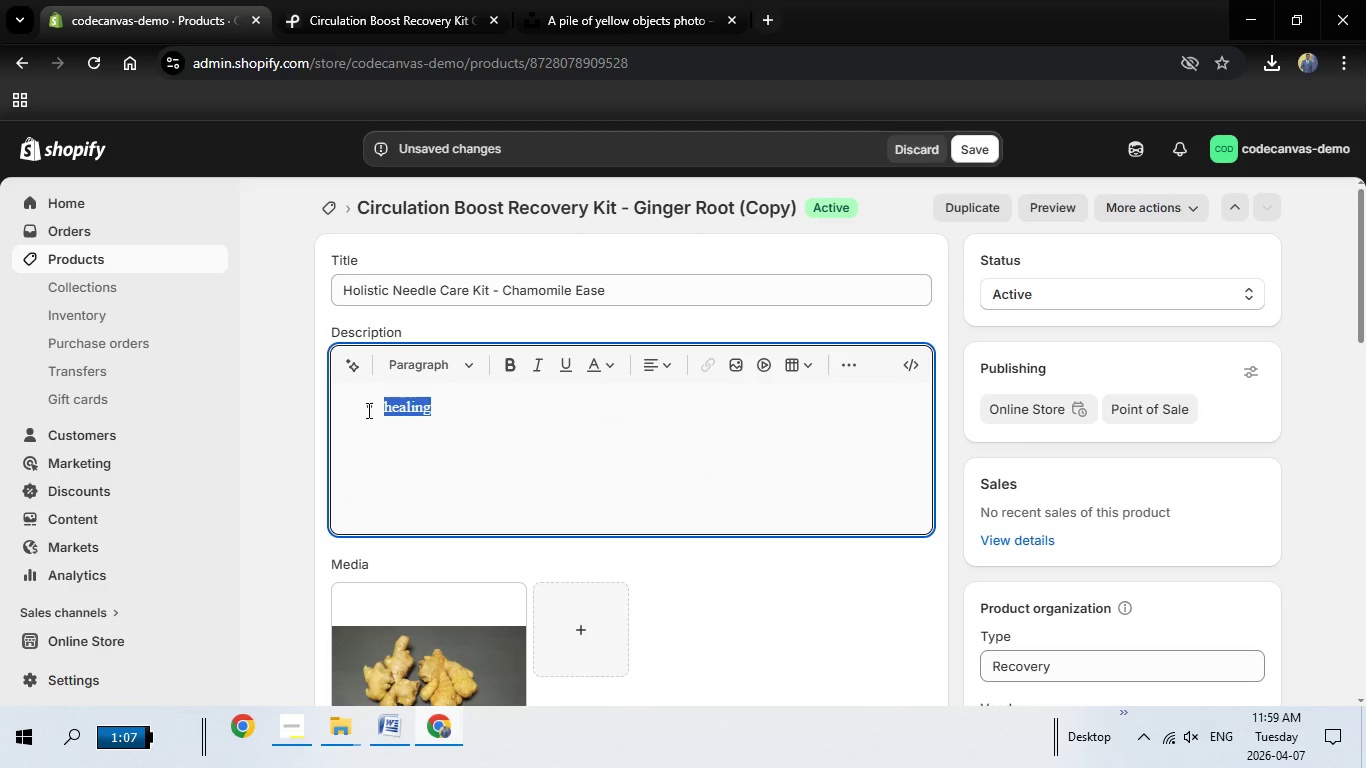 
key(Backspace)
 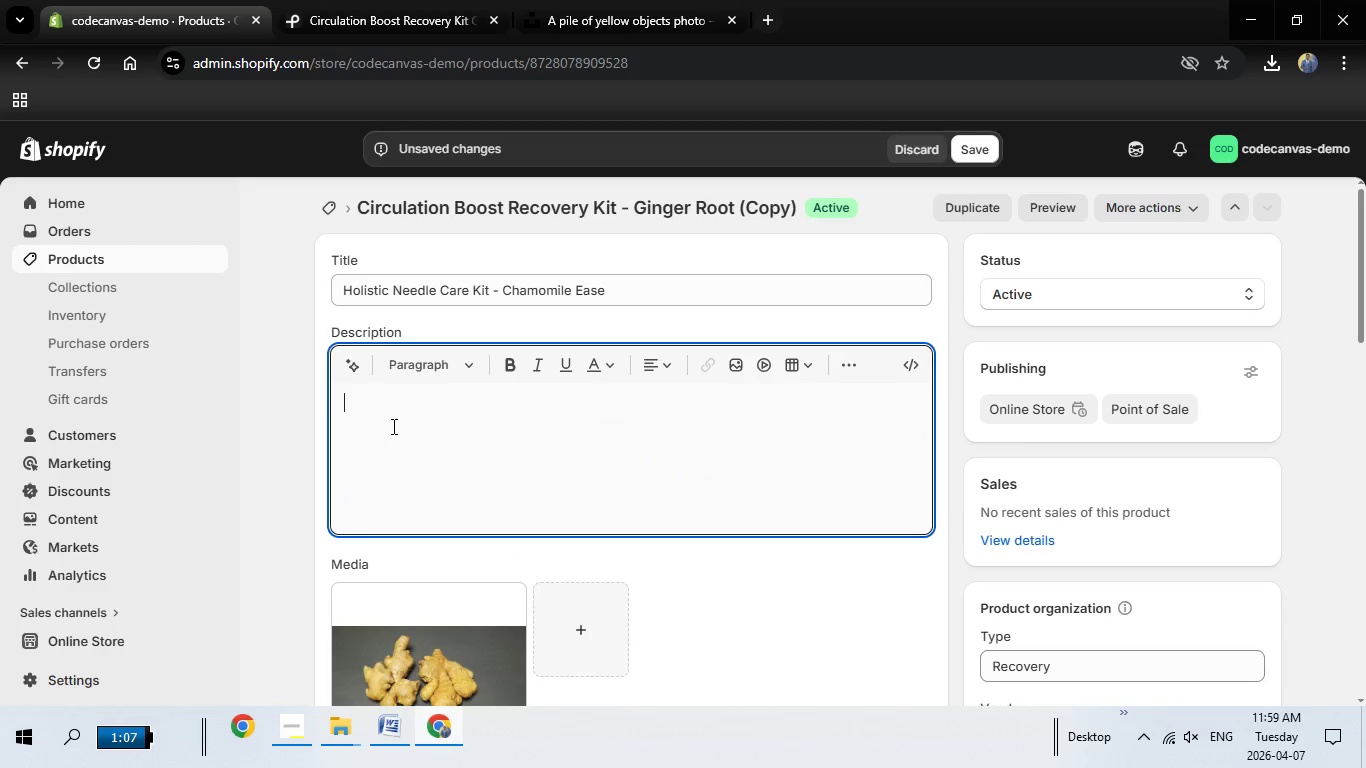 
key(Backspace)
 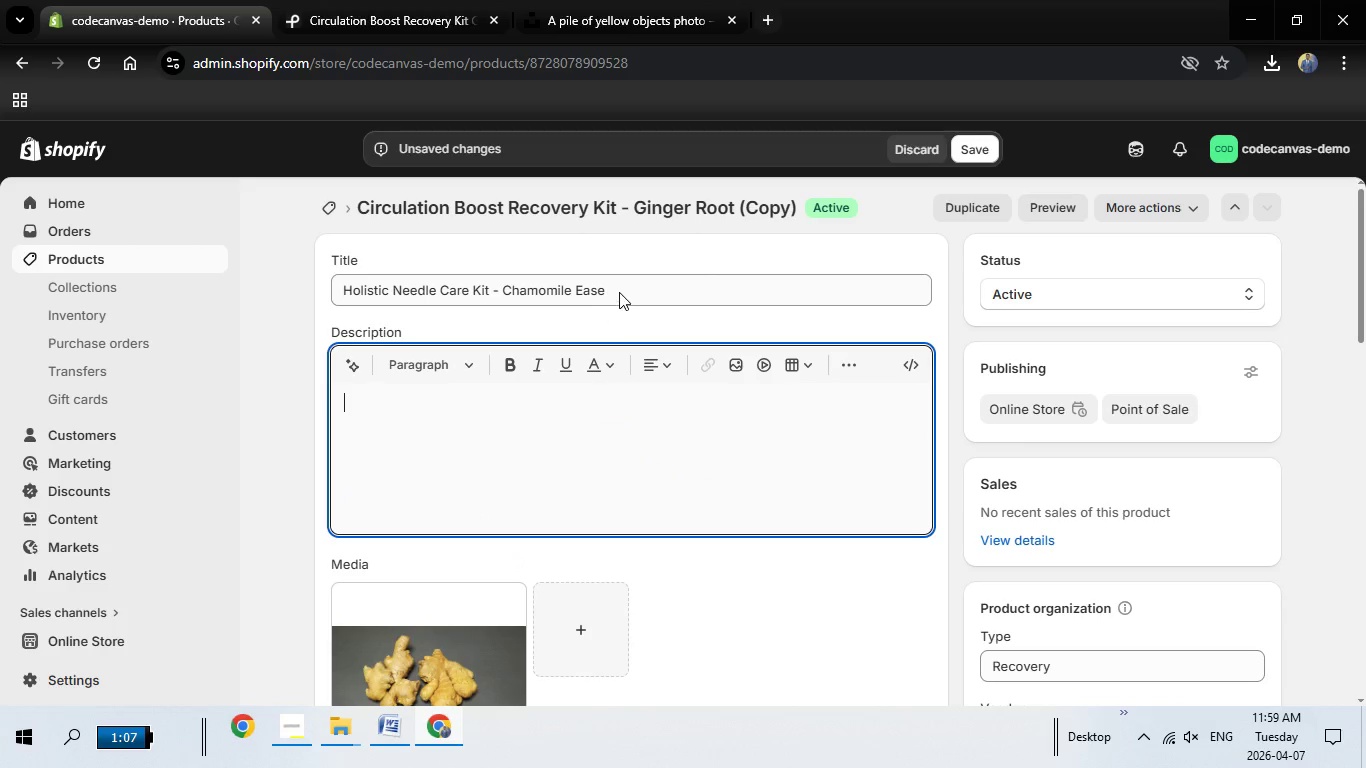 
left_click_drag(start_coordinate=[619, 291], to_coordinate=[342, 285])
 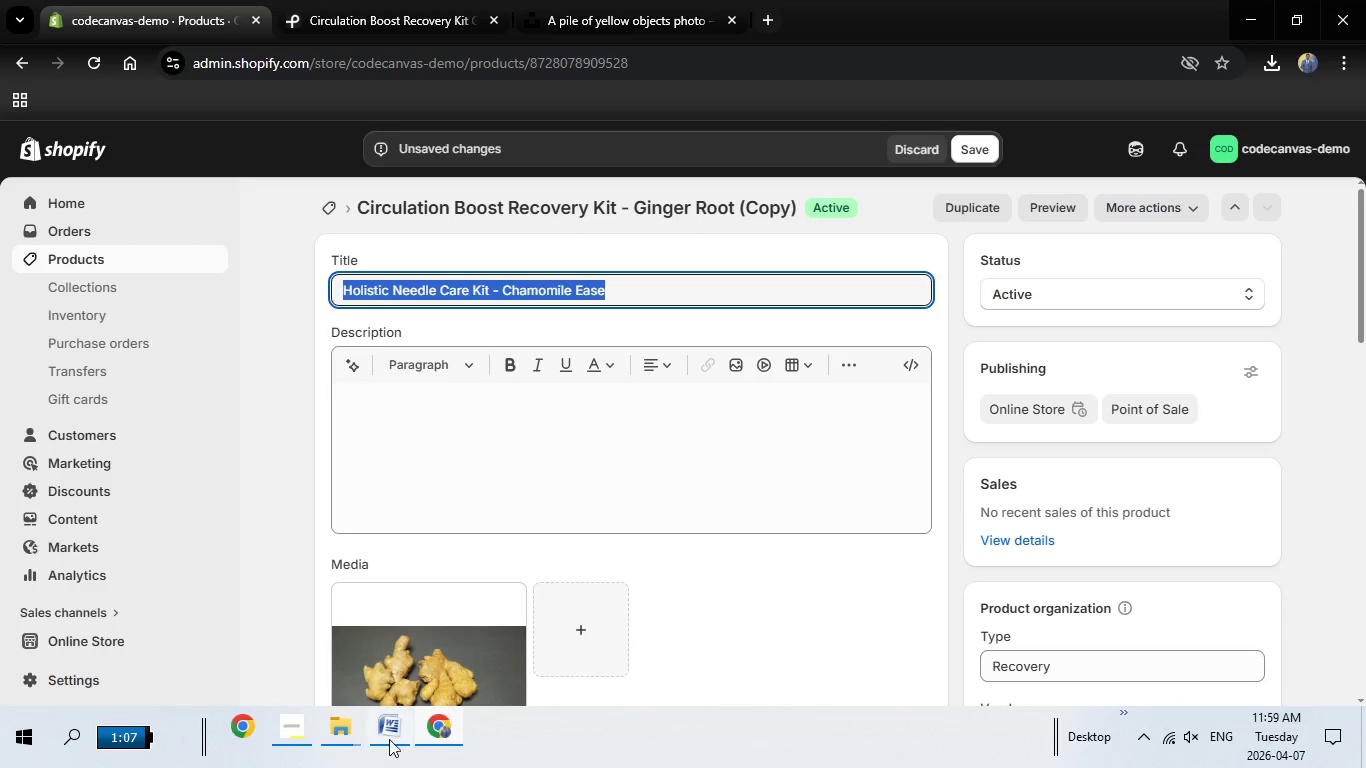 
left_click([389, 735])
 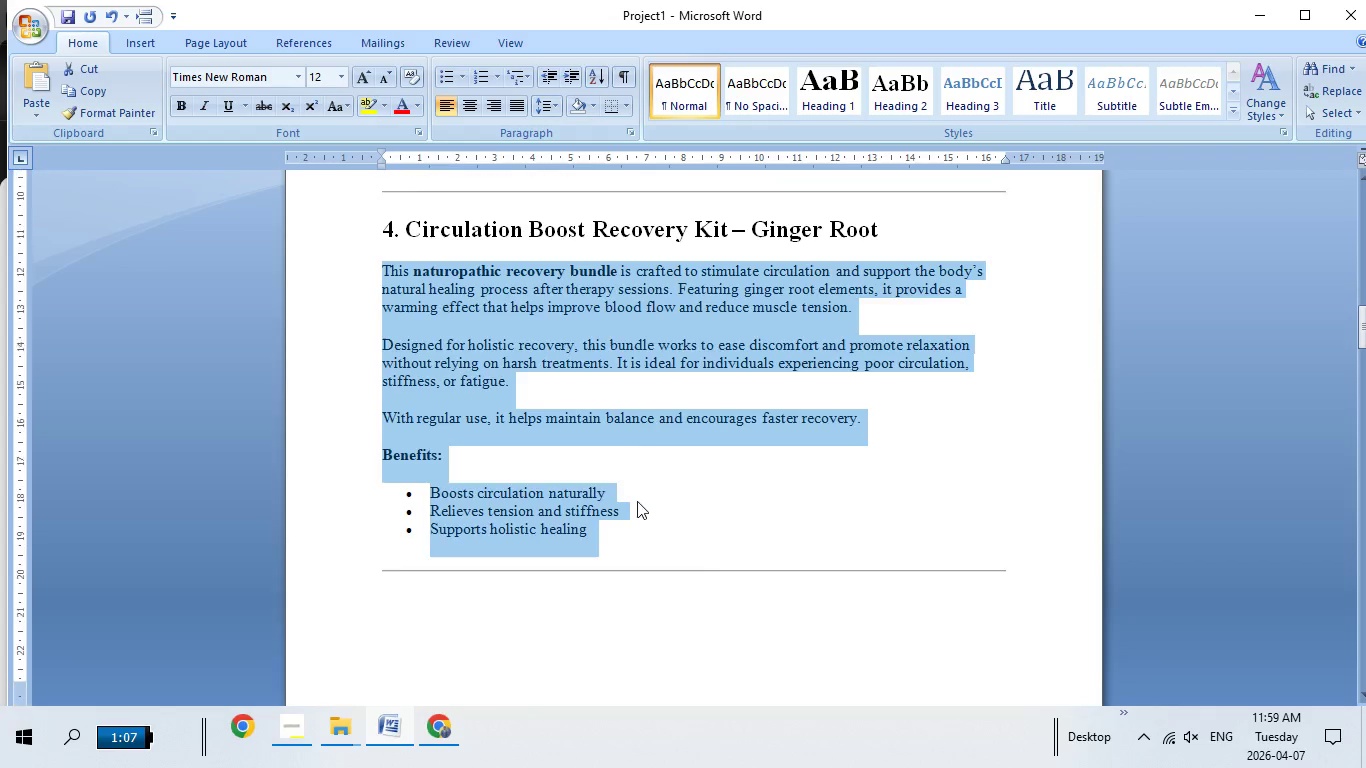 
scroll: coordinate [611, 523], scroll_direction: down, amount: 13.0
 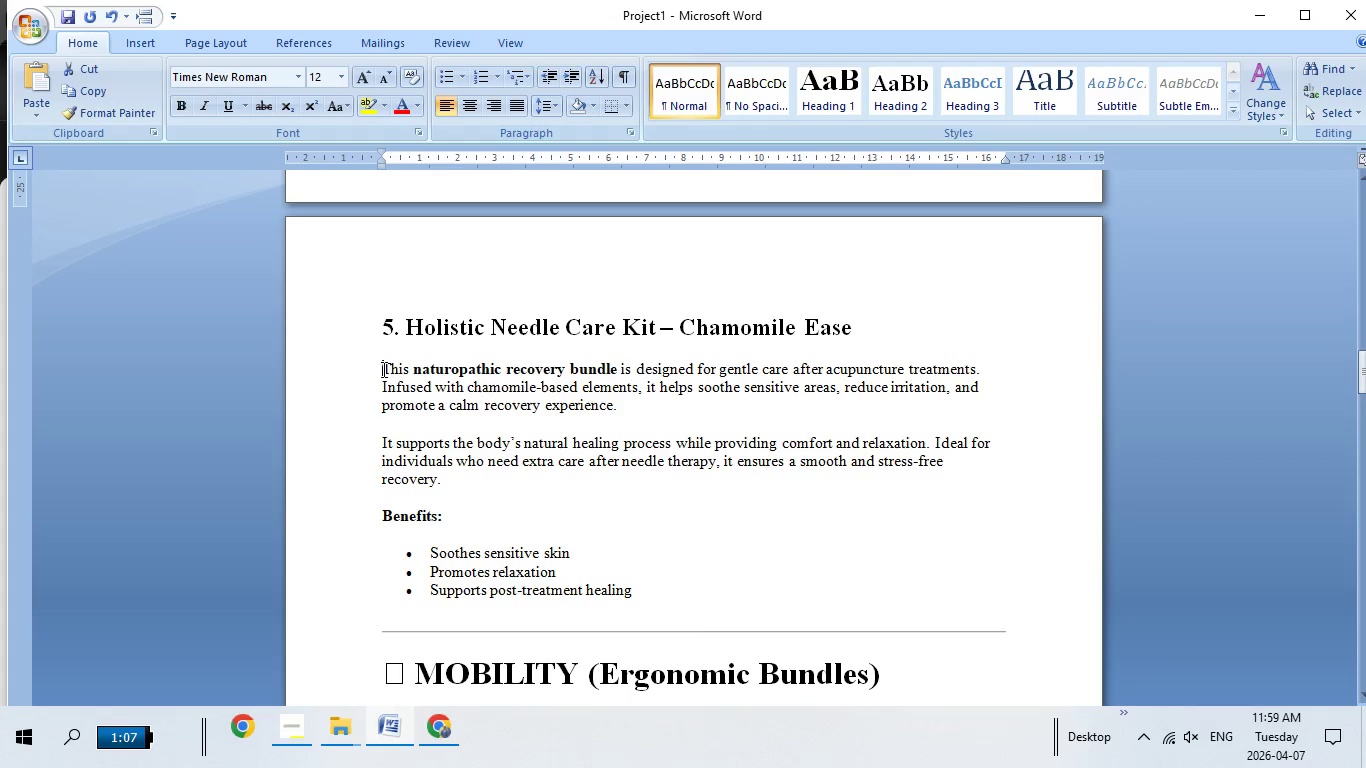 
left_click_drag(start_coordinate=[382, 369], to_coordinate=[631, 594])
 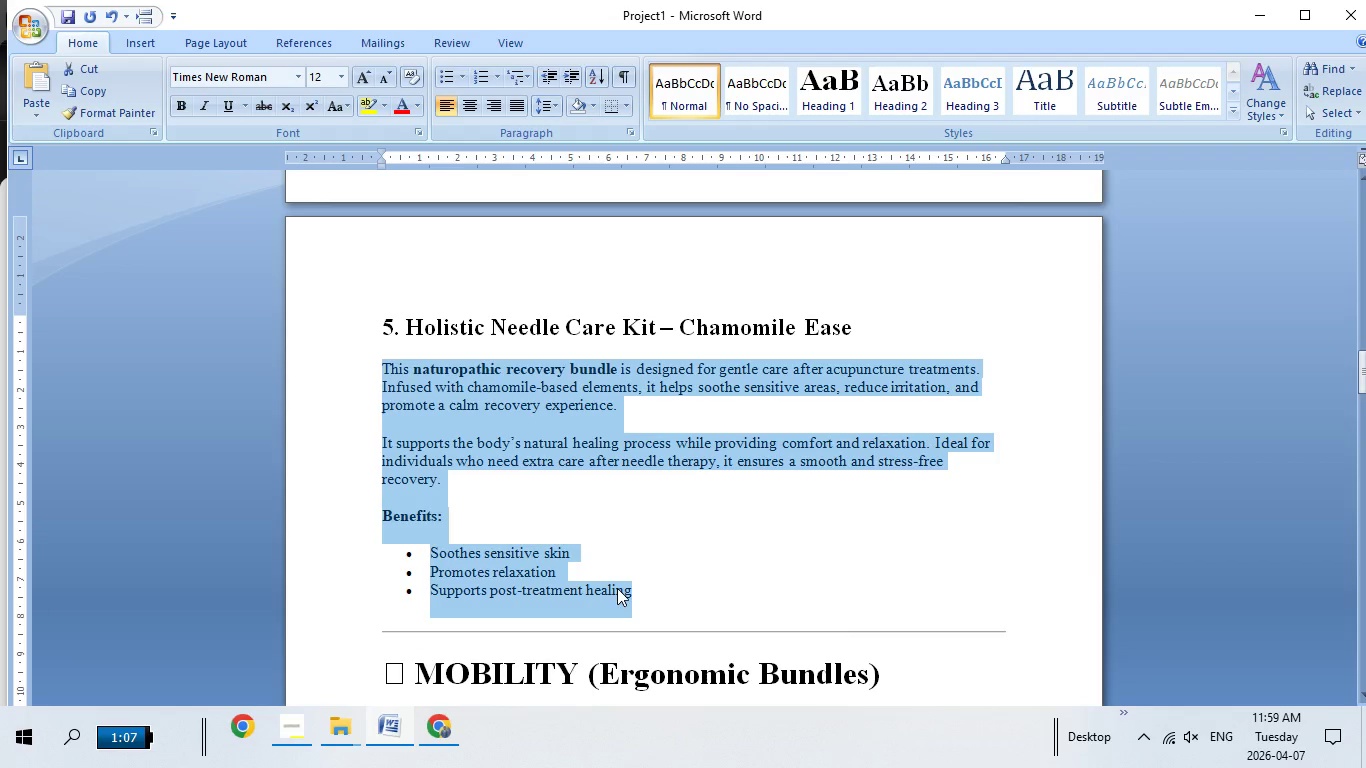 
right_click([617, 589])
 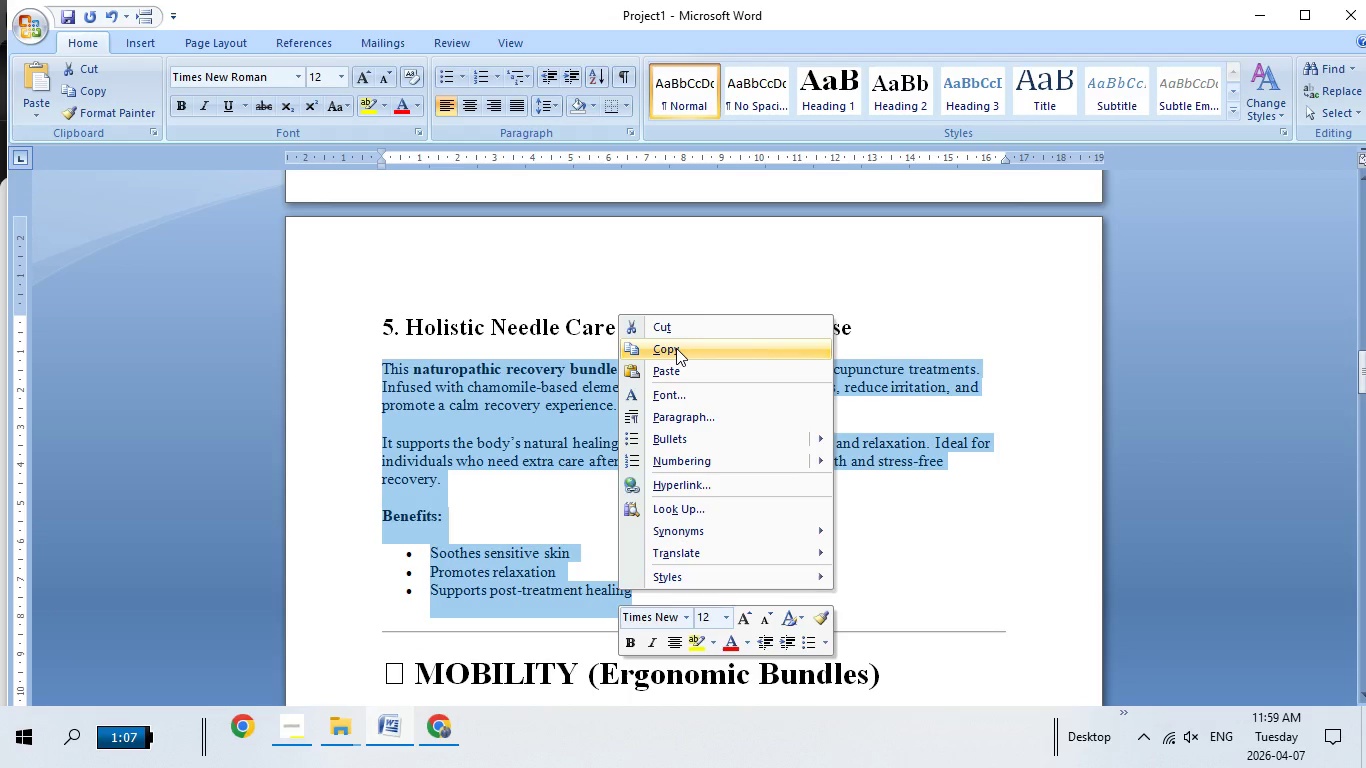 
left_click([676, 348])
 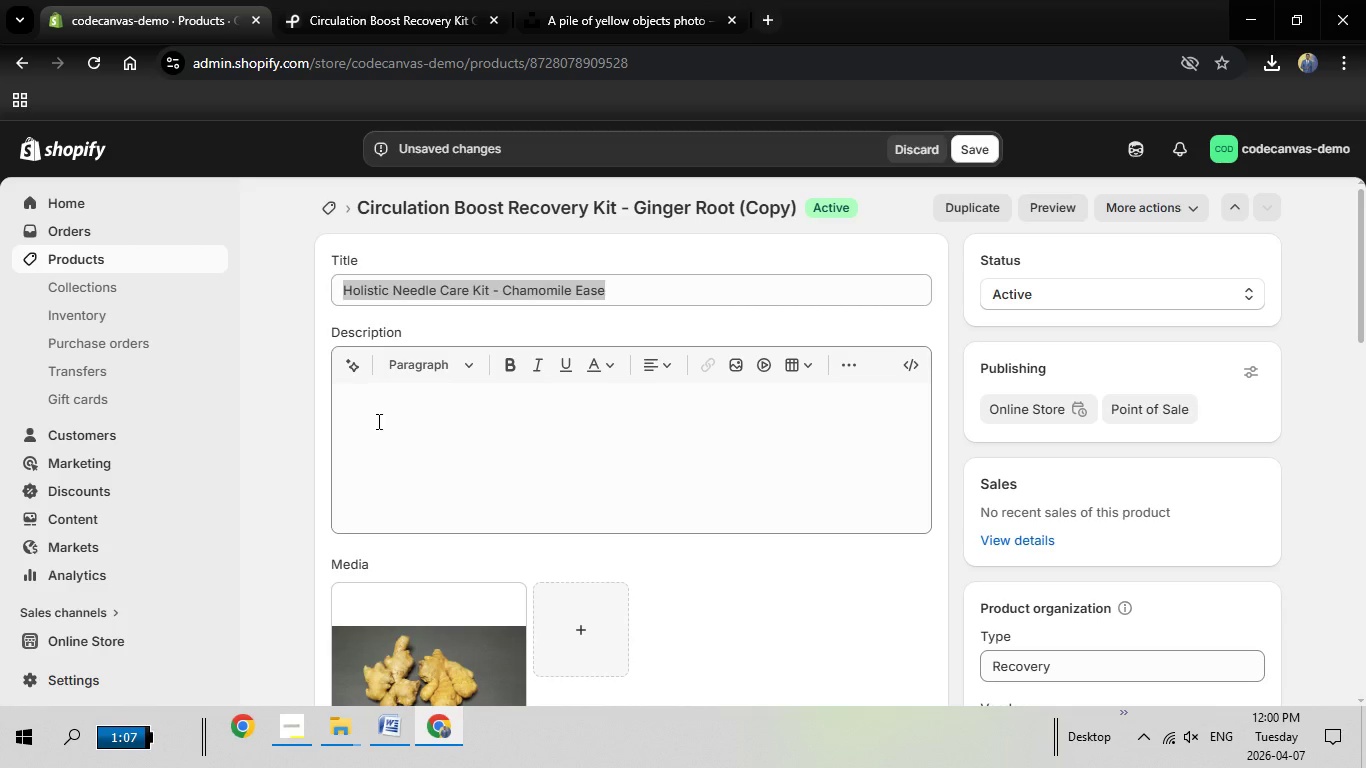 
left_click([364, 403])
 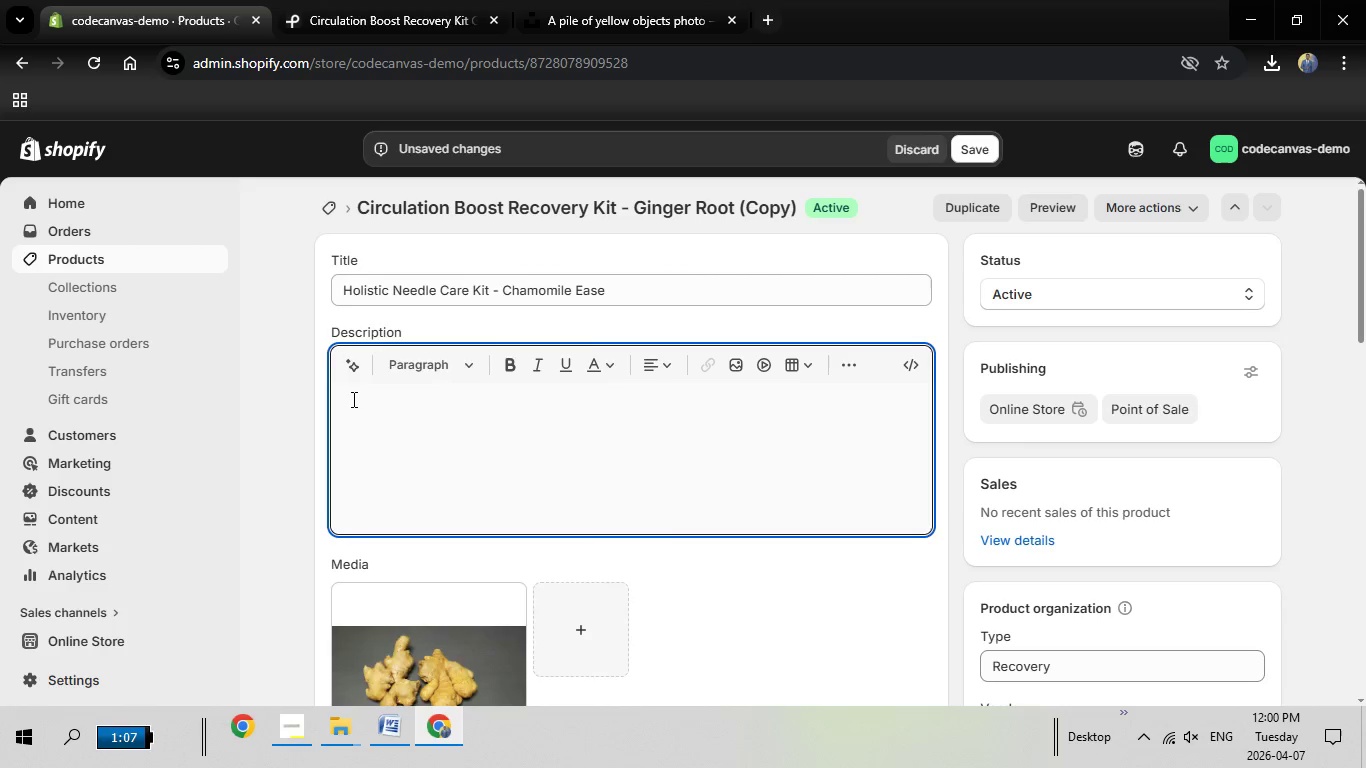 
right_click([352, 399])
 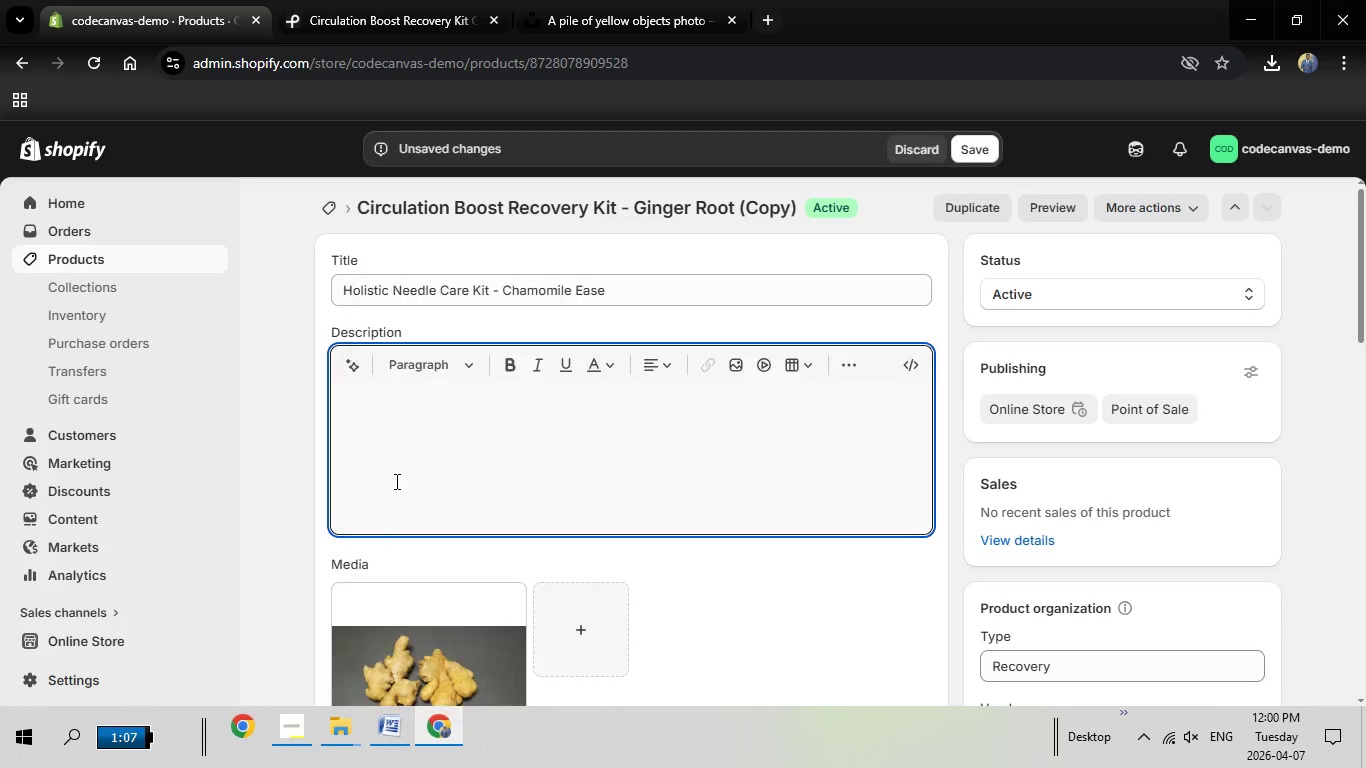 
left_click([395, 481])
 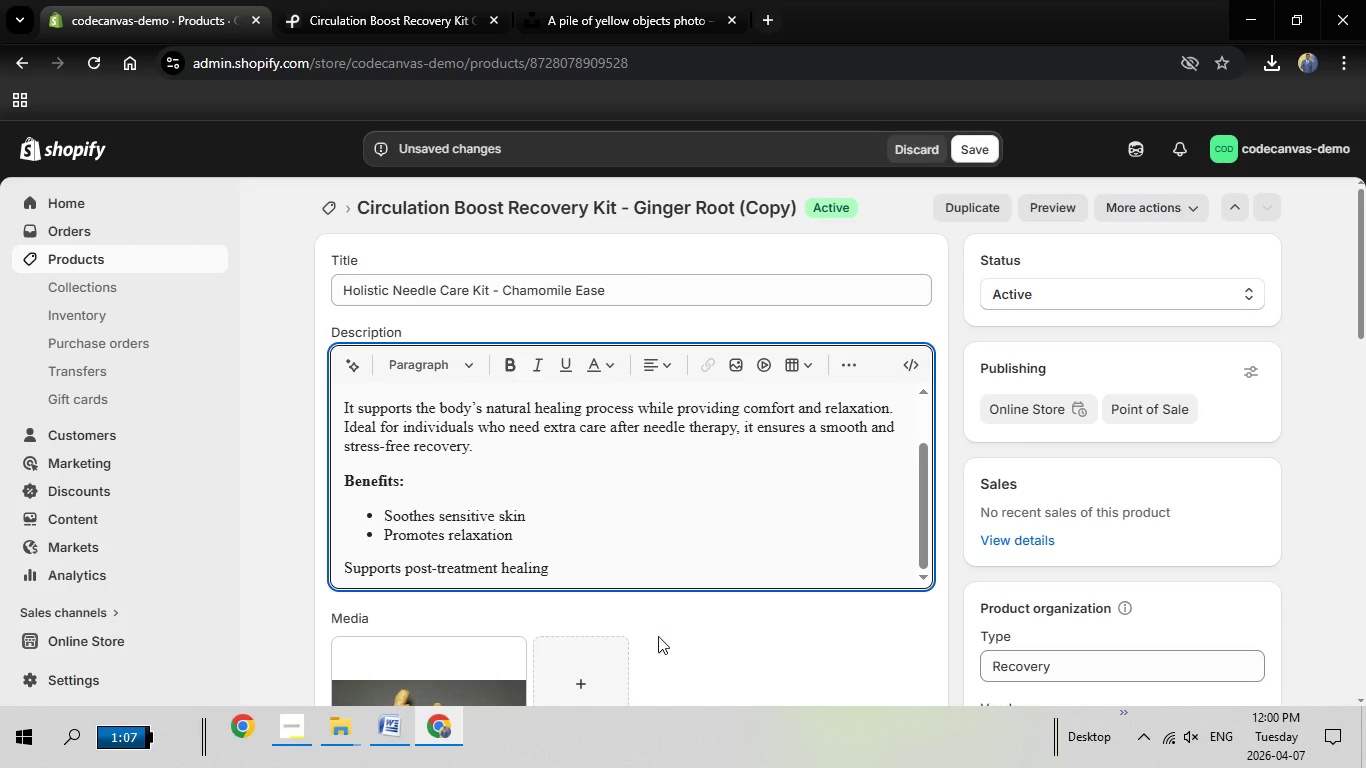 
scroll: coordinate [658, 617], scroll_direction: down, amount: 2.0
 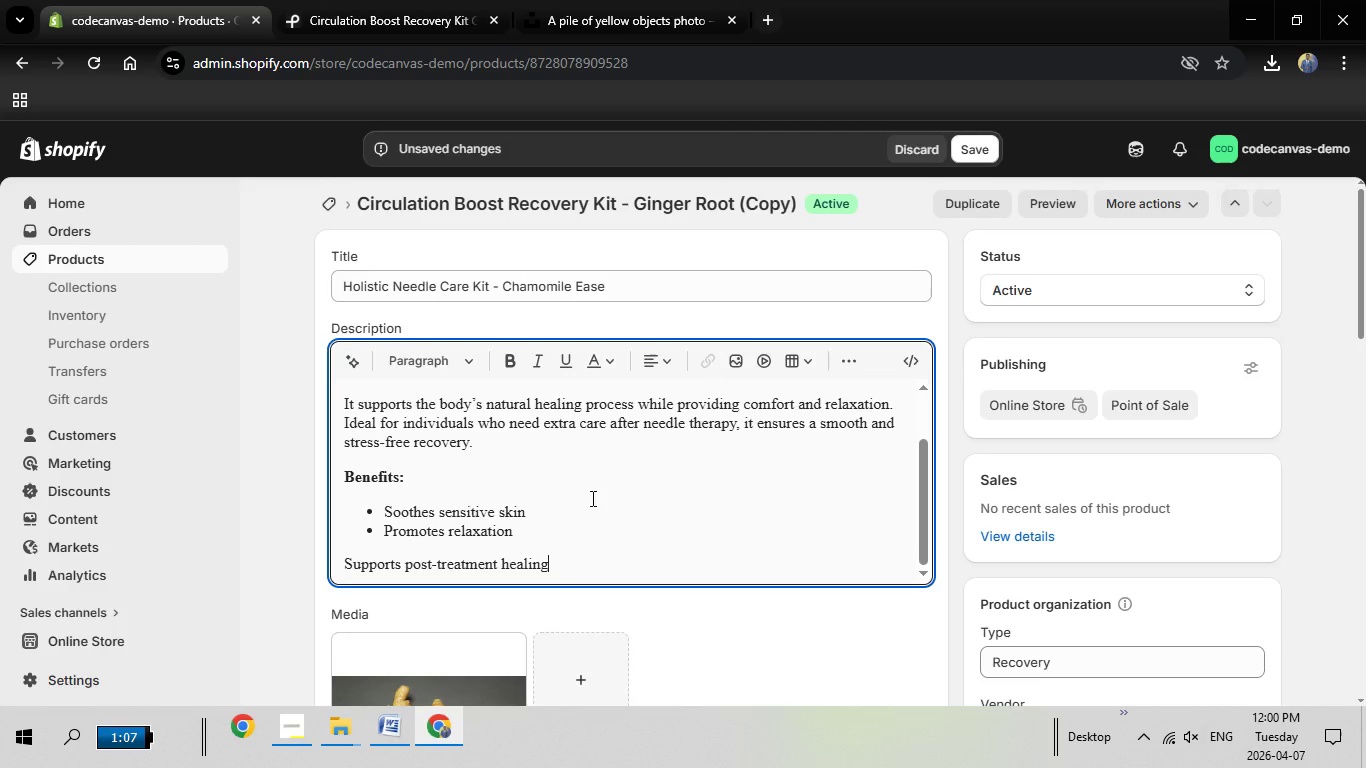 
scroll: coordinate [641, 546], scroll_direction: up, amount: 3.0
 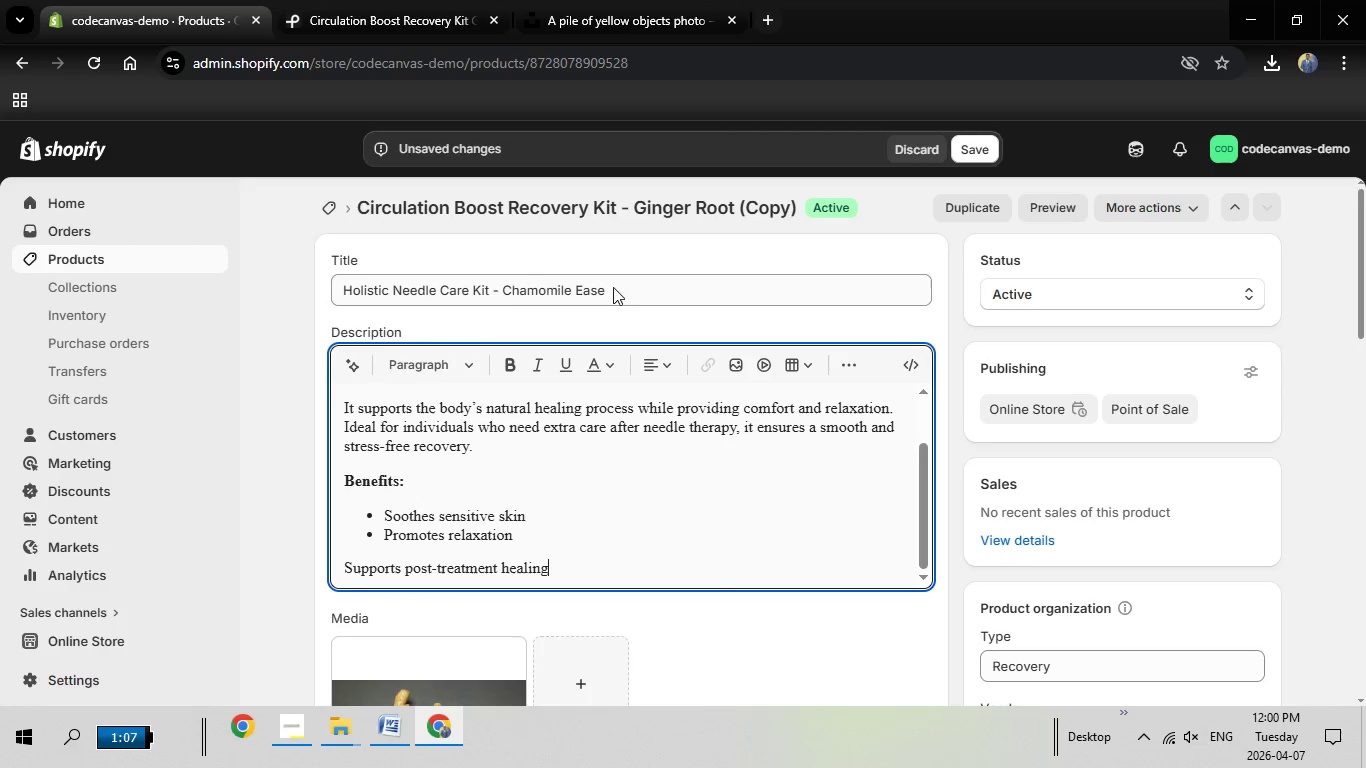 
left_click_drag(start_coordinate=[613, 287], to_coordinate=[597, 286])
 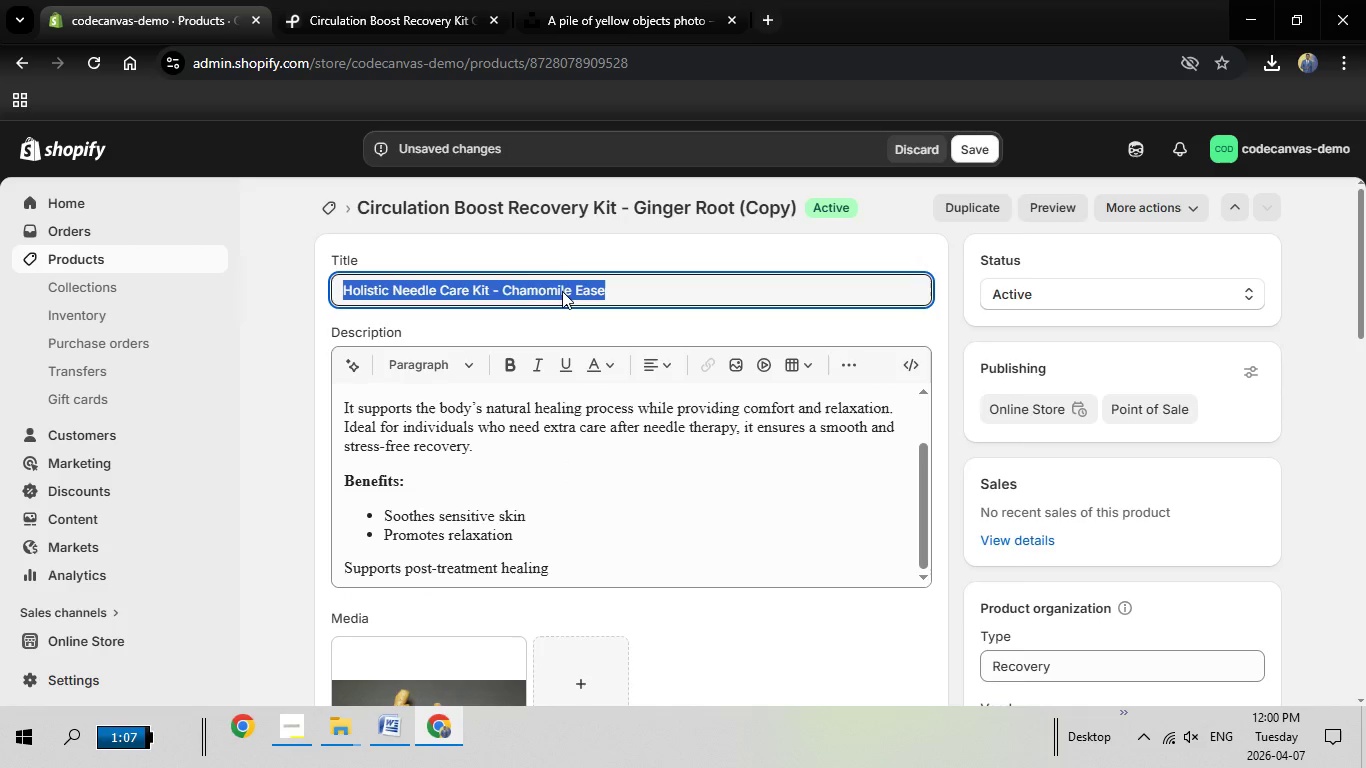 
right_click([562, 291])
 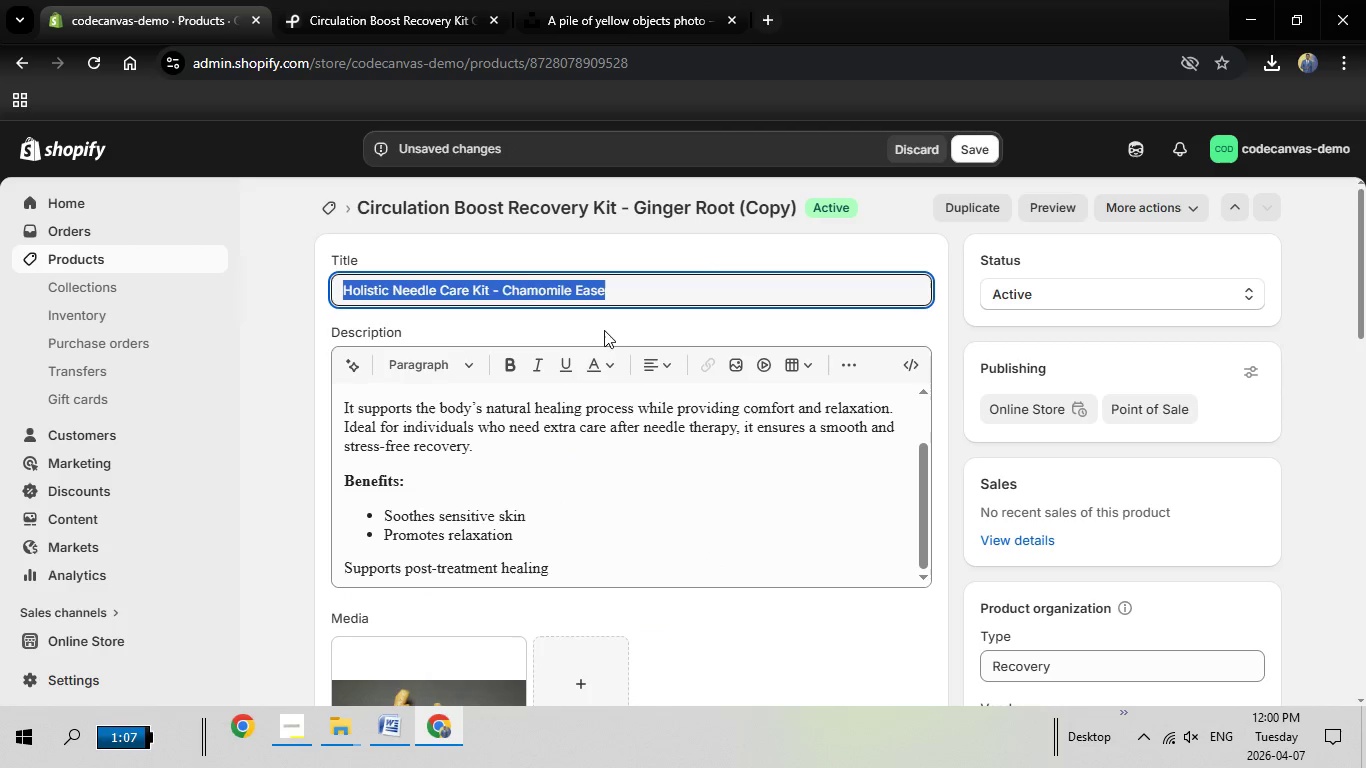 
left_click([604, 330])
 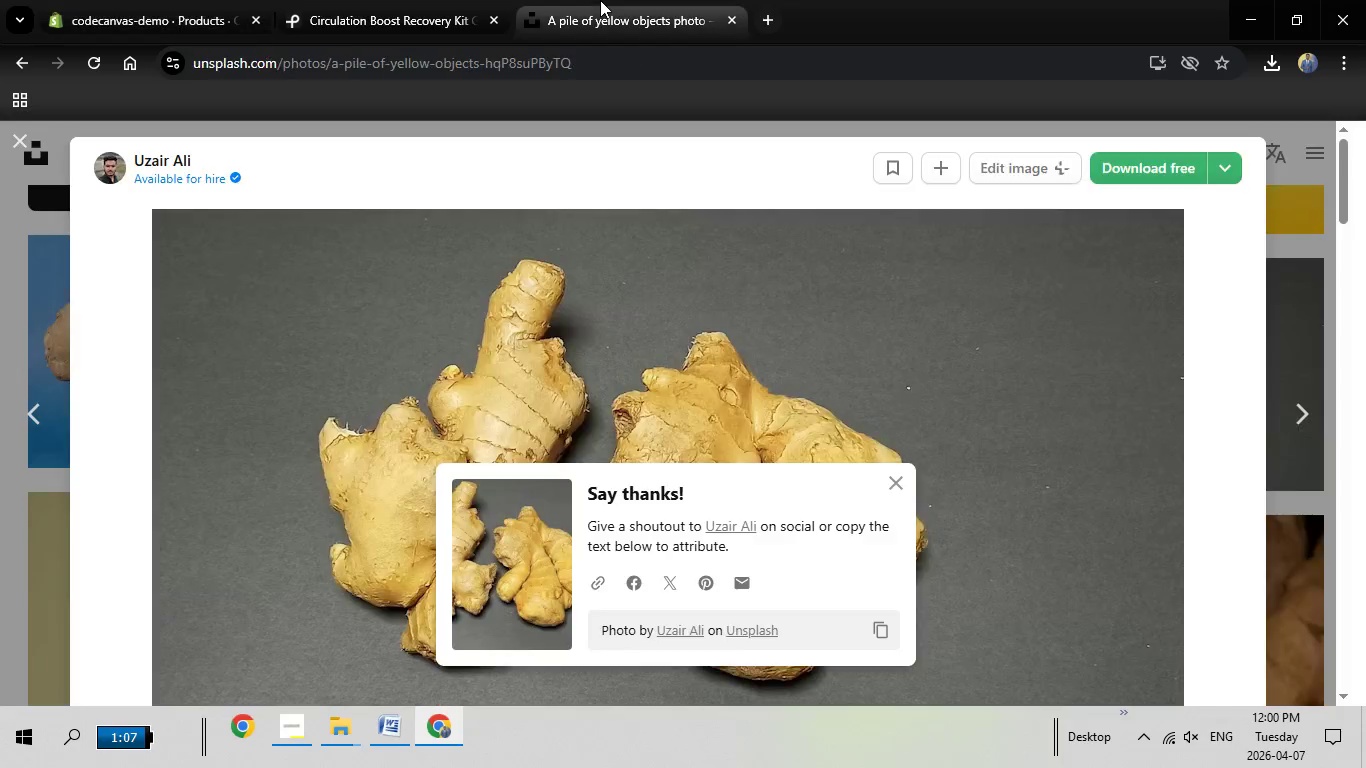 
left_click([600, 0])
 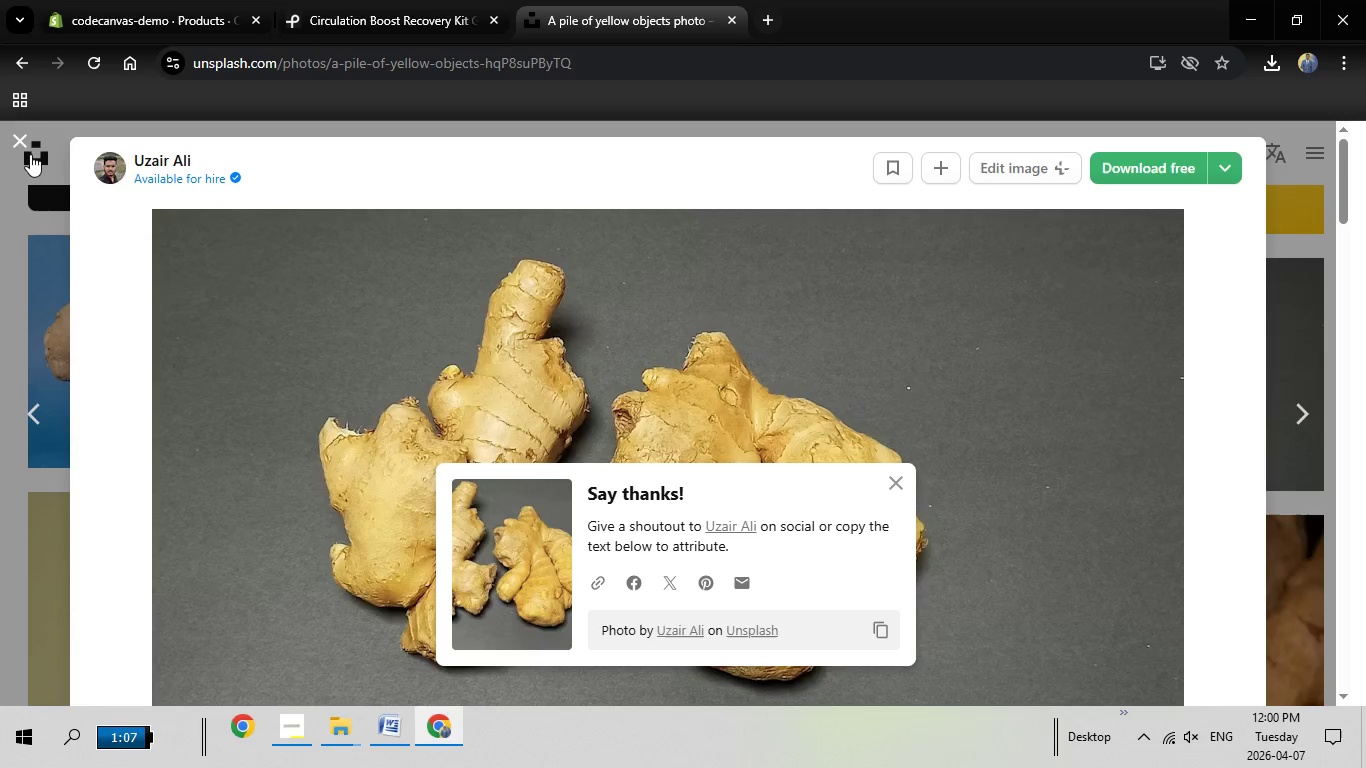 
left_click([27, 152])
 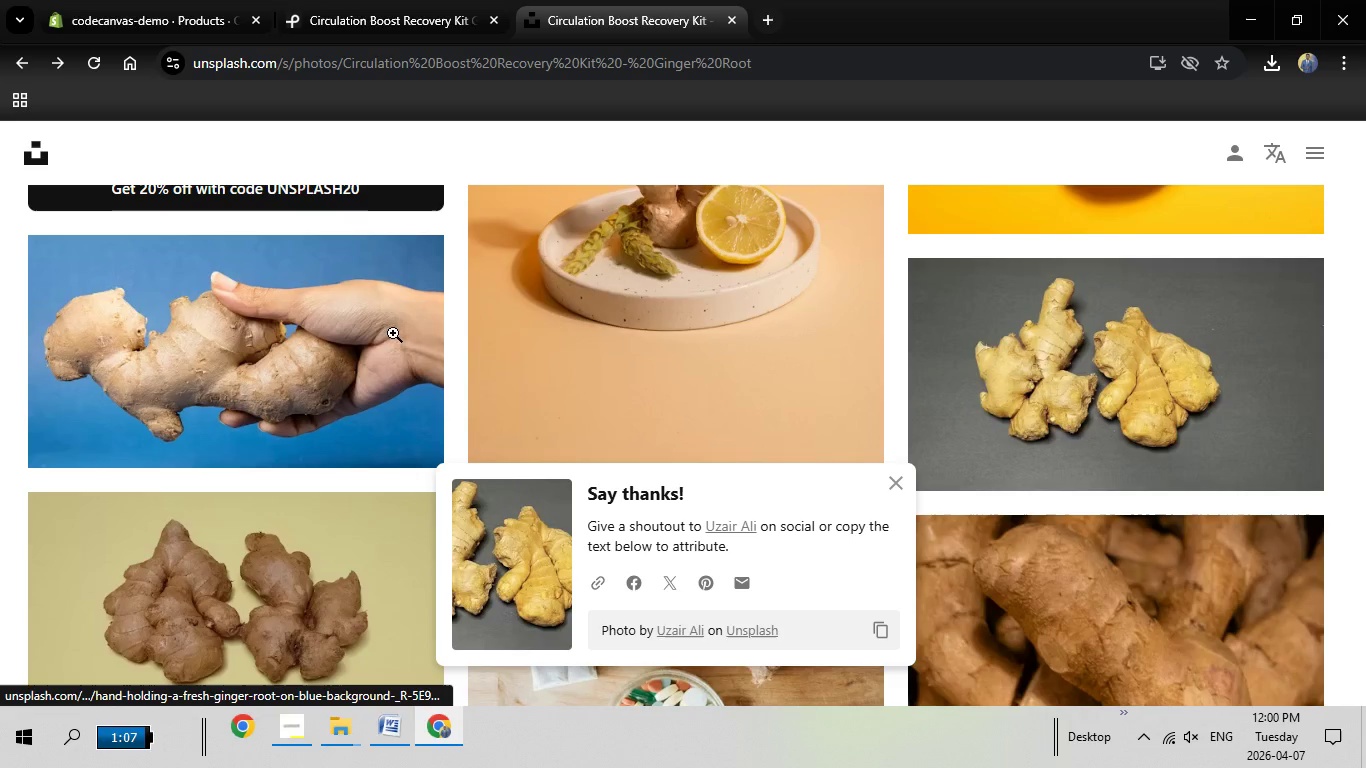 
scroll: coordinate [942, 284], scroll_direction: up, amount: 29.0
 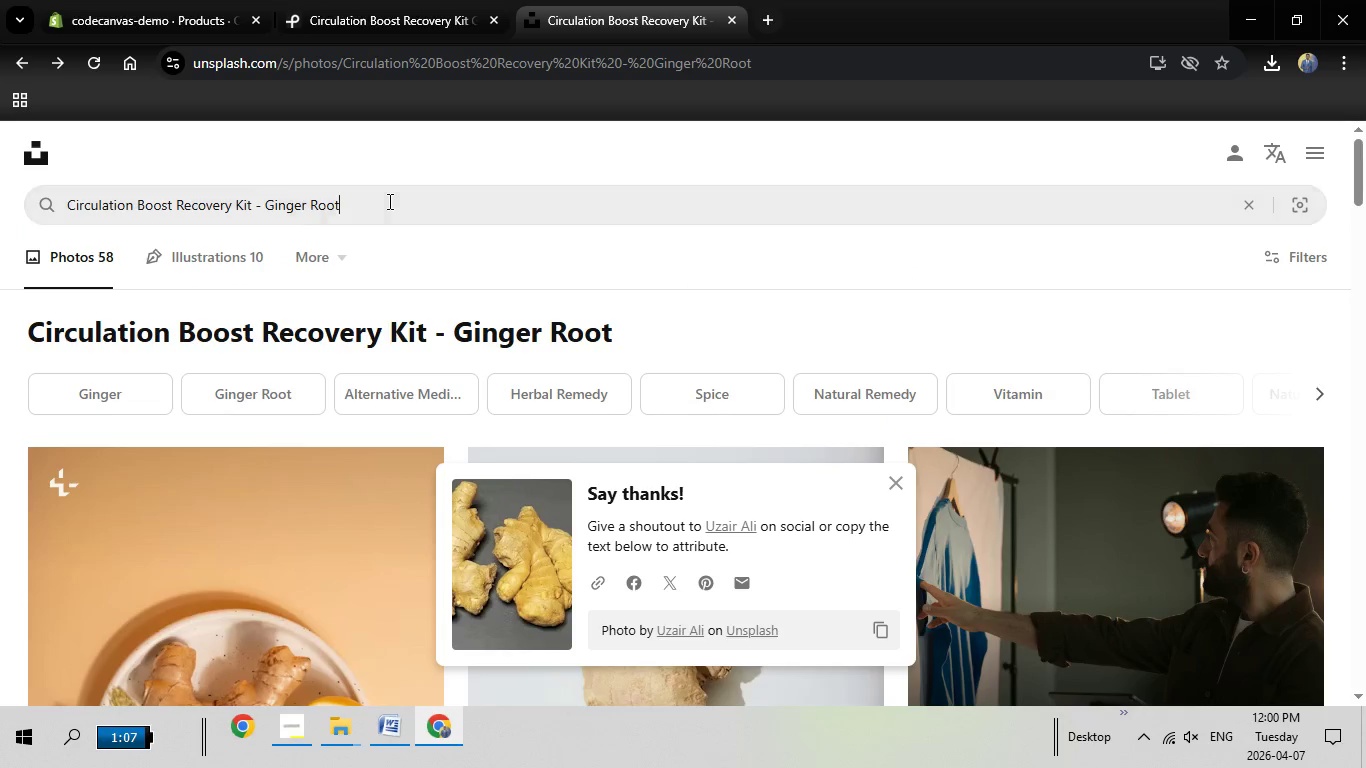 
left_click_drag(start_coordinate=[394, 201], to_coordinate=[56, 217])
 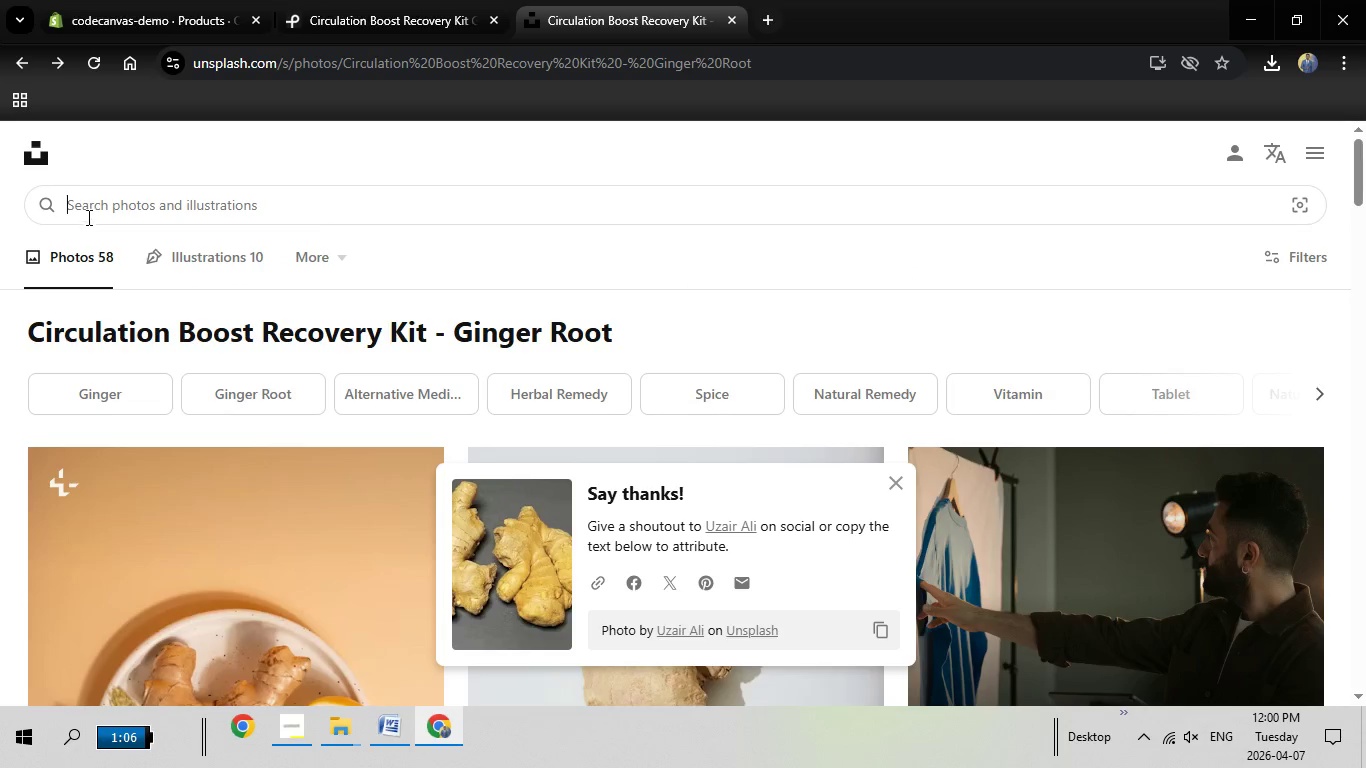 
key(Backspace)
 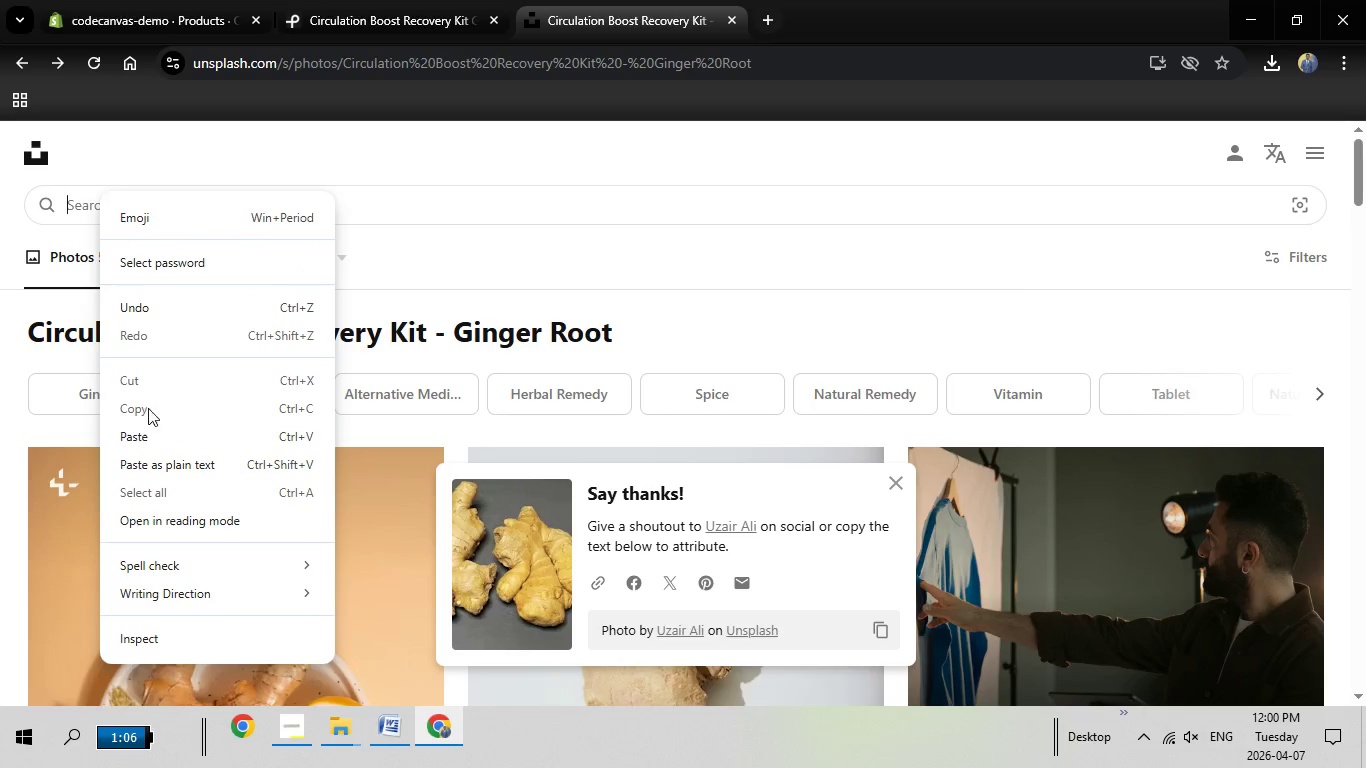 
left_click([154, 427])
 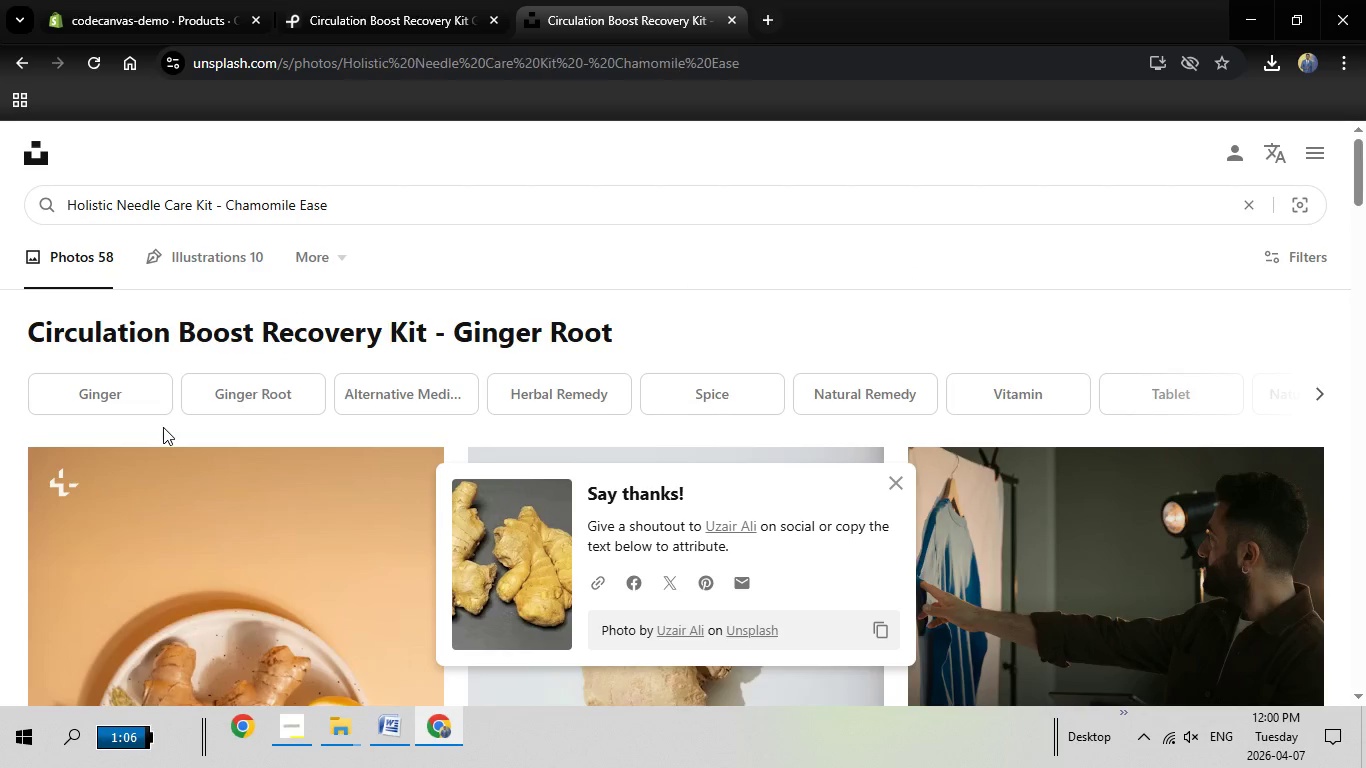 
key(Enter)
 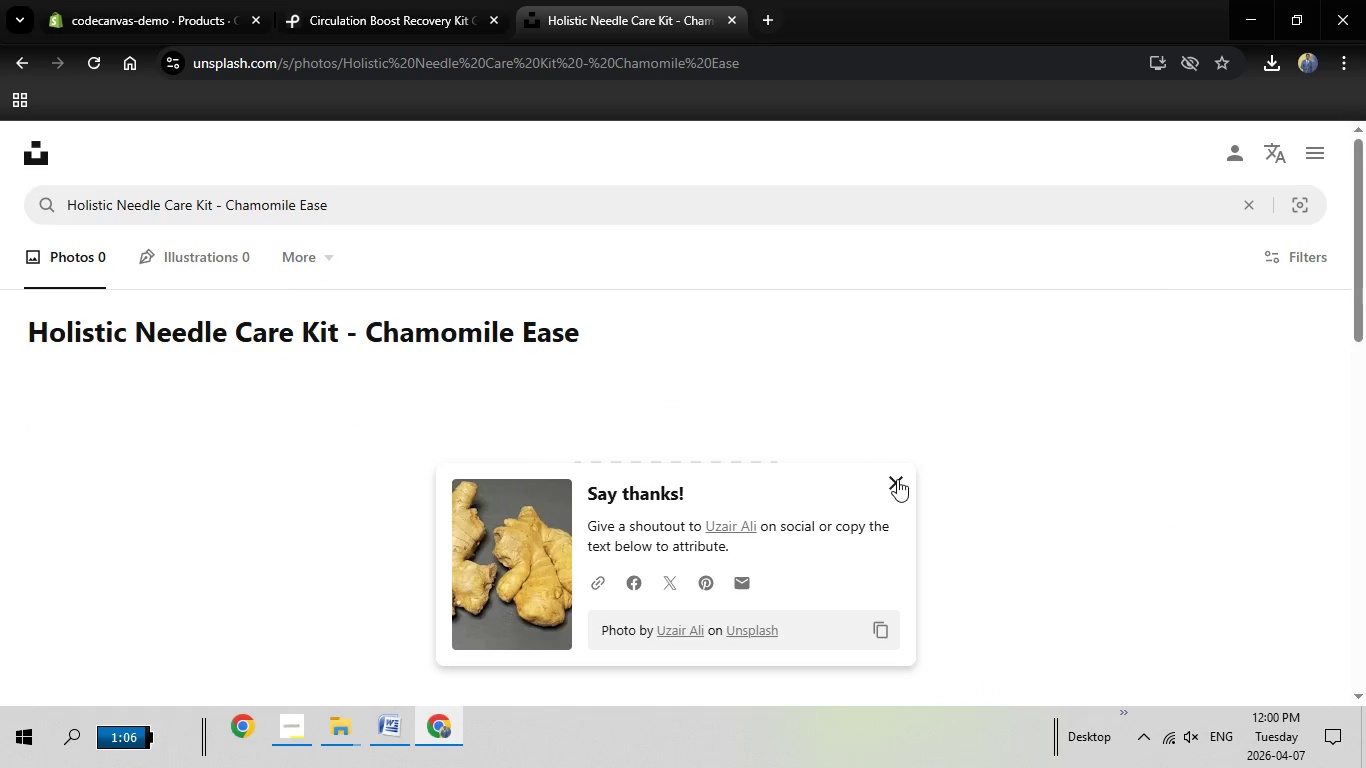 
left_click([897, 479])
 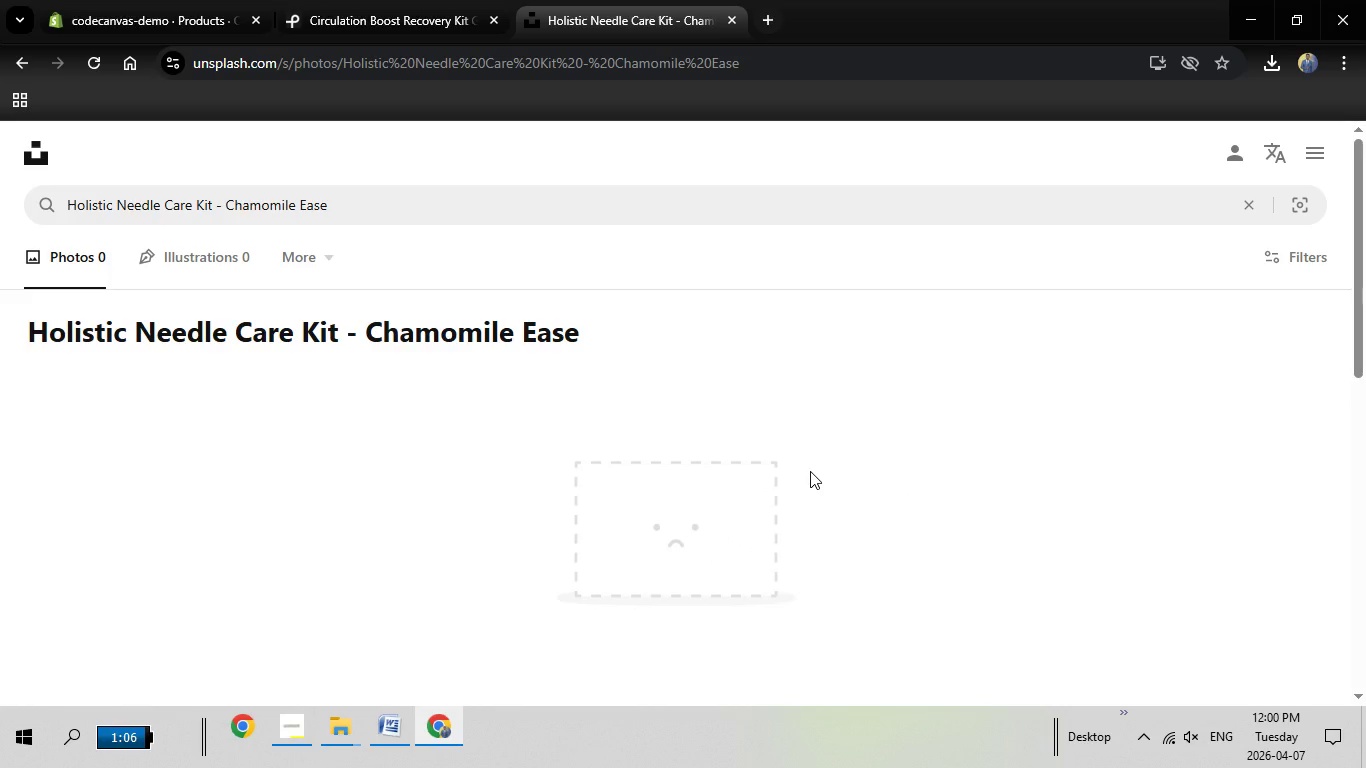 
scroll: coordinate [812, 468], scroll_direction: down, amount: 3.0
 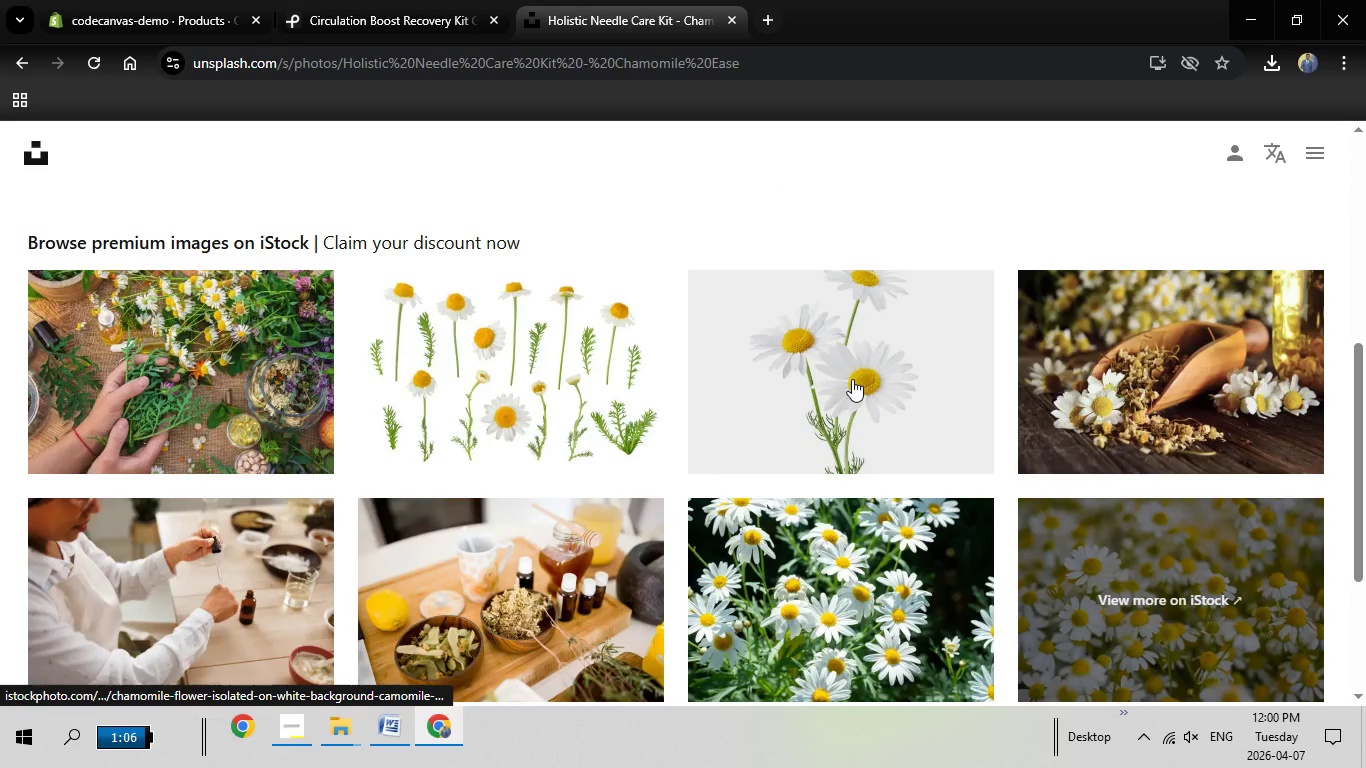 
left_click([1151, 406])
 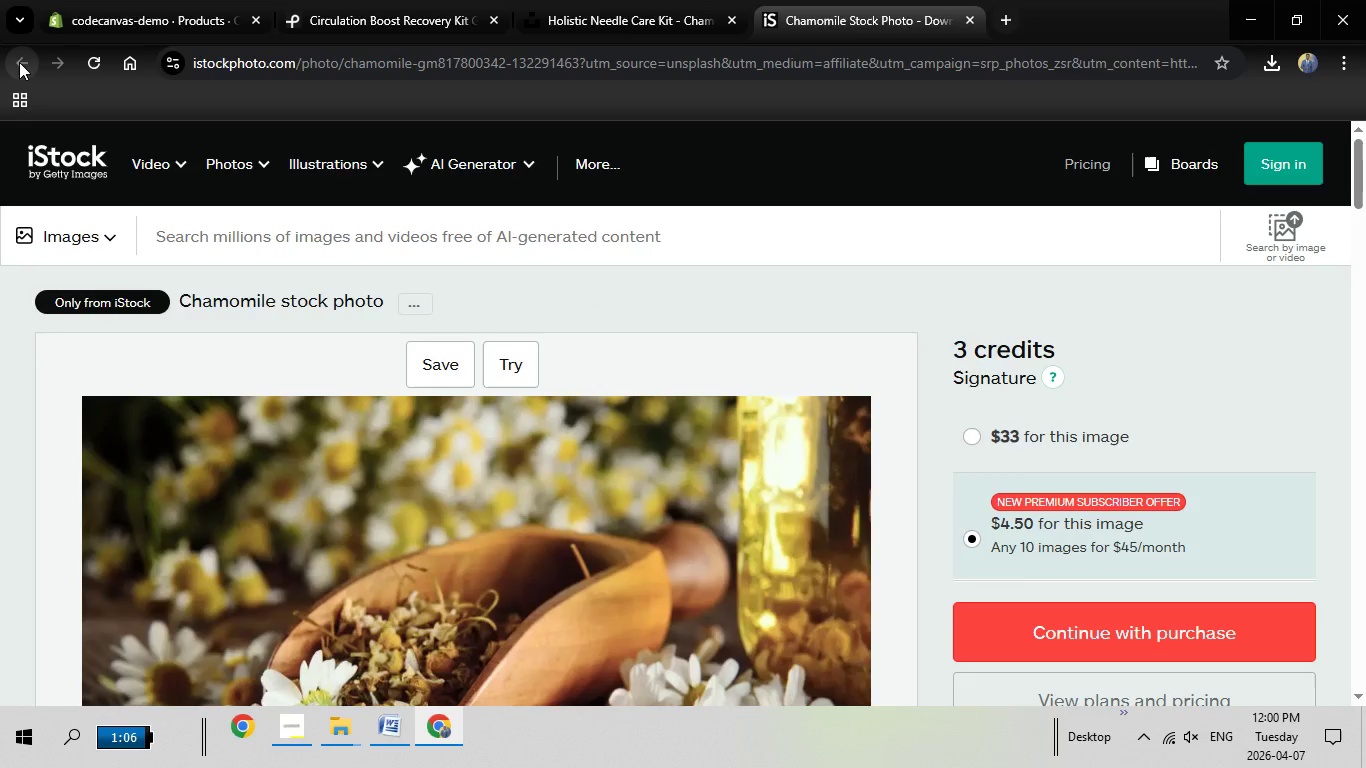 
wait(5.73)
 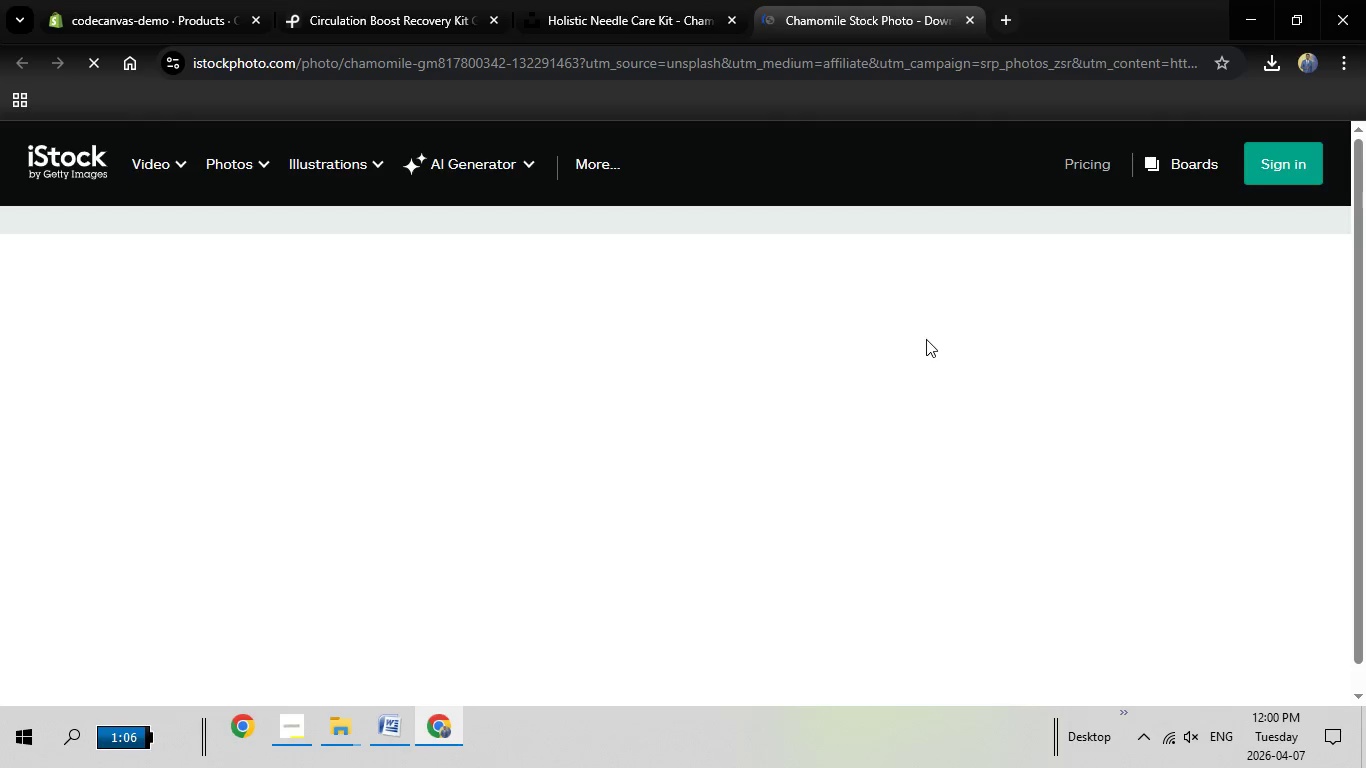 
left_click([972, 23])
 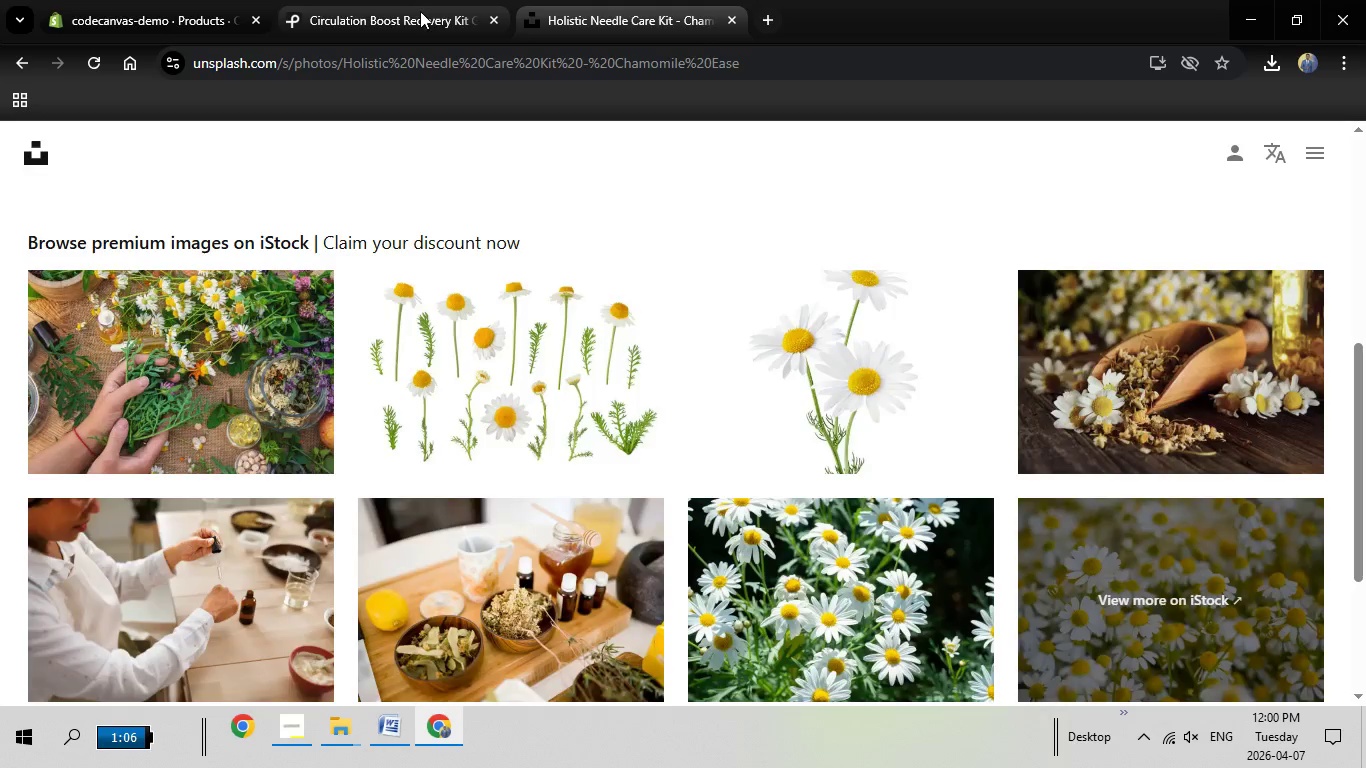 
left_click([420, 11])
 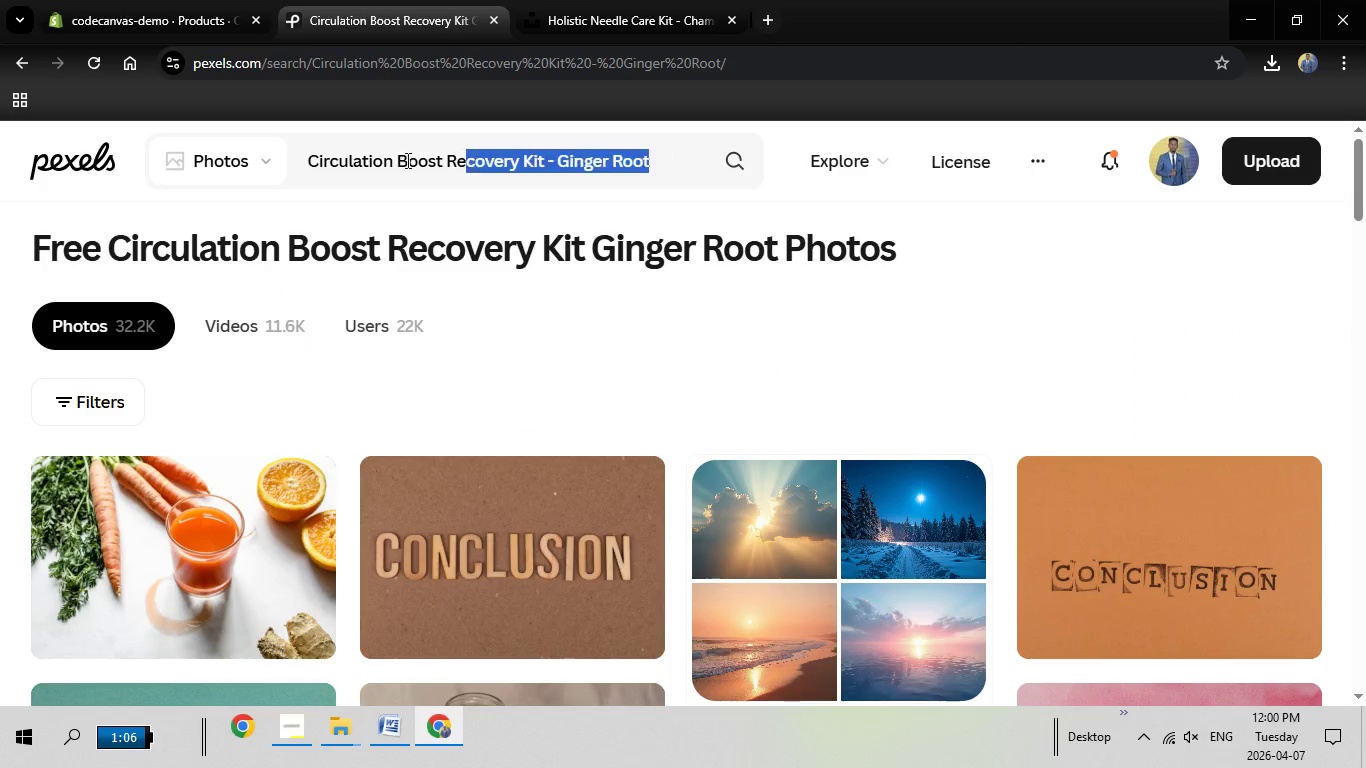 
left_click_drag(start_coordinate=[666, 159], to_coordinate=[279, 163])
 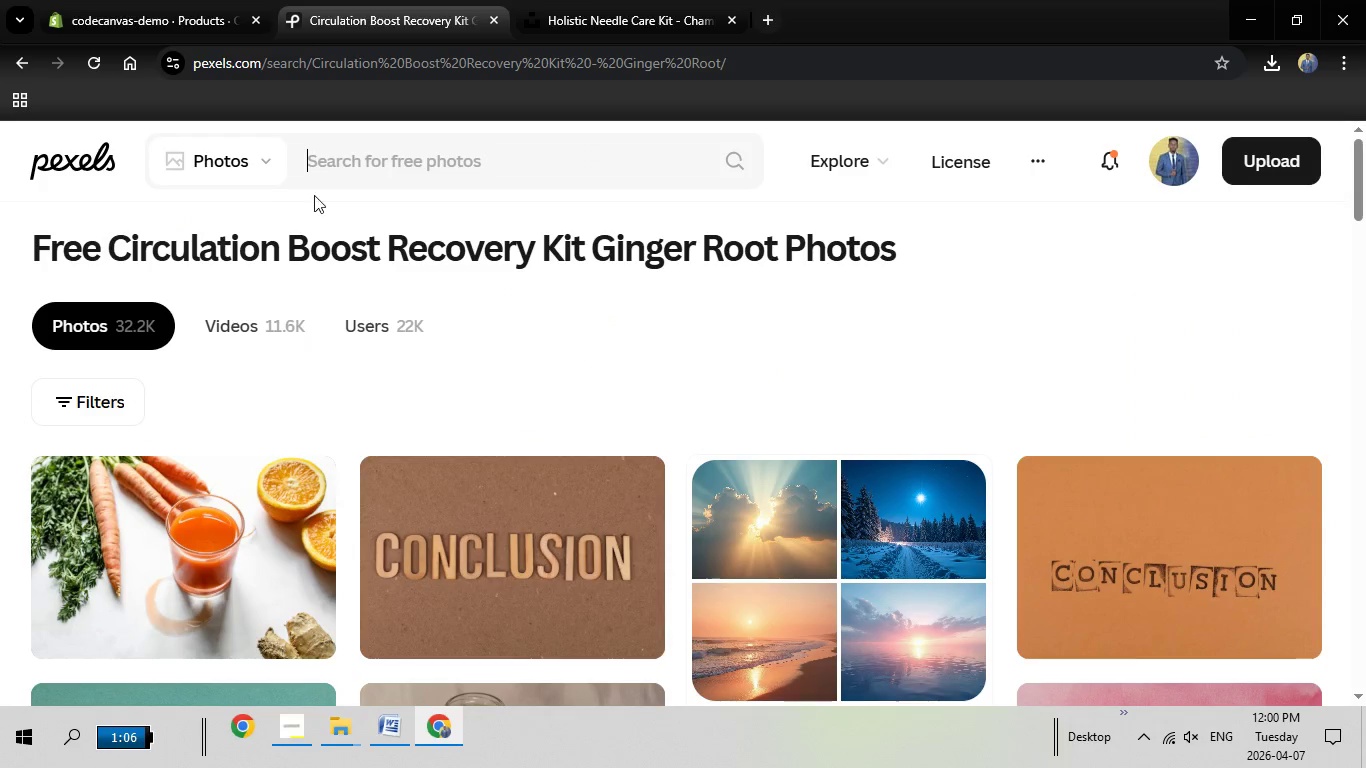 
key(Backspace)
 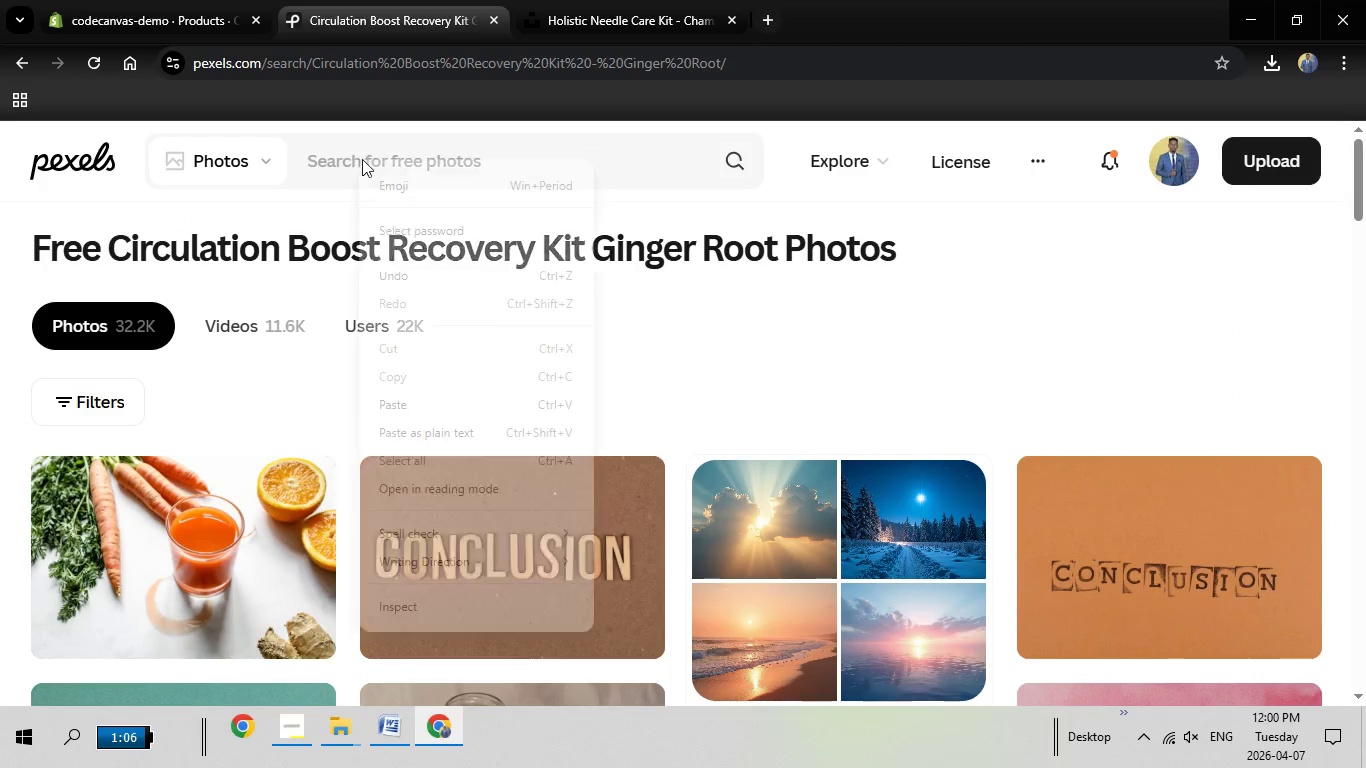 
right_click([359, 159])
 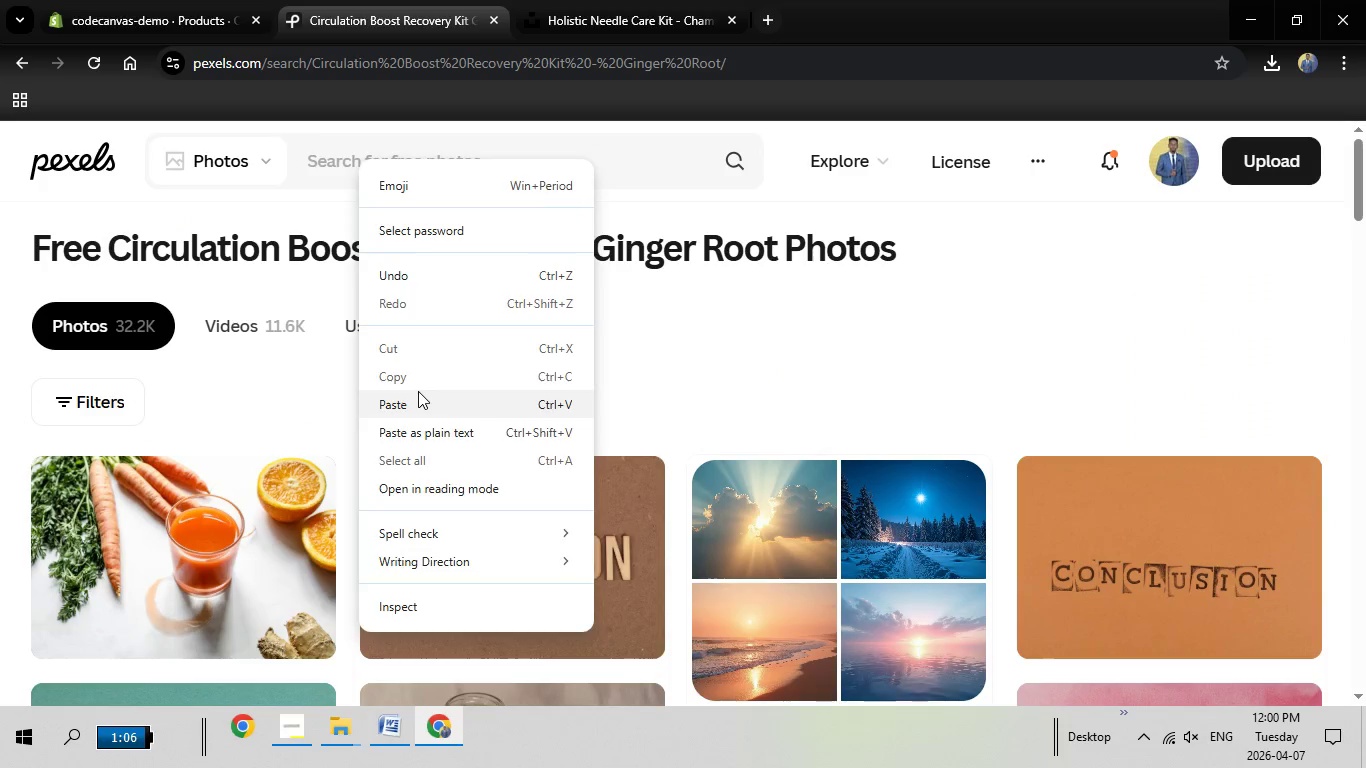 
left_click([418, 391])
 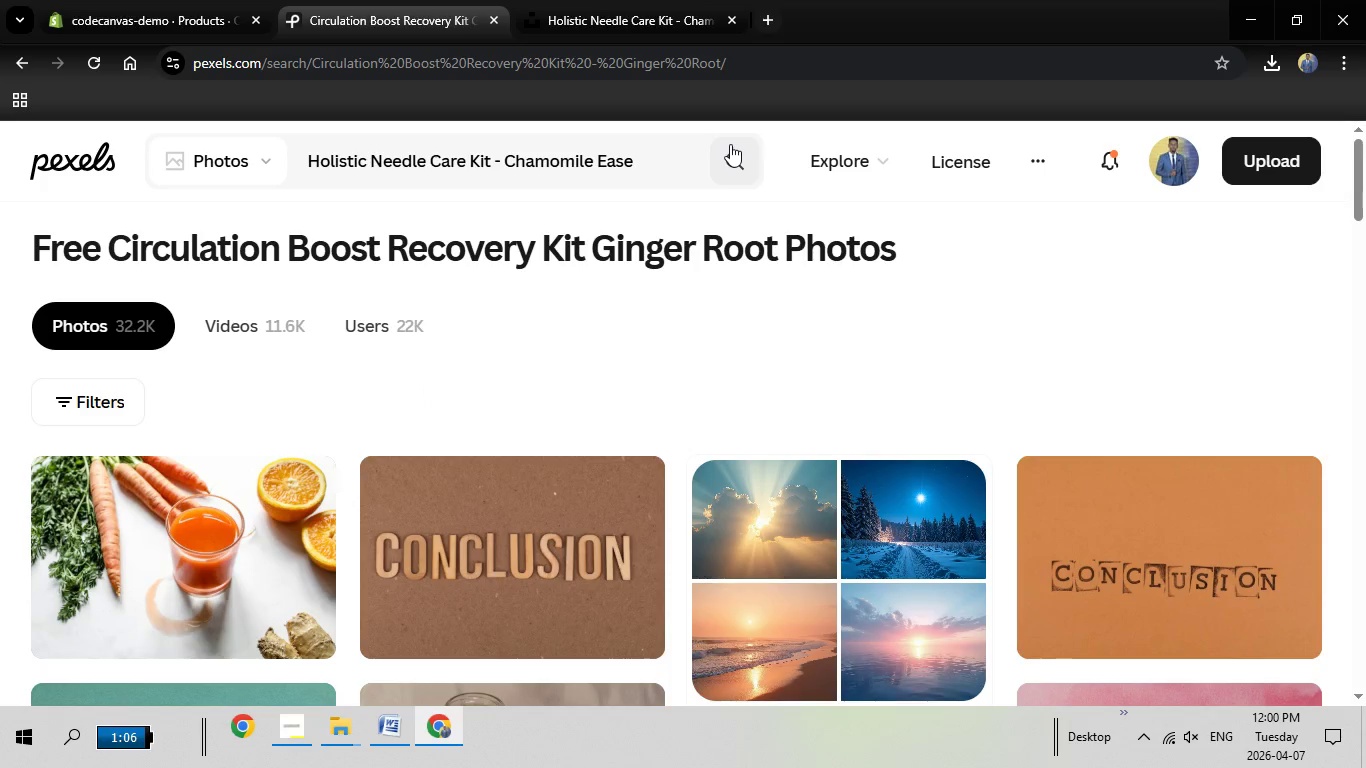 
left_click([730, 144])
 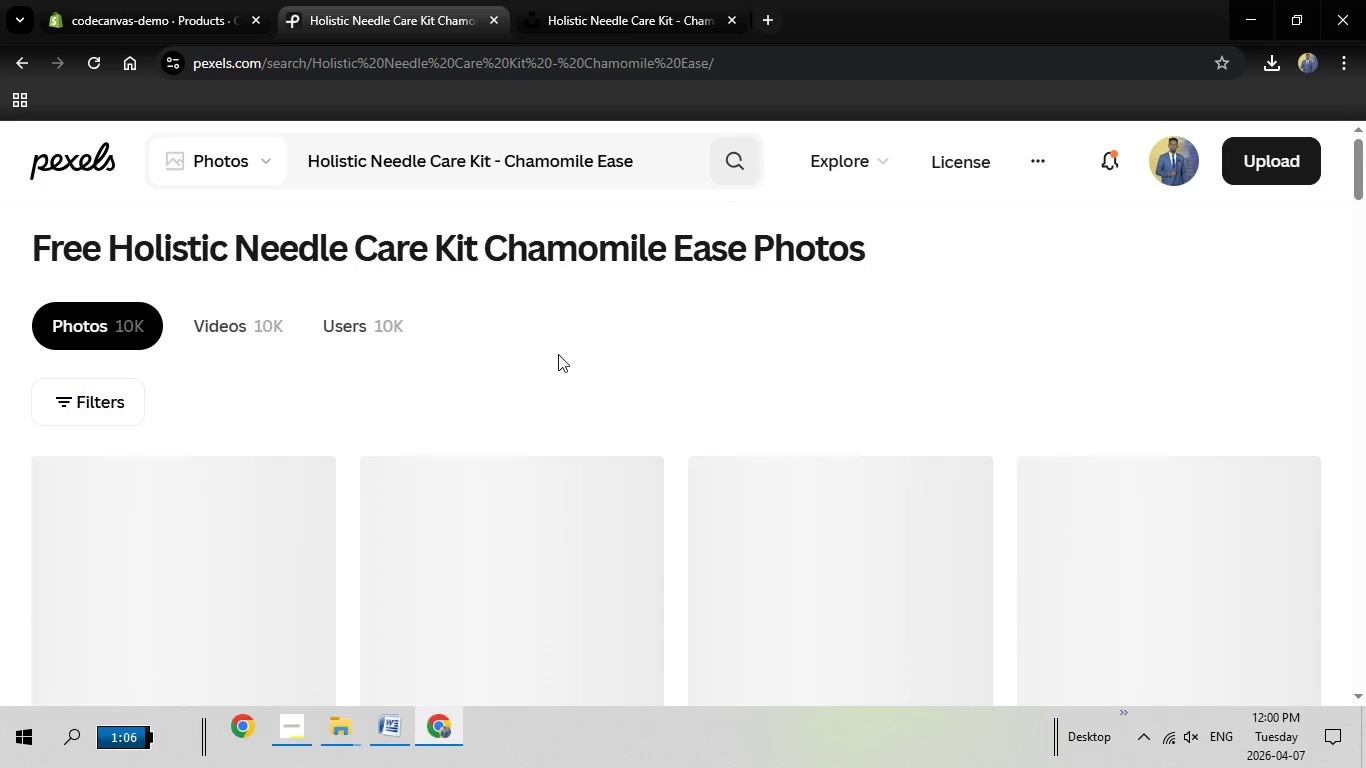 
scroll: coordinate [738, 389], scroll_direction: down, amount: 2.0
 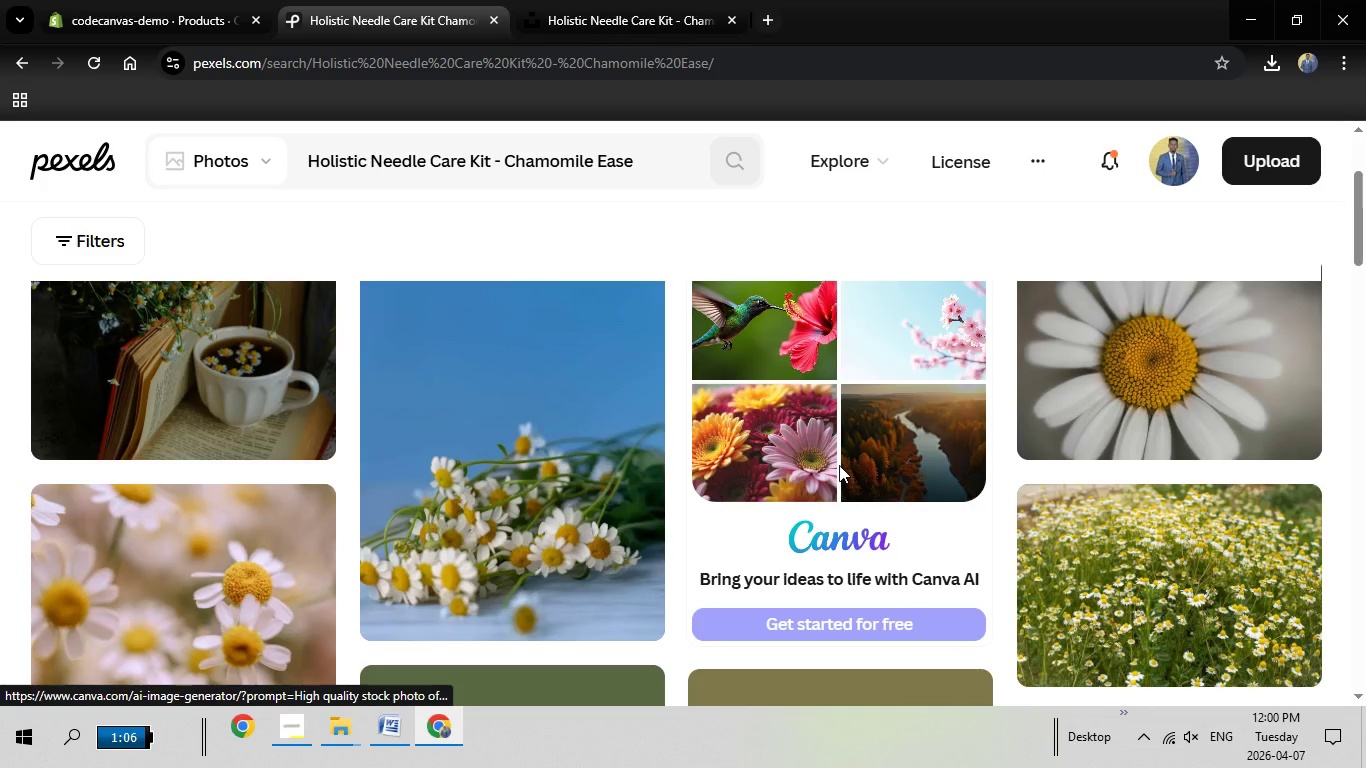 
scroll: coordinate [839, 465], scroll_direction: up, amount: 2.0
 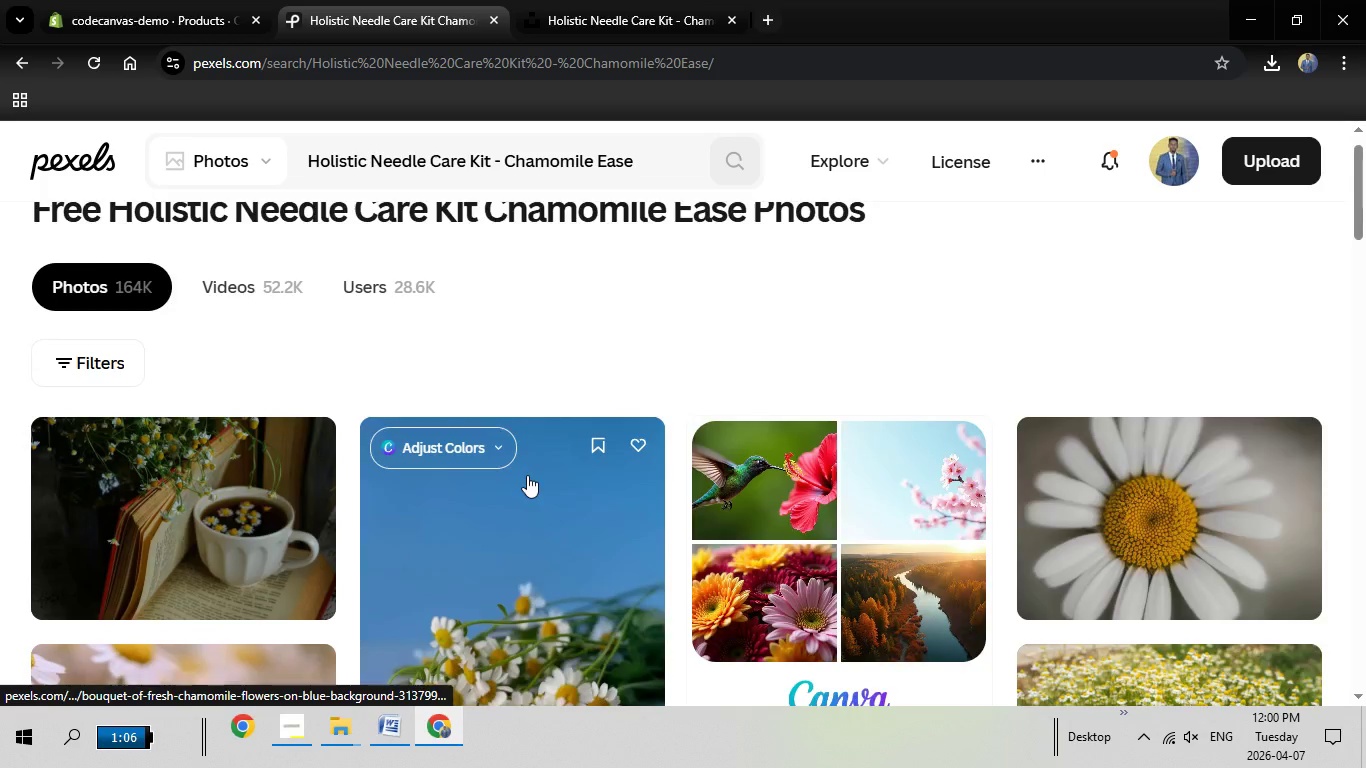 
scroll: coordinate [527, 477], scroll_direction: down, amount: 2.0
 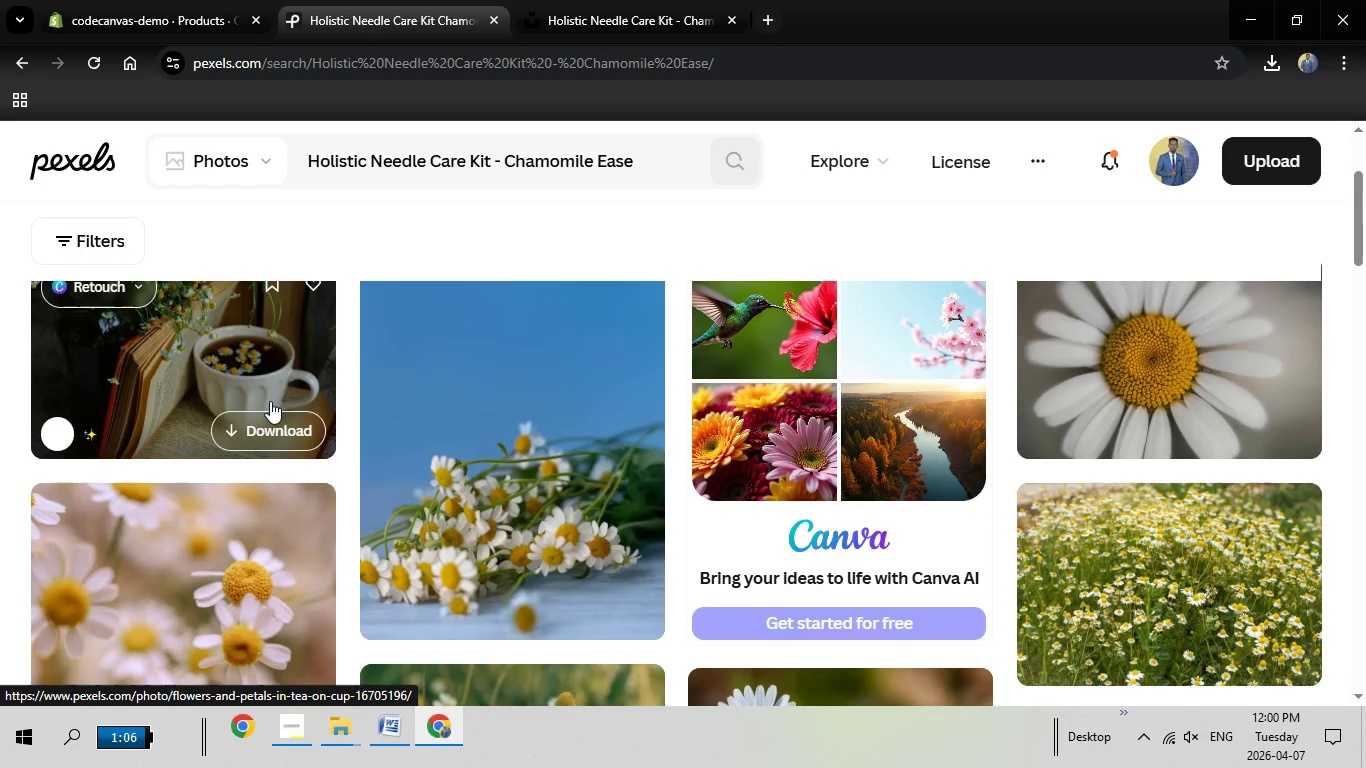 
left_click([272, 401])
 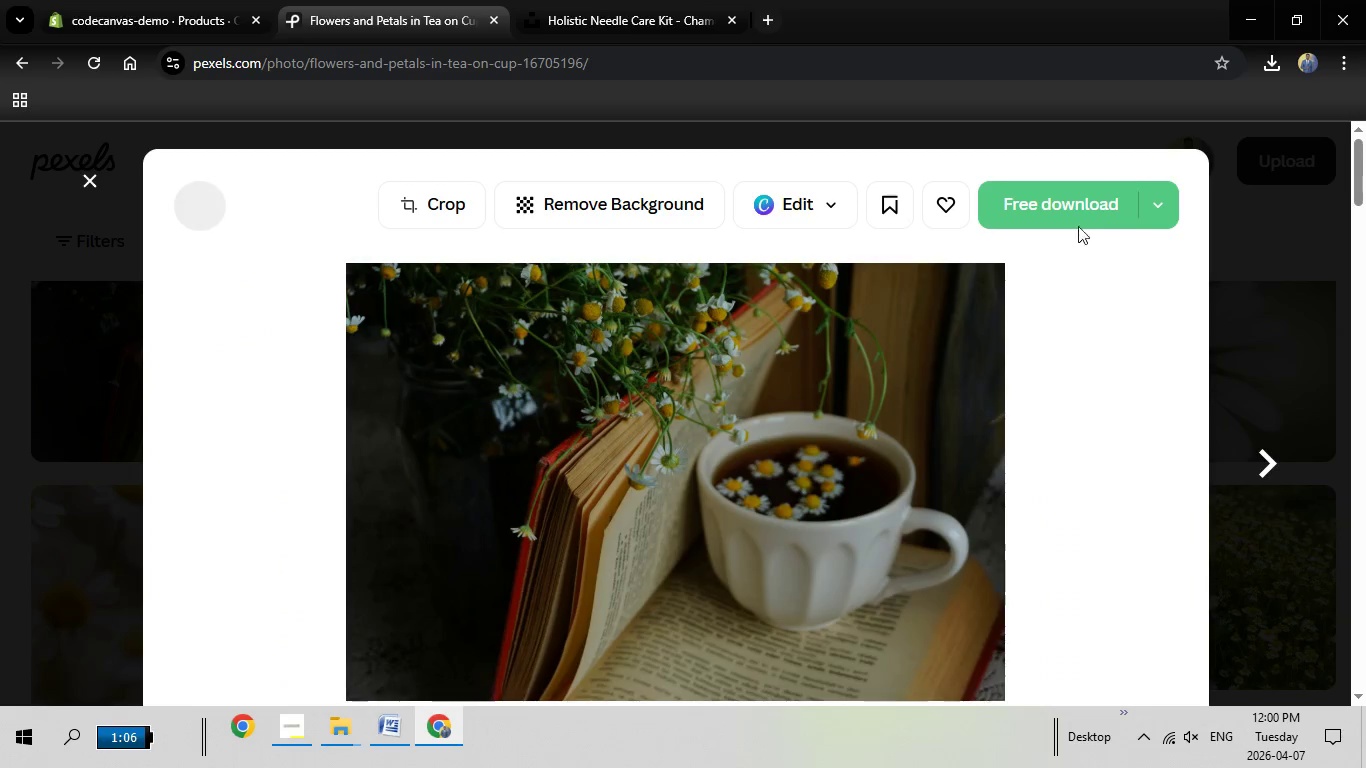 
left_click([1072, 217])
 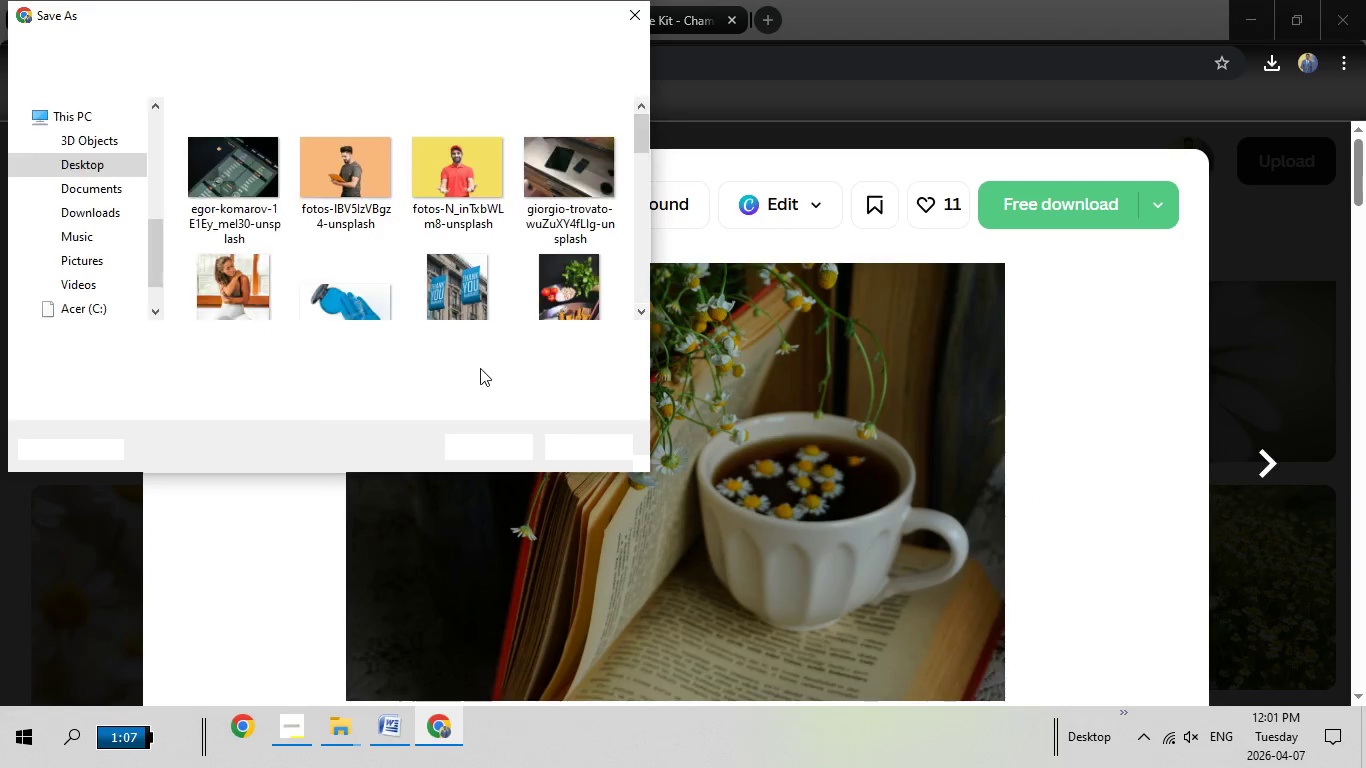 
wait(6.56)
 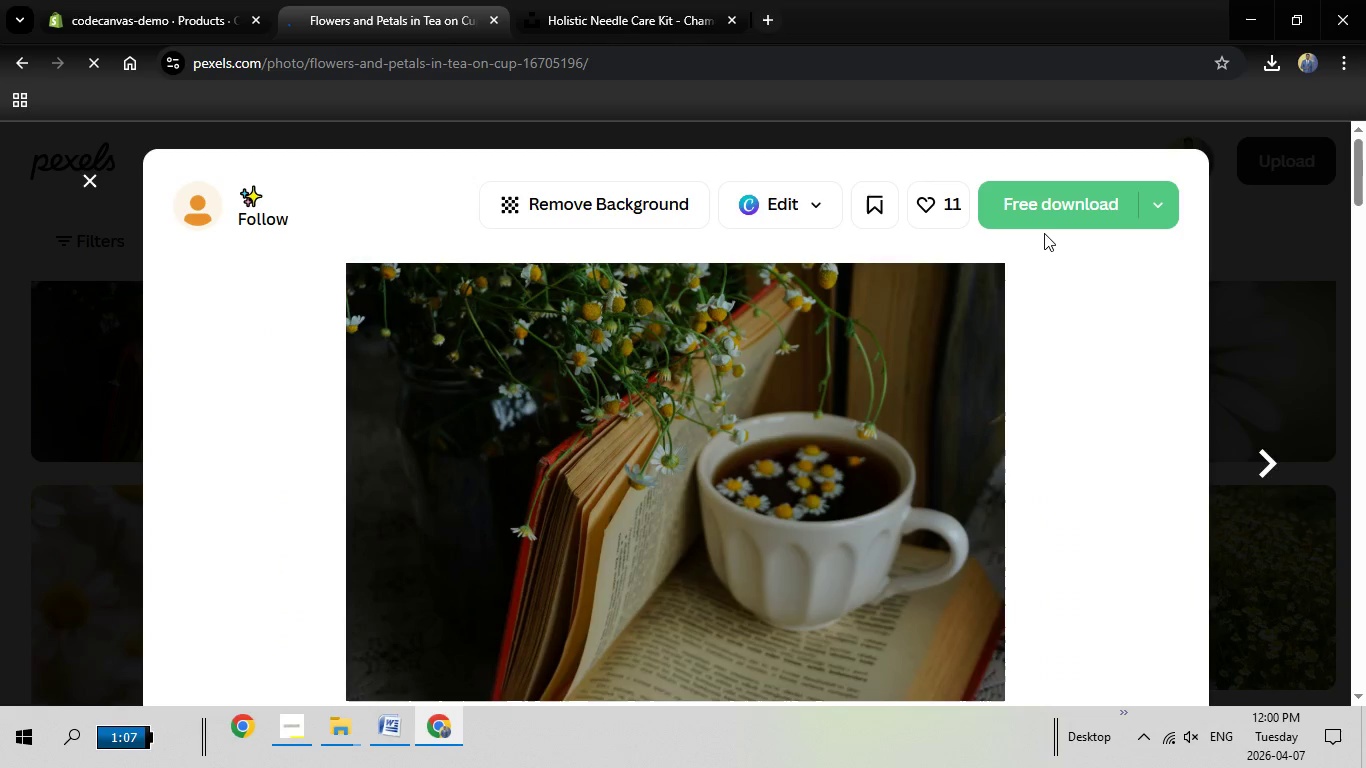 
left_click([498, 447])
 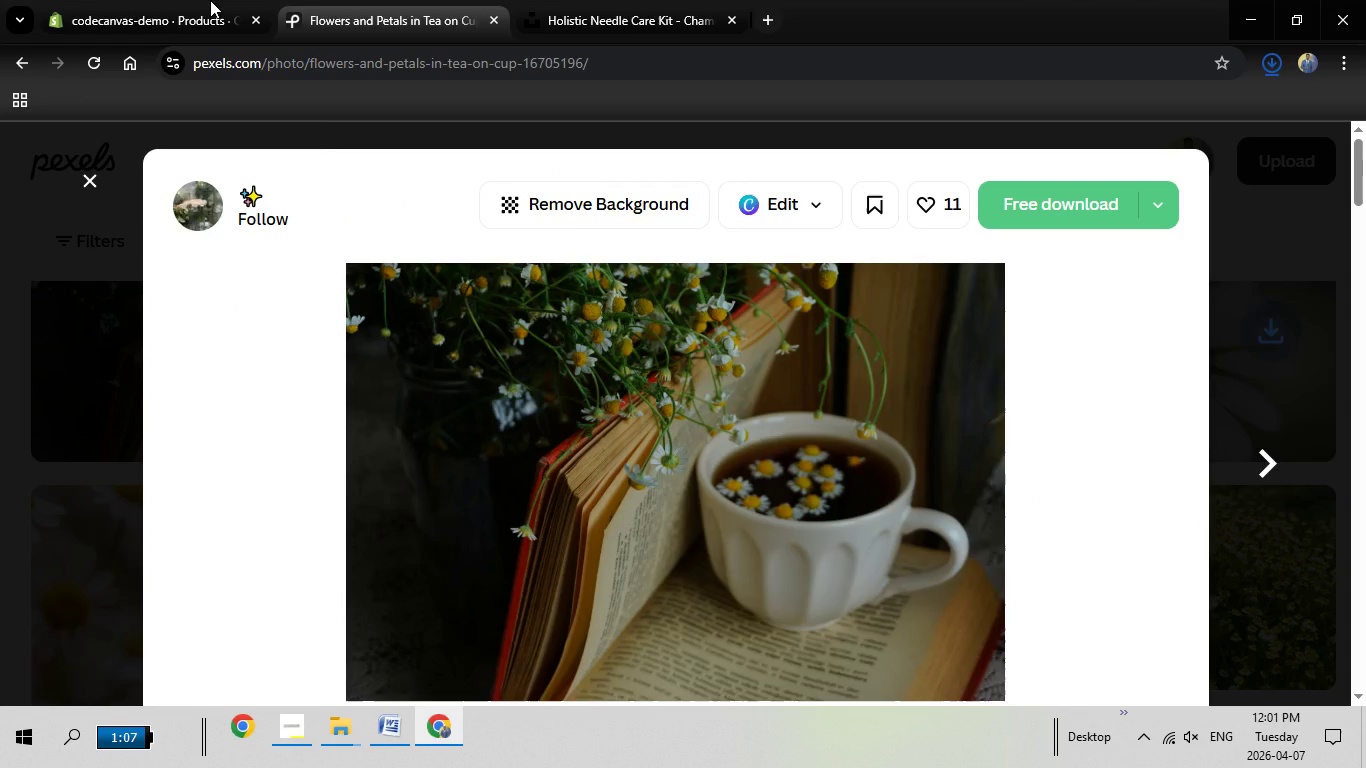 
left_click([180, 0])
 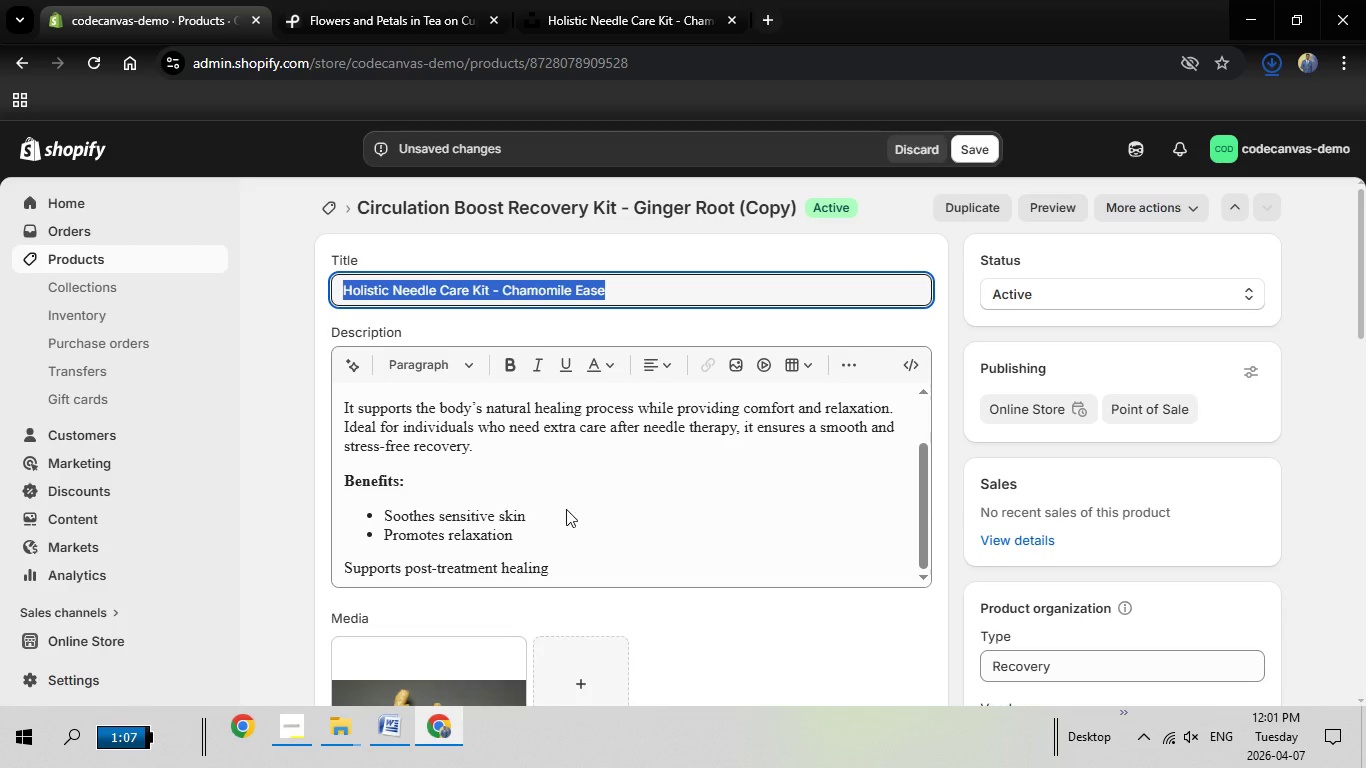 
scroll: coordinate [702, 654], scroll_direction: down, amount: 3.0
 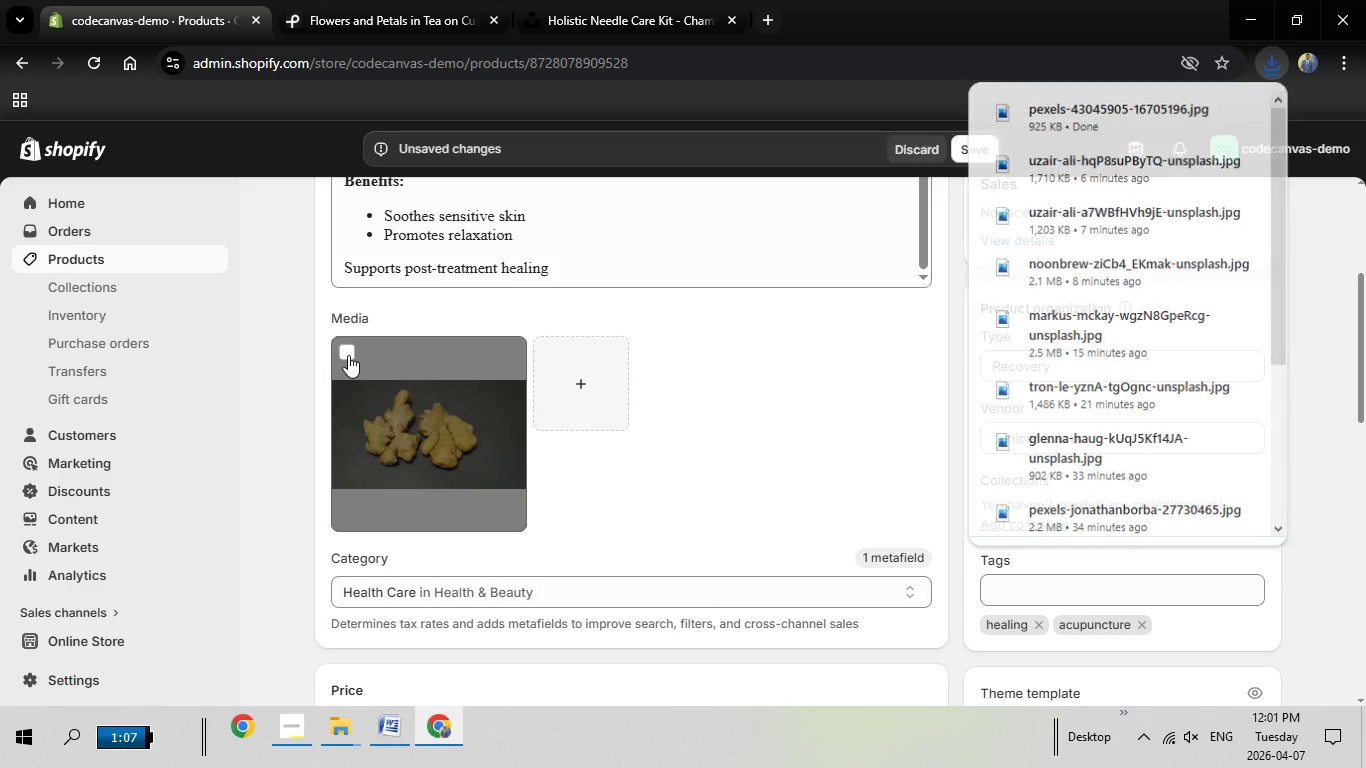 
left_click([348, 355])
 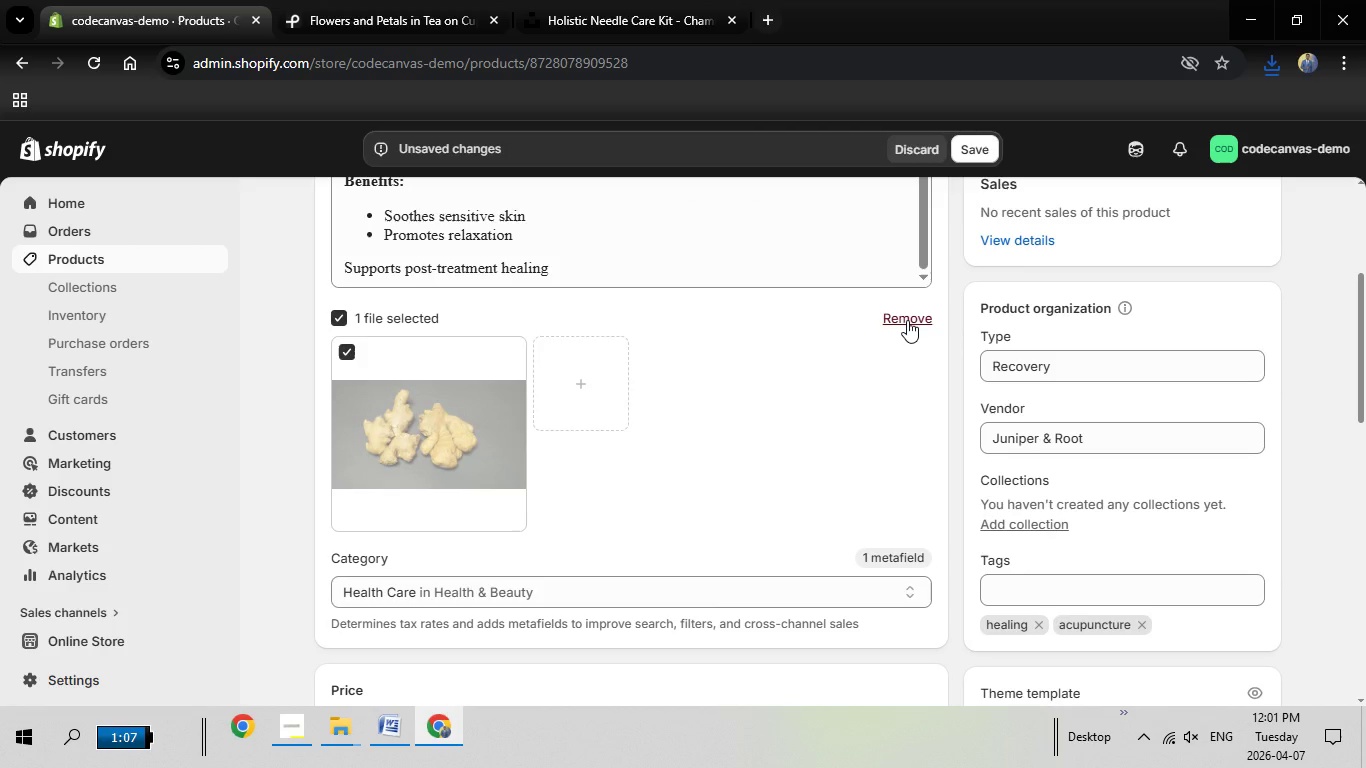 
left_click([907, 320])
 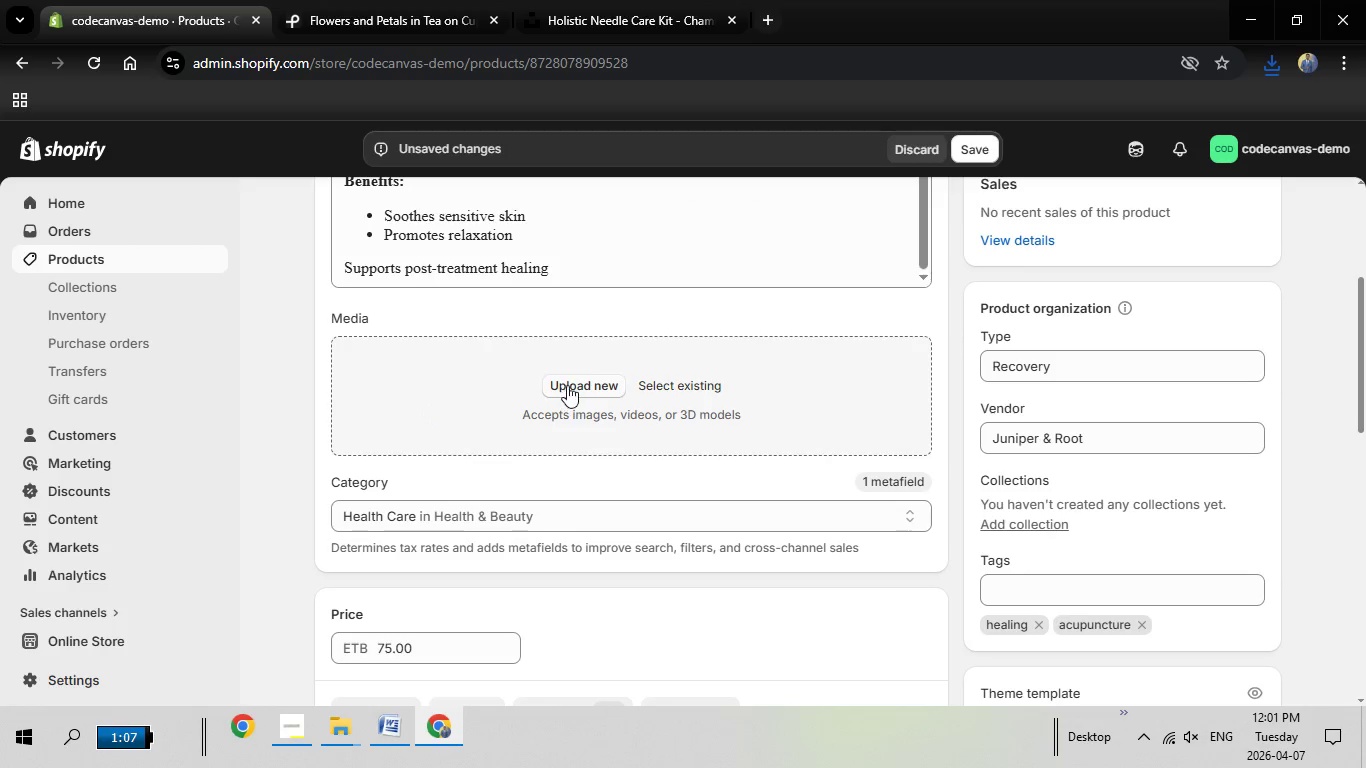 
left_click([570, 385])
 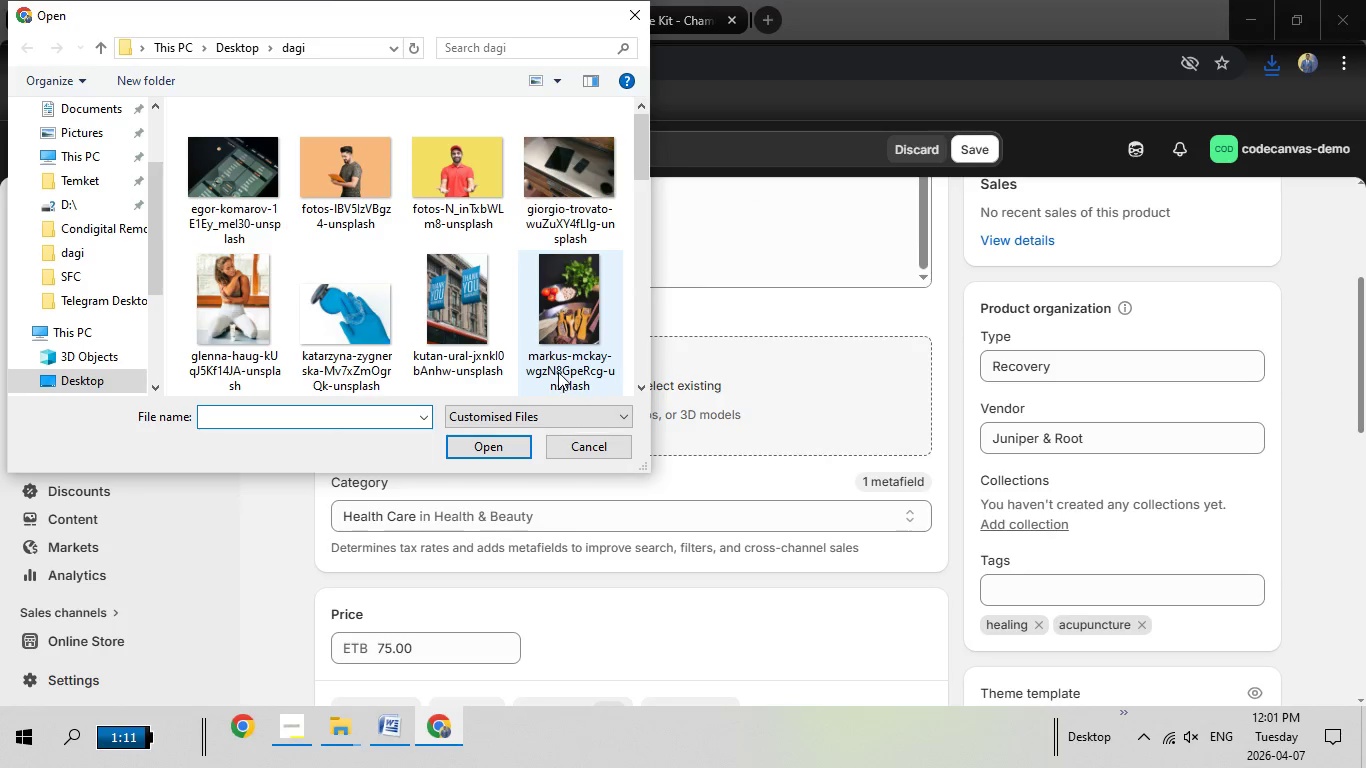 
wait(8.36)
 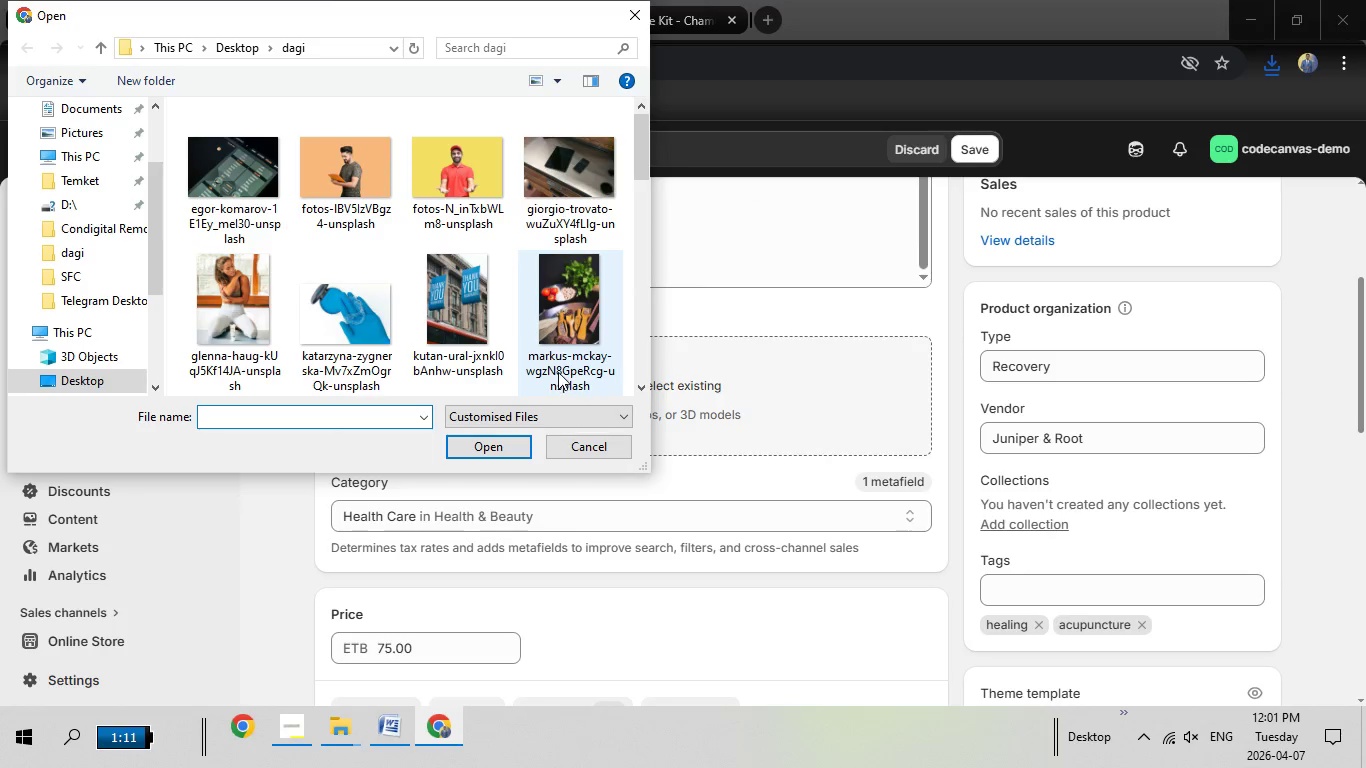 
scroll: coordinate [523, 315], scroll_direction: up, amount: 1.0
 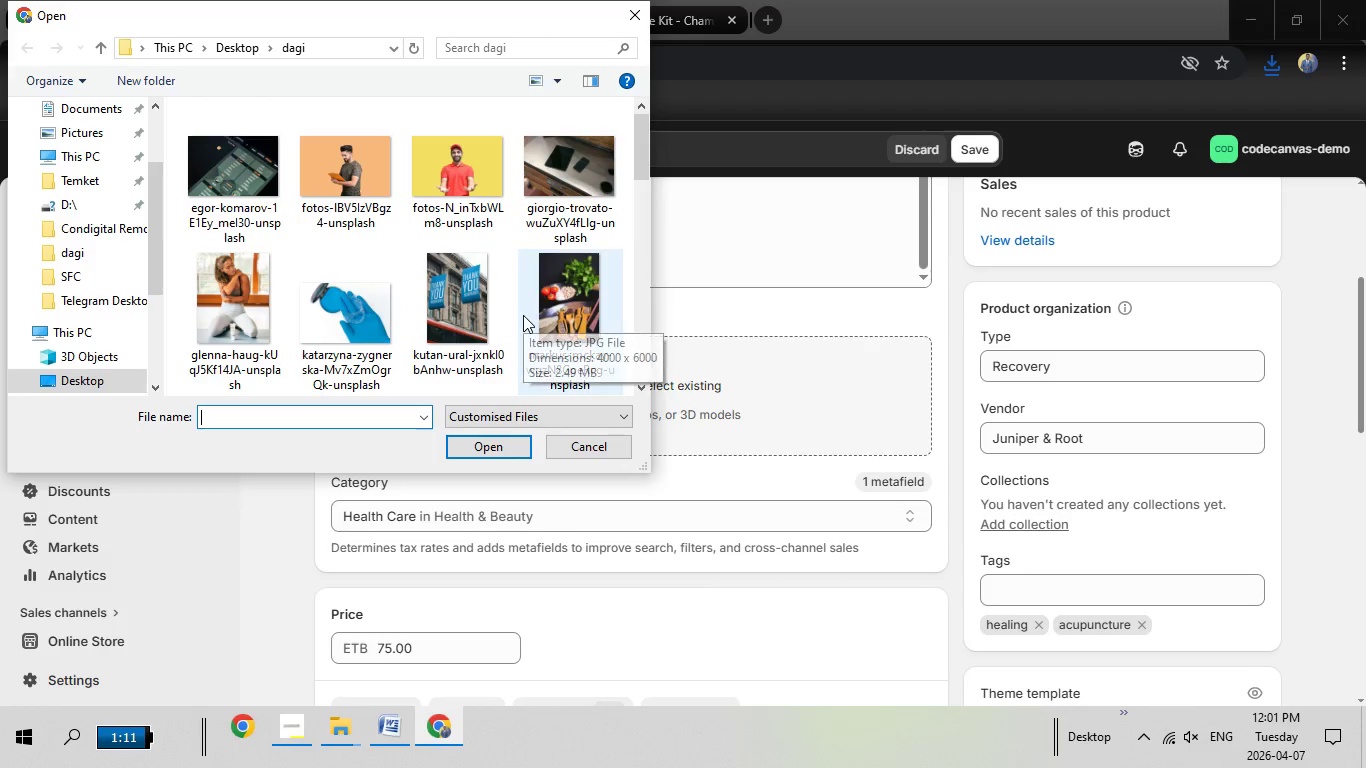 
scroll: coordinate [523, 315], scroll_direction: down, amount: 1.0
 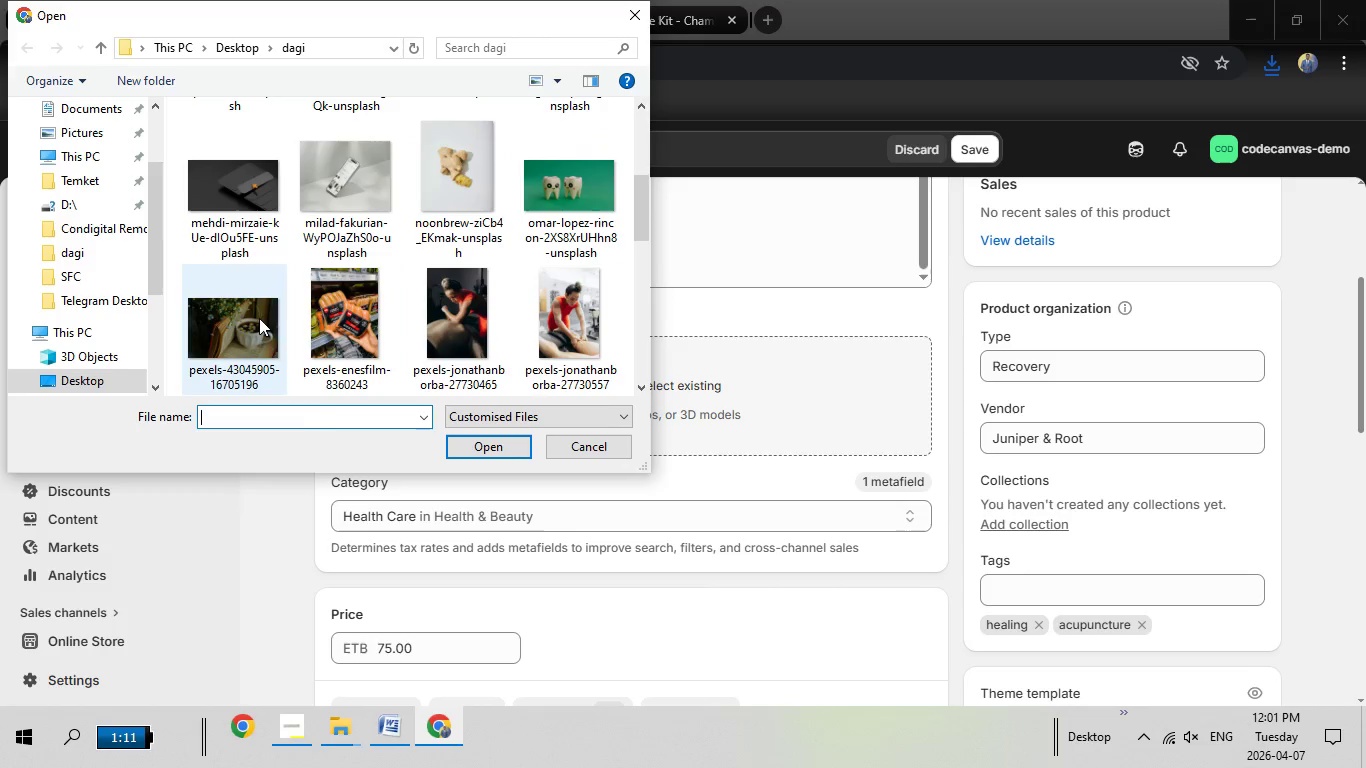 
double_click([259, 318])
 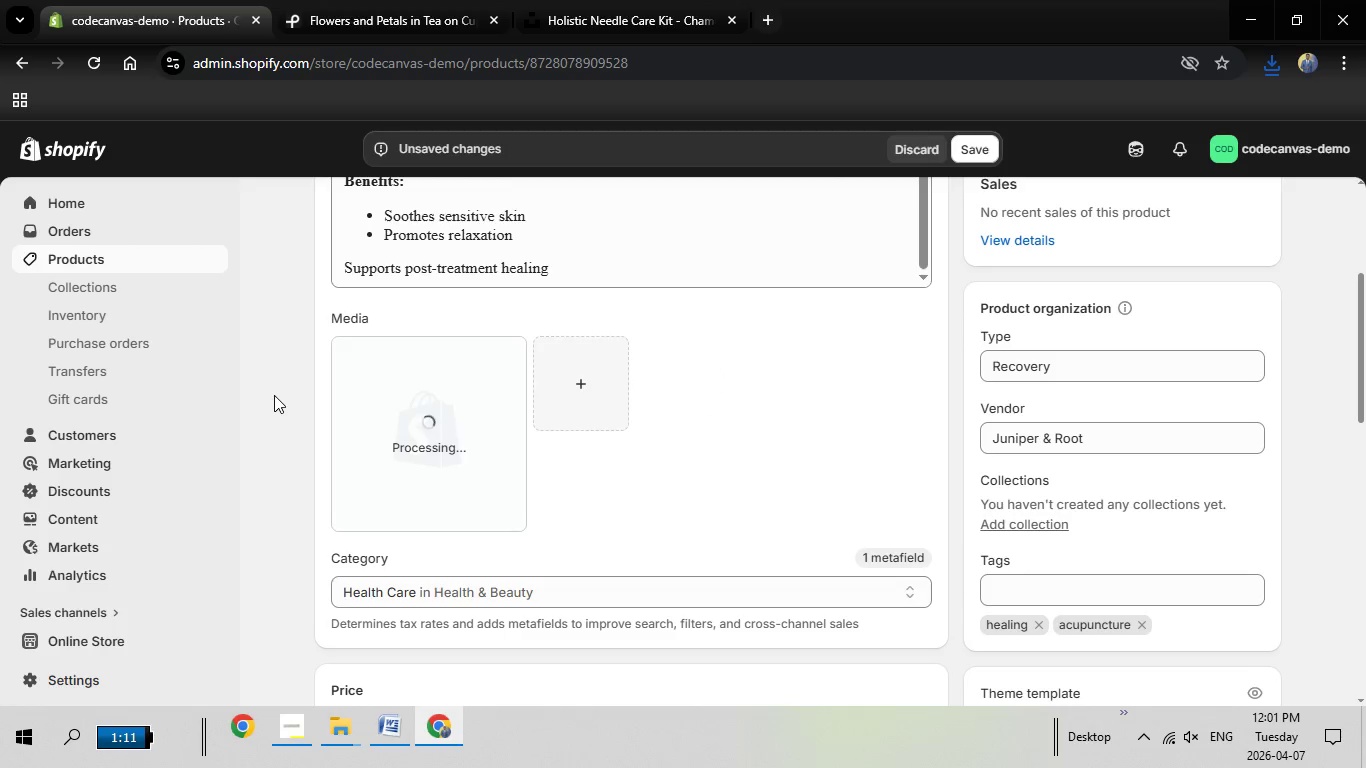 
wait(12.69)
 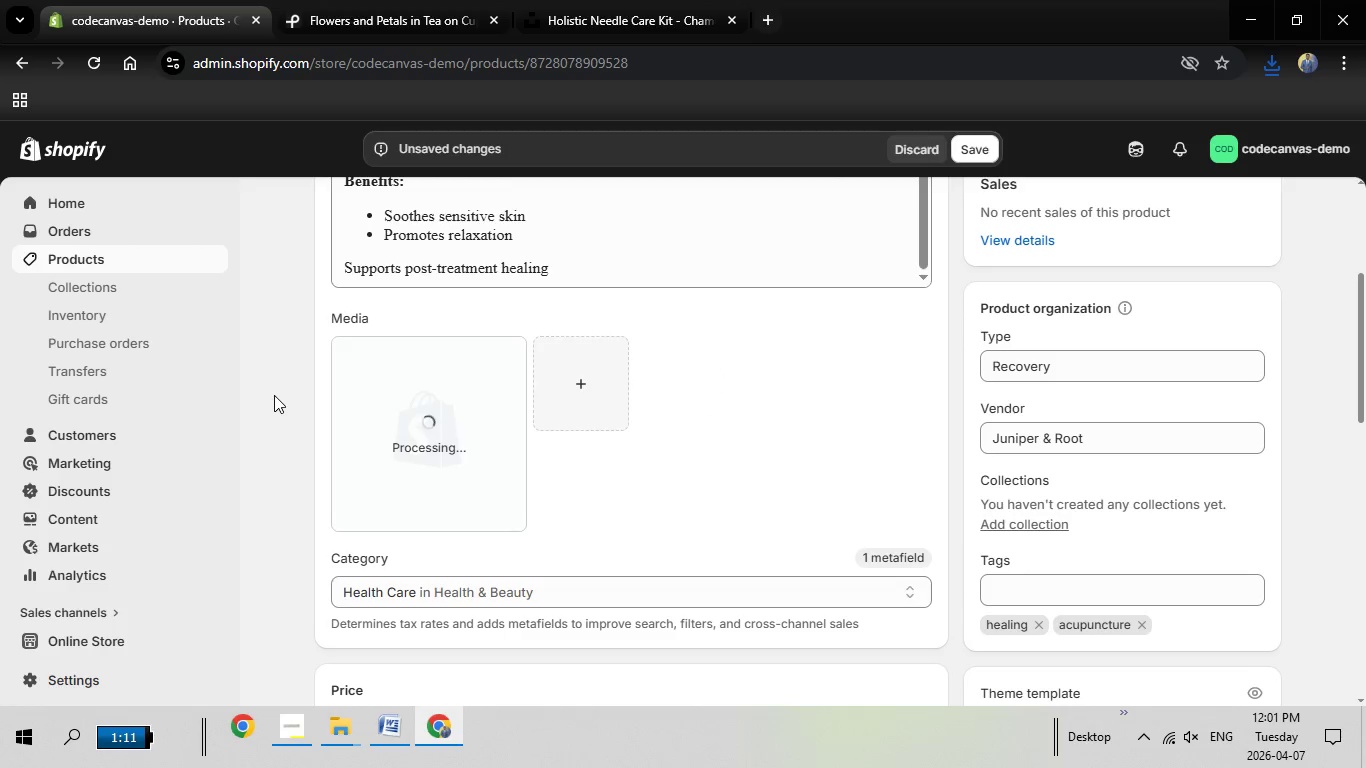 
left_click([428, 452])
 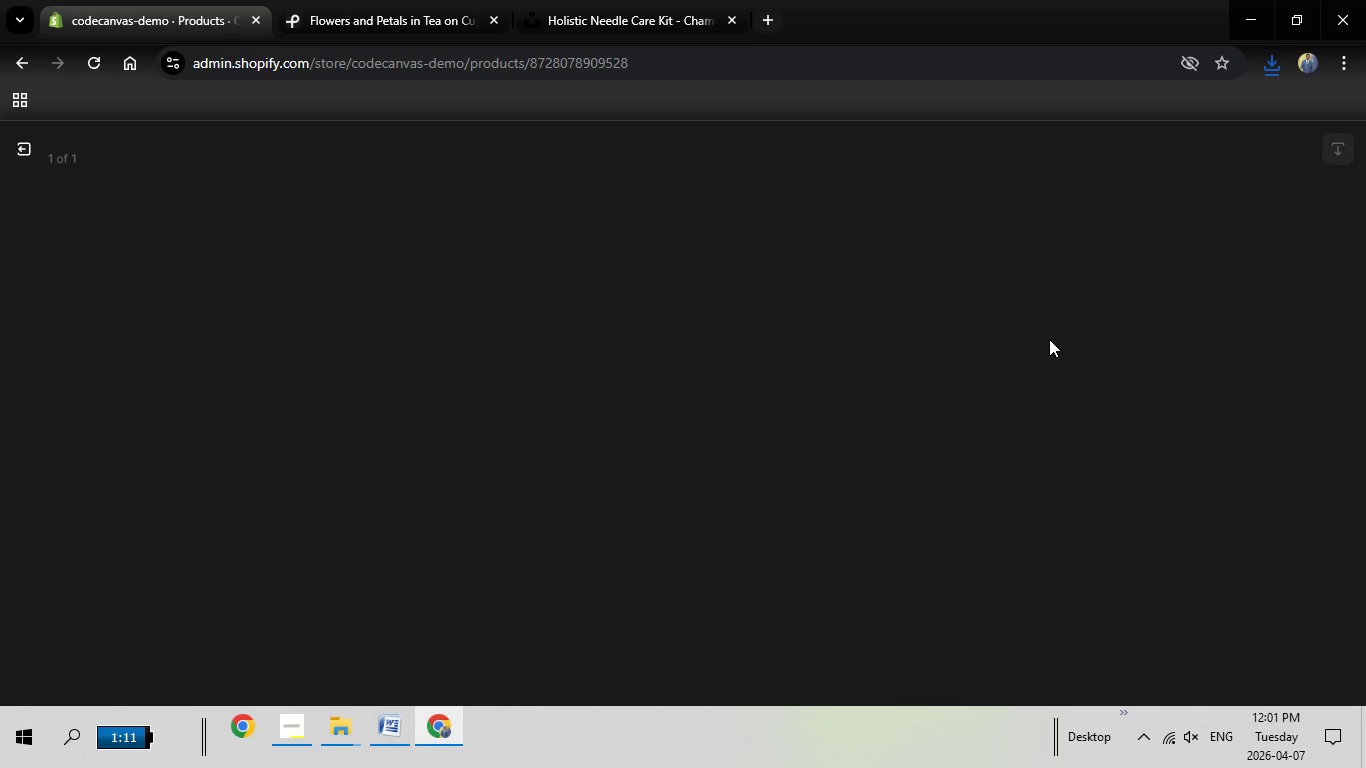 
wait(11.62)
 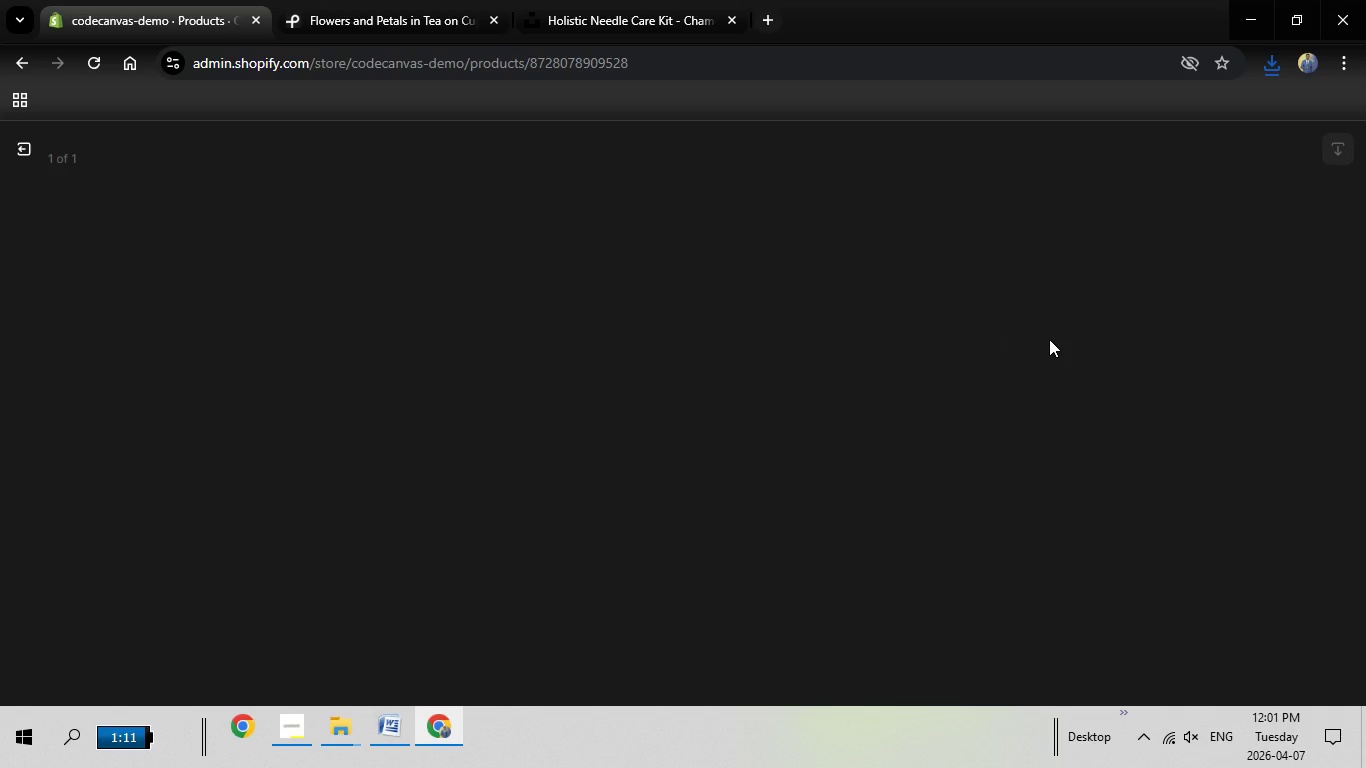 
type(Chamomile-based acupuncture care kit for a)
key(Backspace)
type(soothing sensitive skin and promoting relaxation)
 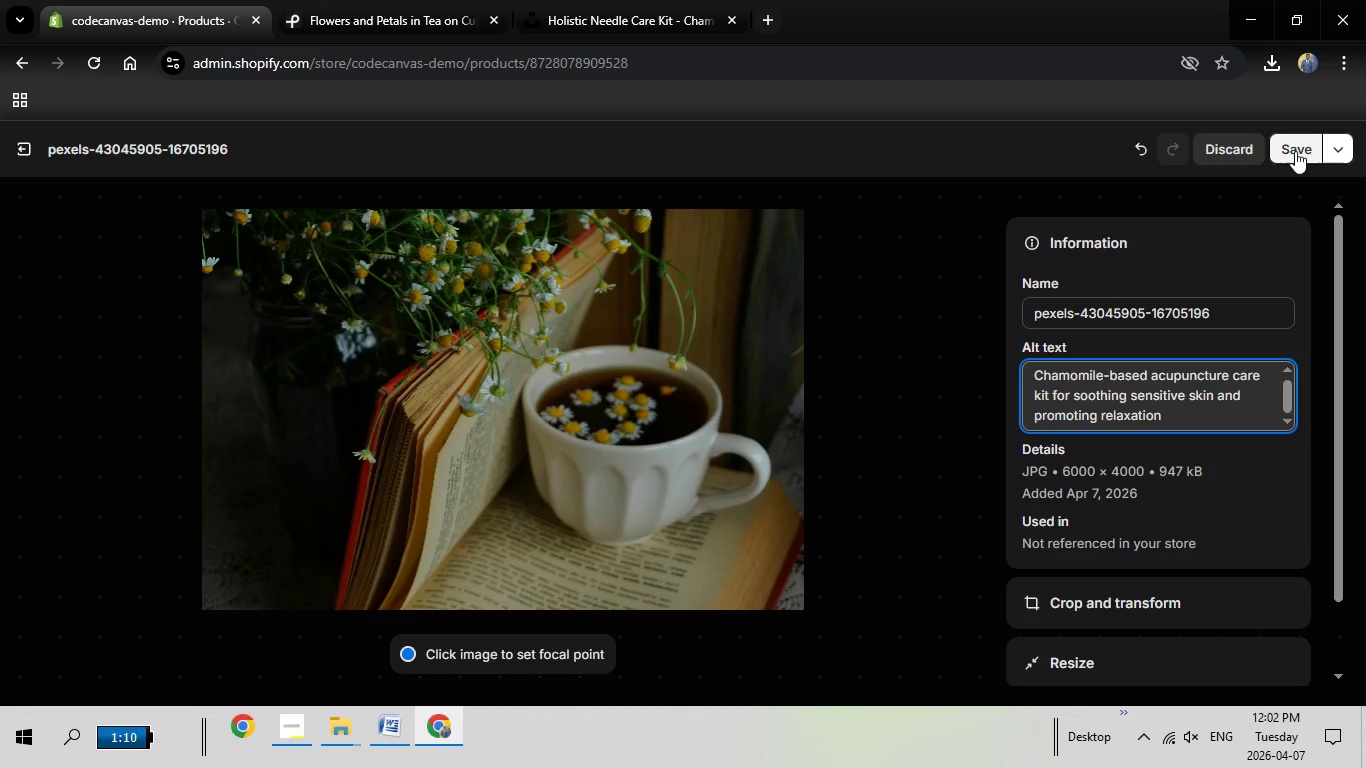 
left_click([1295, 151])
 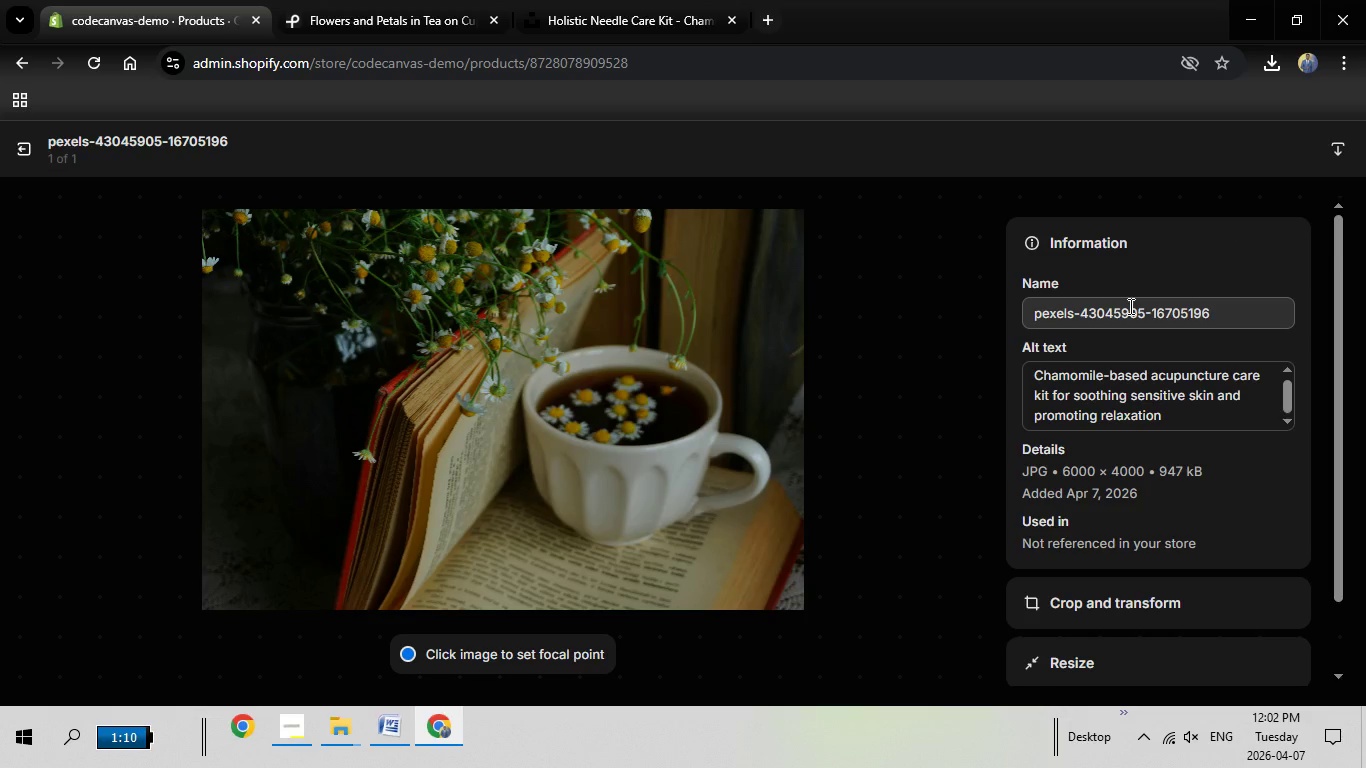 
wait(9.47)
 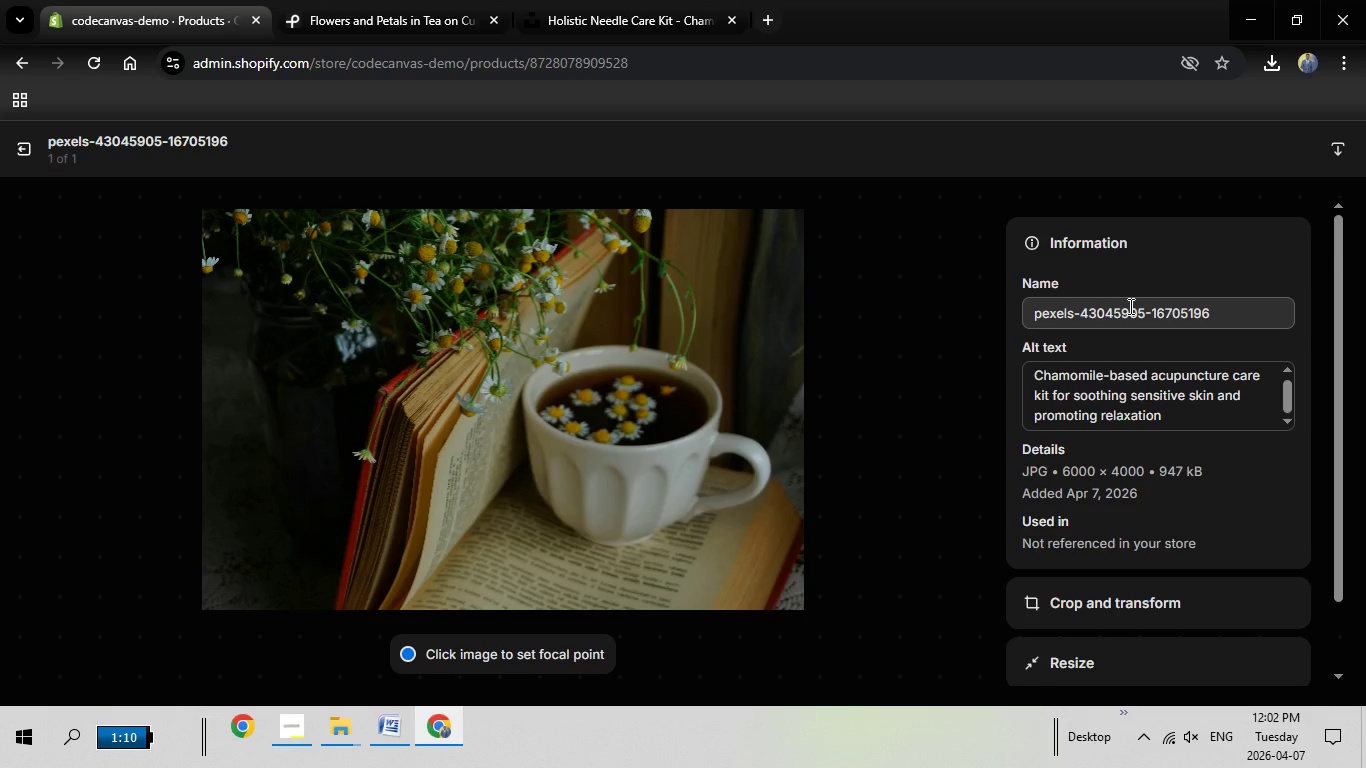 
left_click([26, 146])
 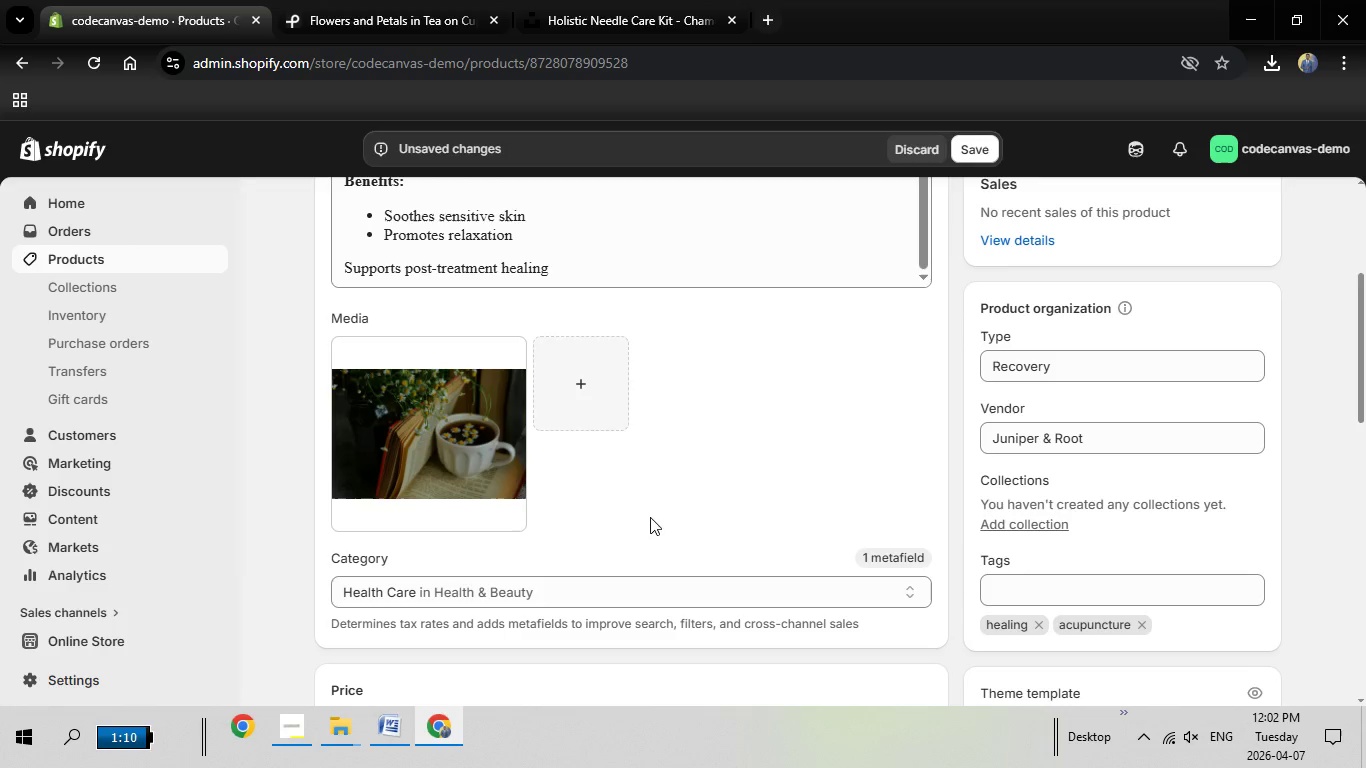 
scroll: coordinate [640, 509], scroll_direction: down, amount: 3.0
 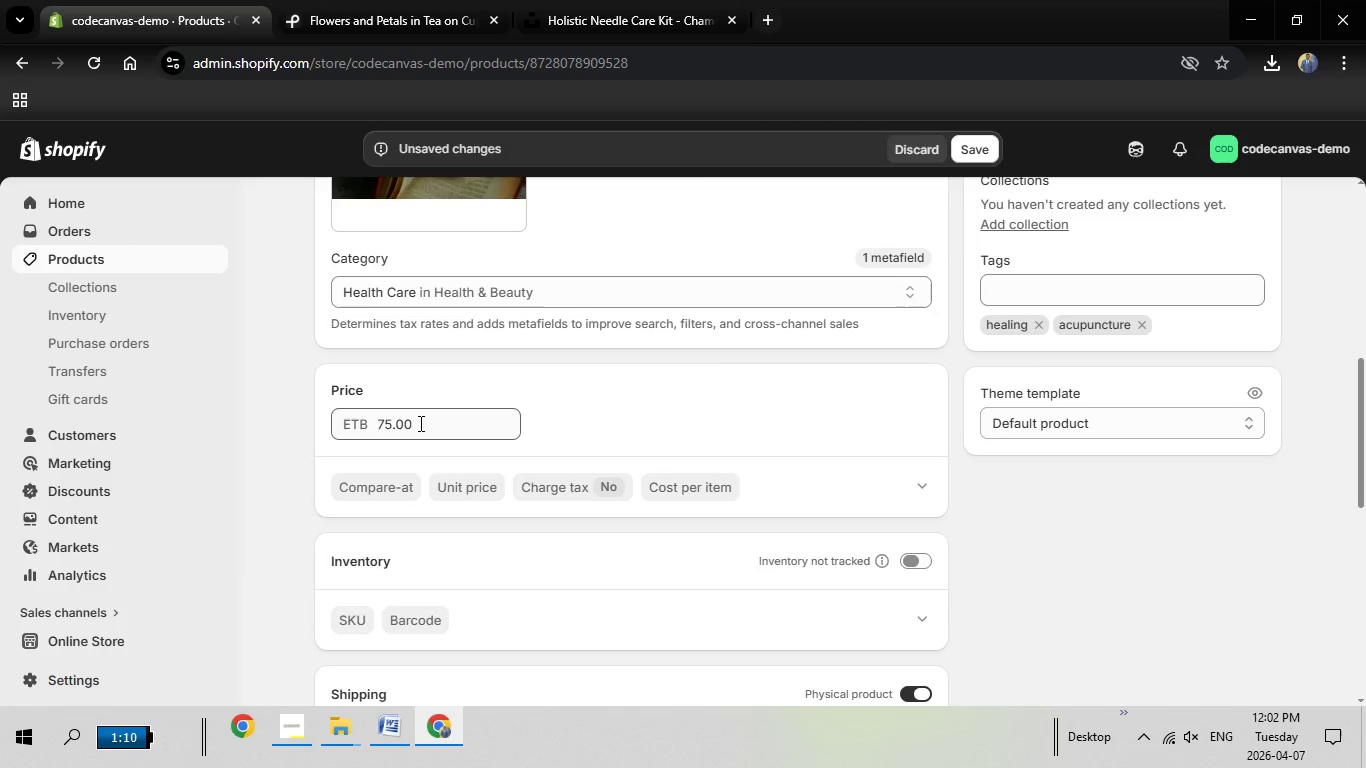 
left_click([419, 423])
 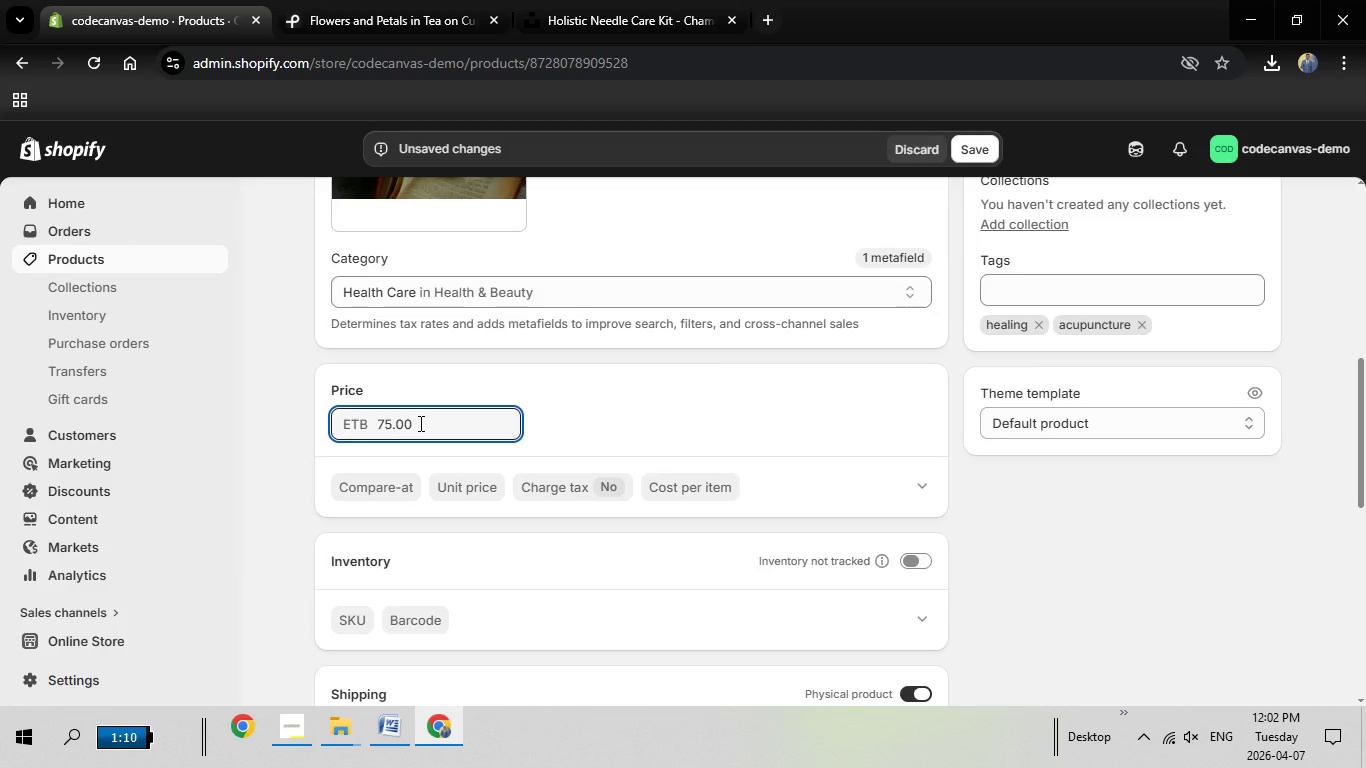 
key(Backspace)
key(Backspace)
key(Backspace)
key(Backspace)
key(Backspace)
type(55)
 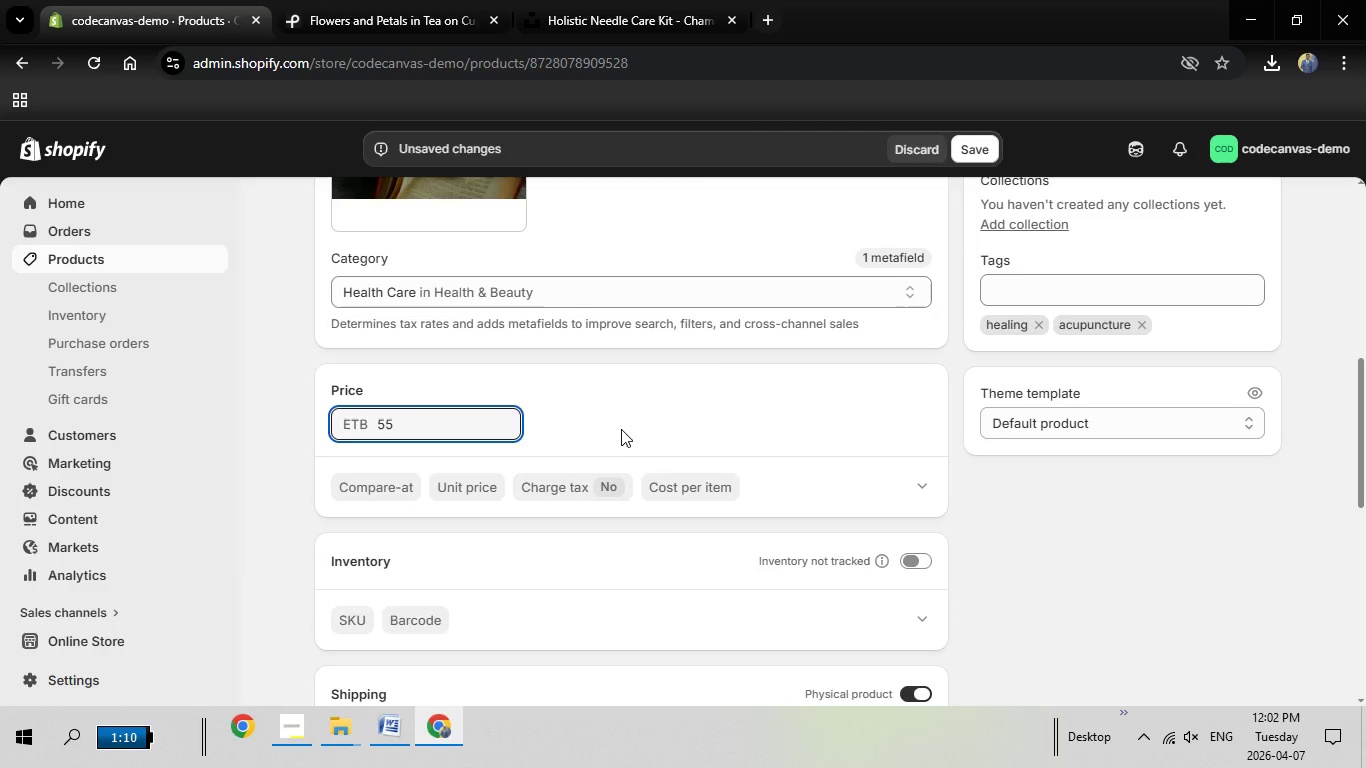 
left_click([619, 429])
 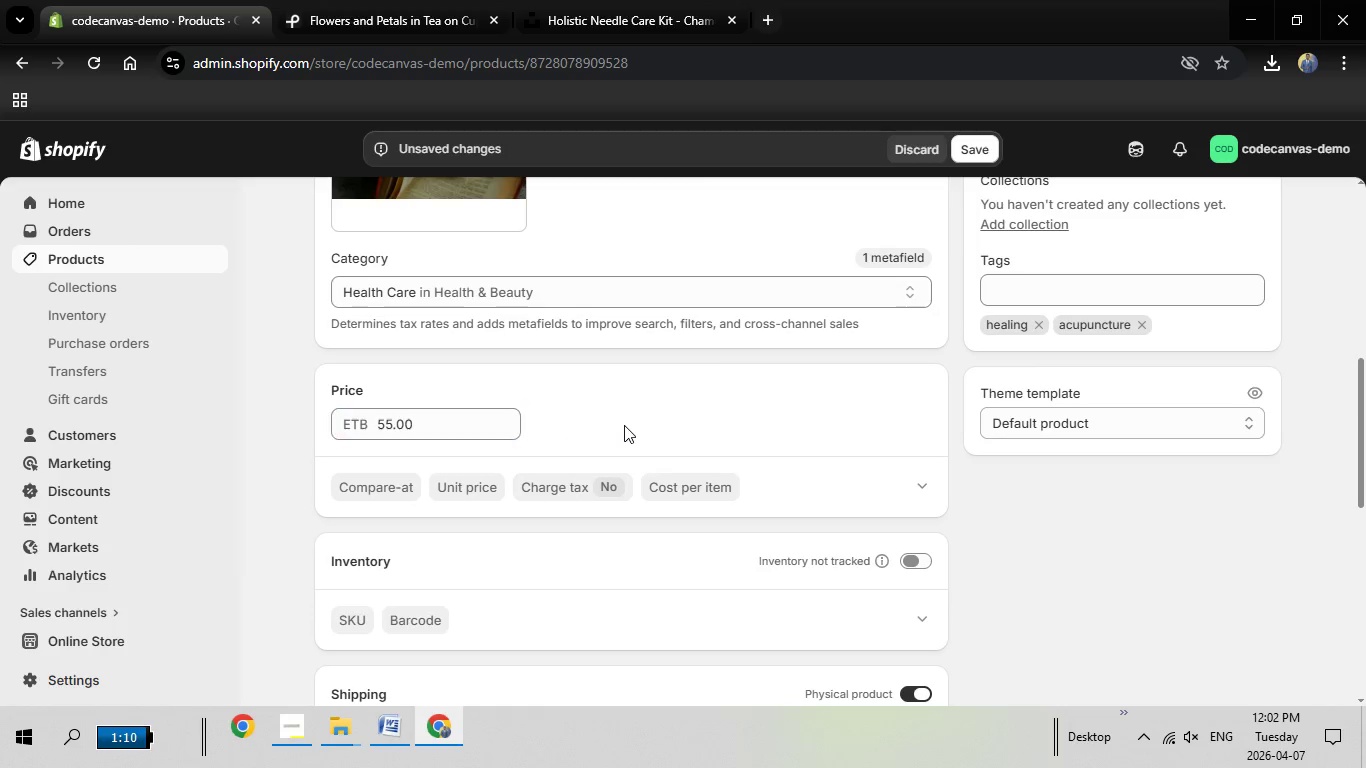 
scroll: coordinate [612, 399], scroll_direction: down, amount: 7.0
 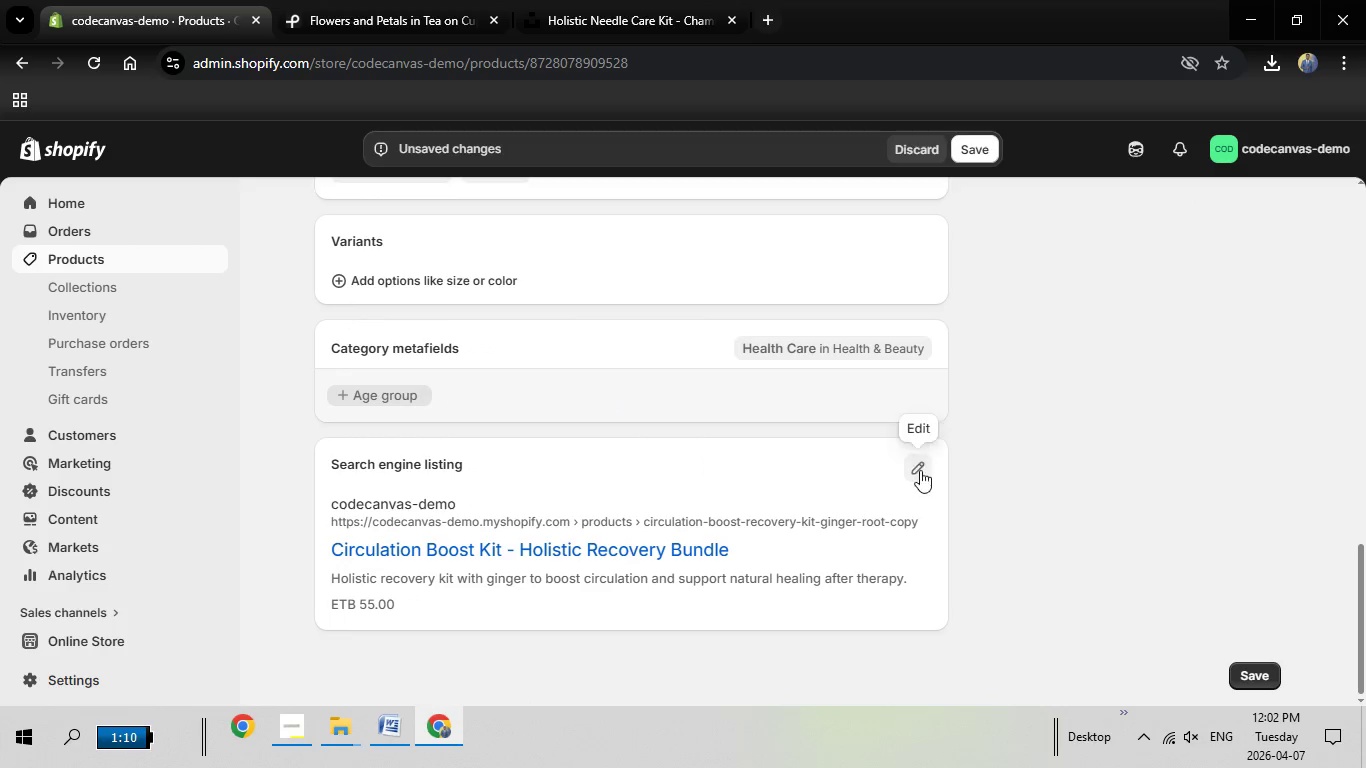 
left_click([921, 470])
 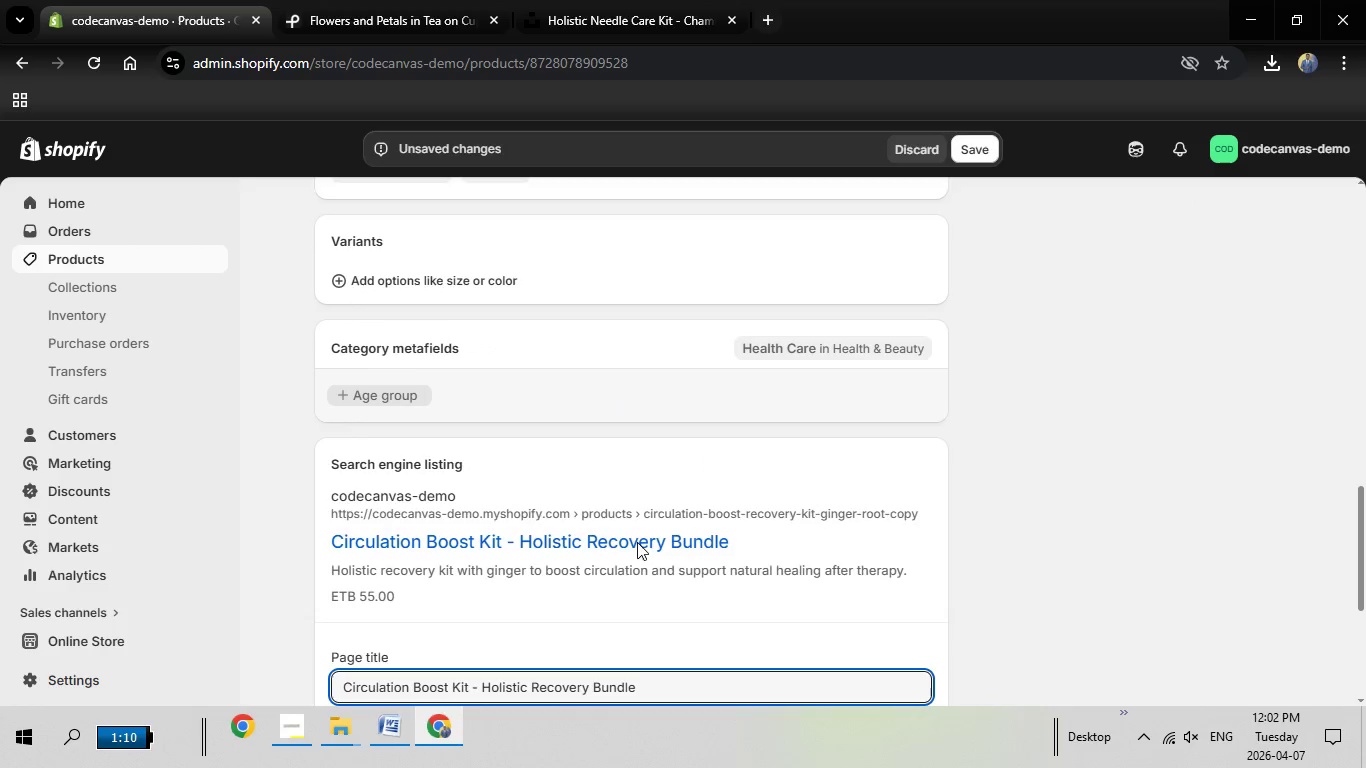 
scroll: coordinate [649, 538], scroll_direction: down, amount: 3.0
 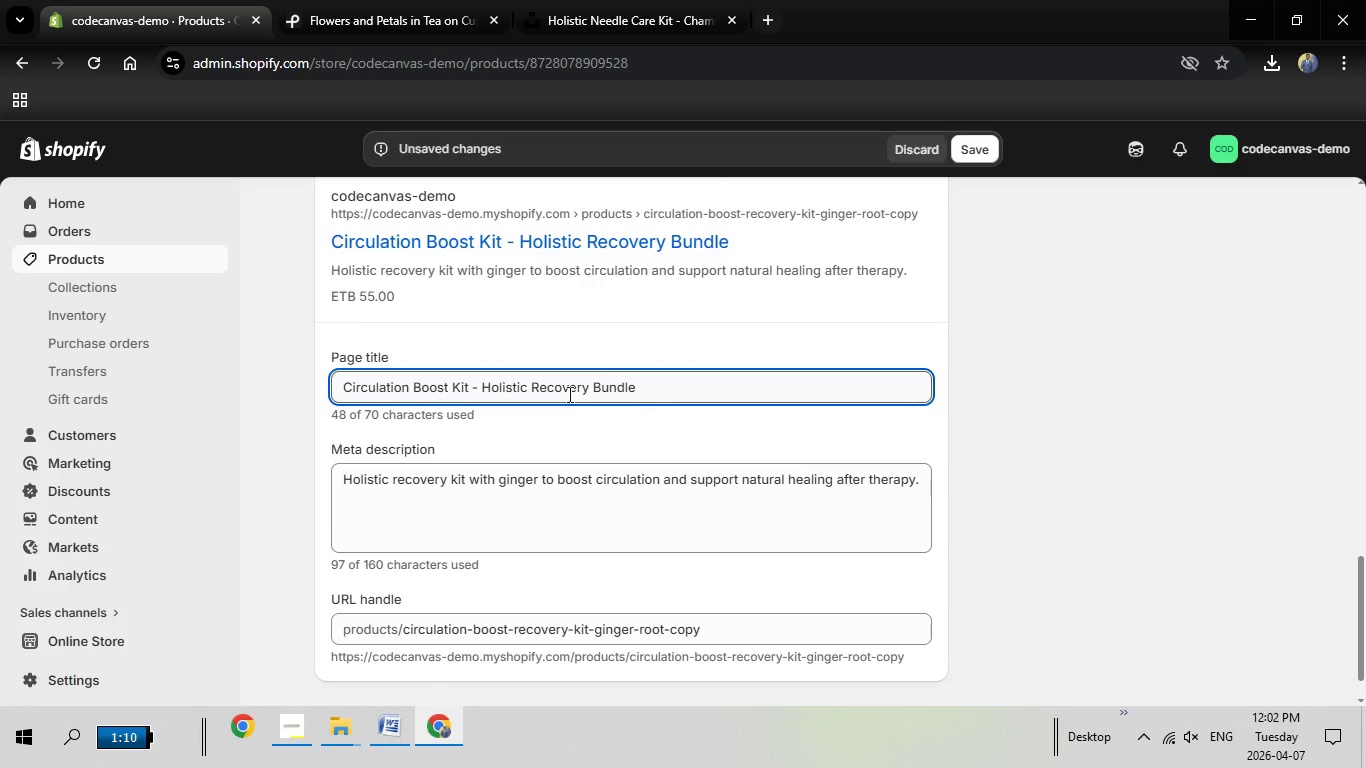 
left_click_drag(start_coordinate=[650, 395], to_coordinate=[287, 370])
 